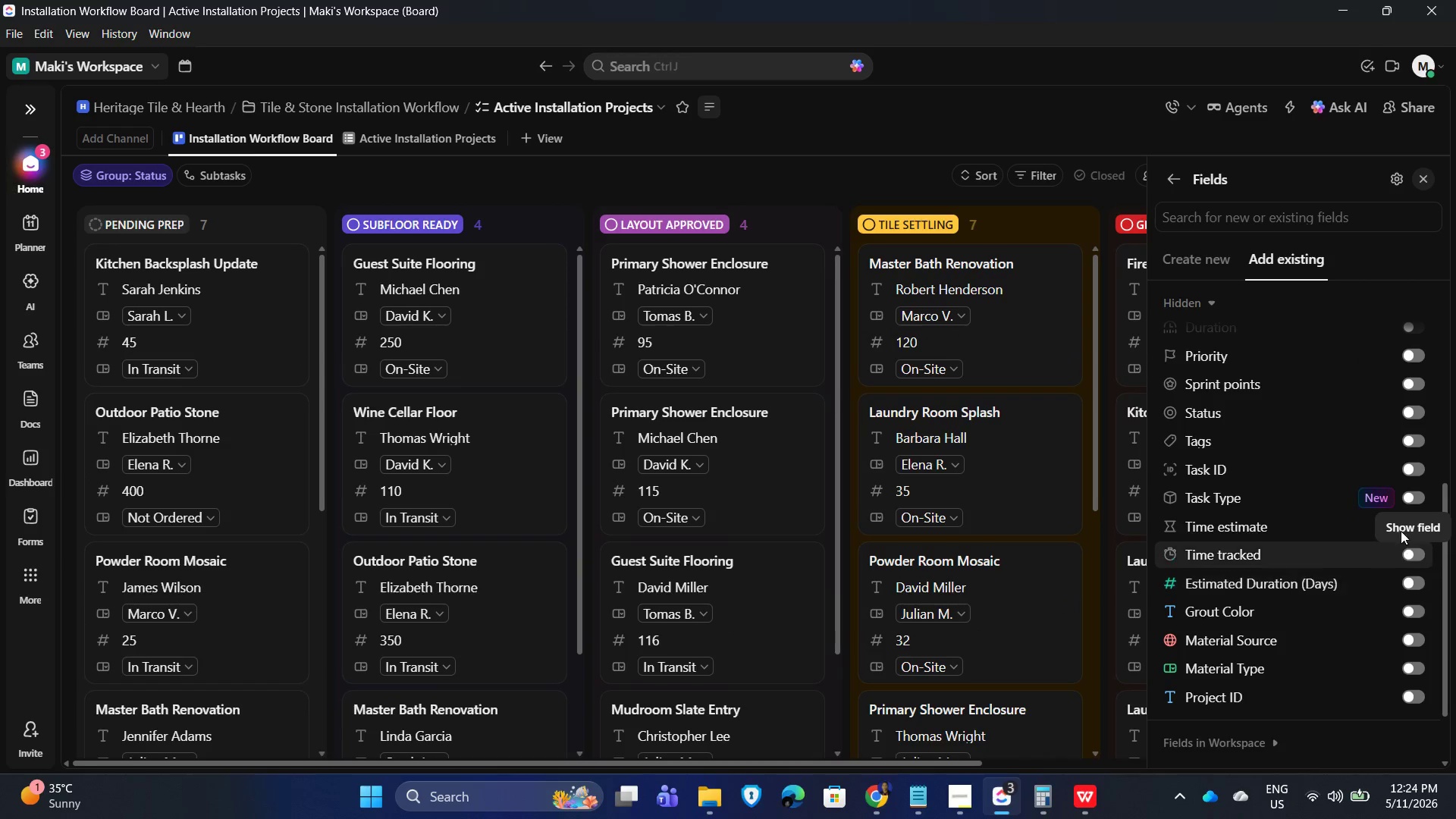 
scroll: coordinate [1395, 516], scroll_direction: up, amount: 4.0
 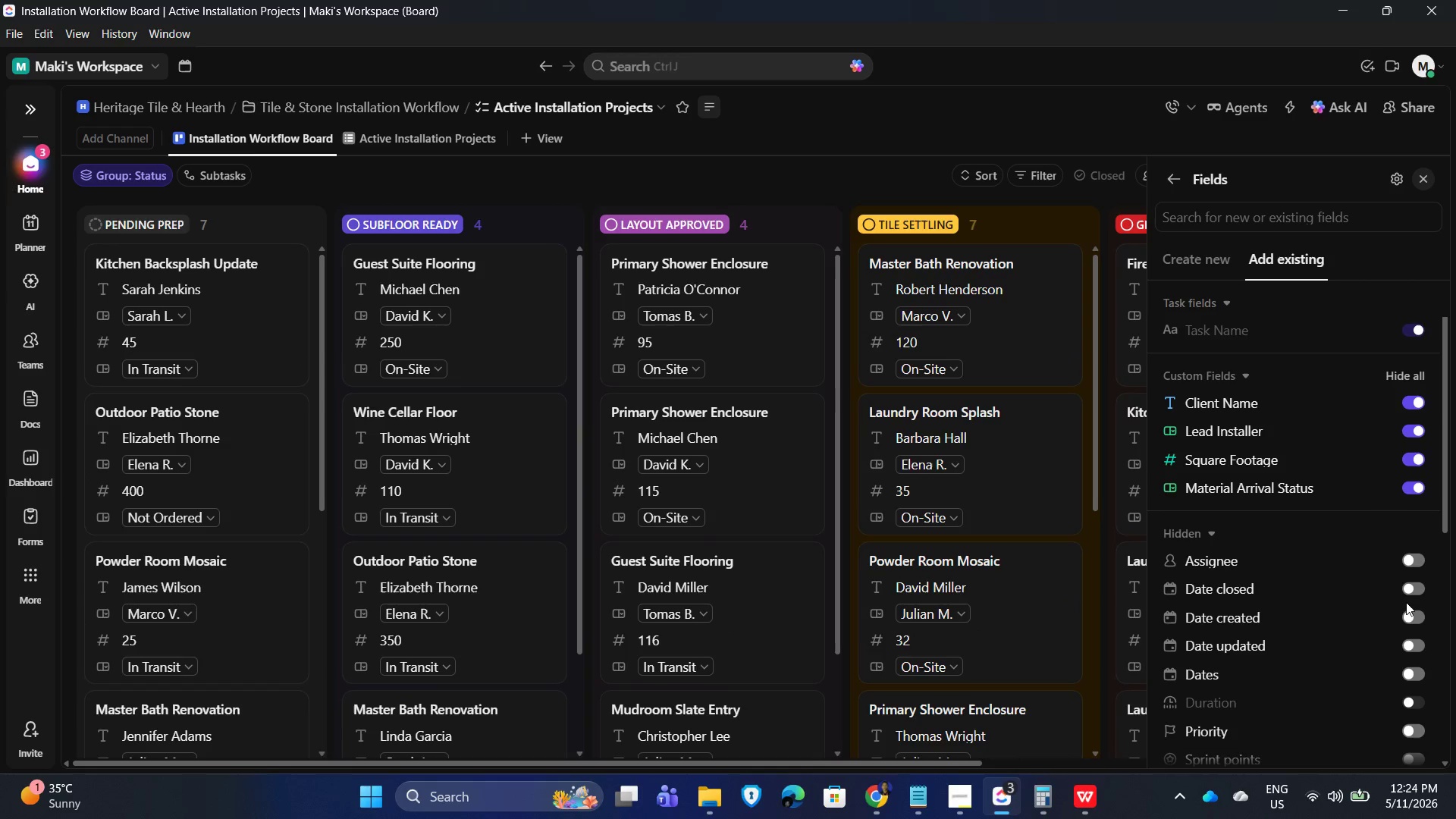 
scroll: coordinate [1395, 637], scroll_direction: down, amount: 2.0
 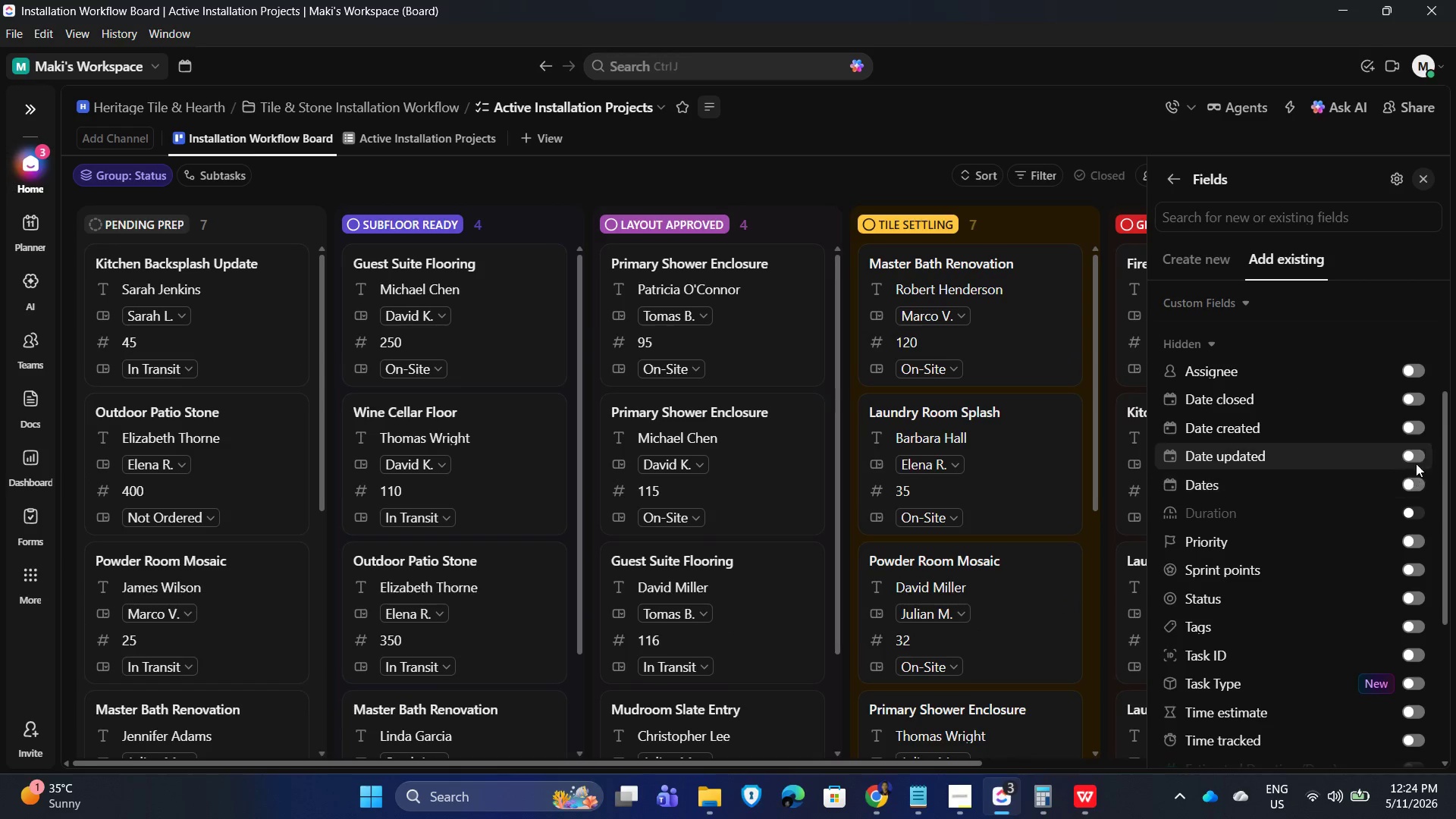 
scroll: coordinate [1420, 436], scroll_direction: up, amount: 1.0
 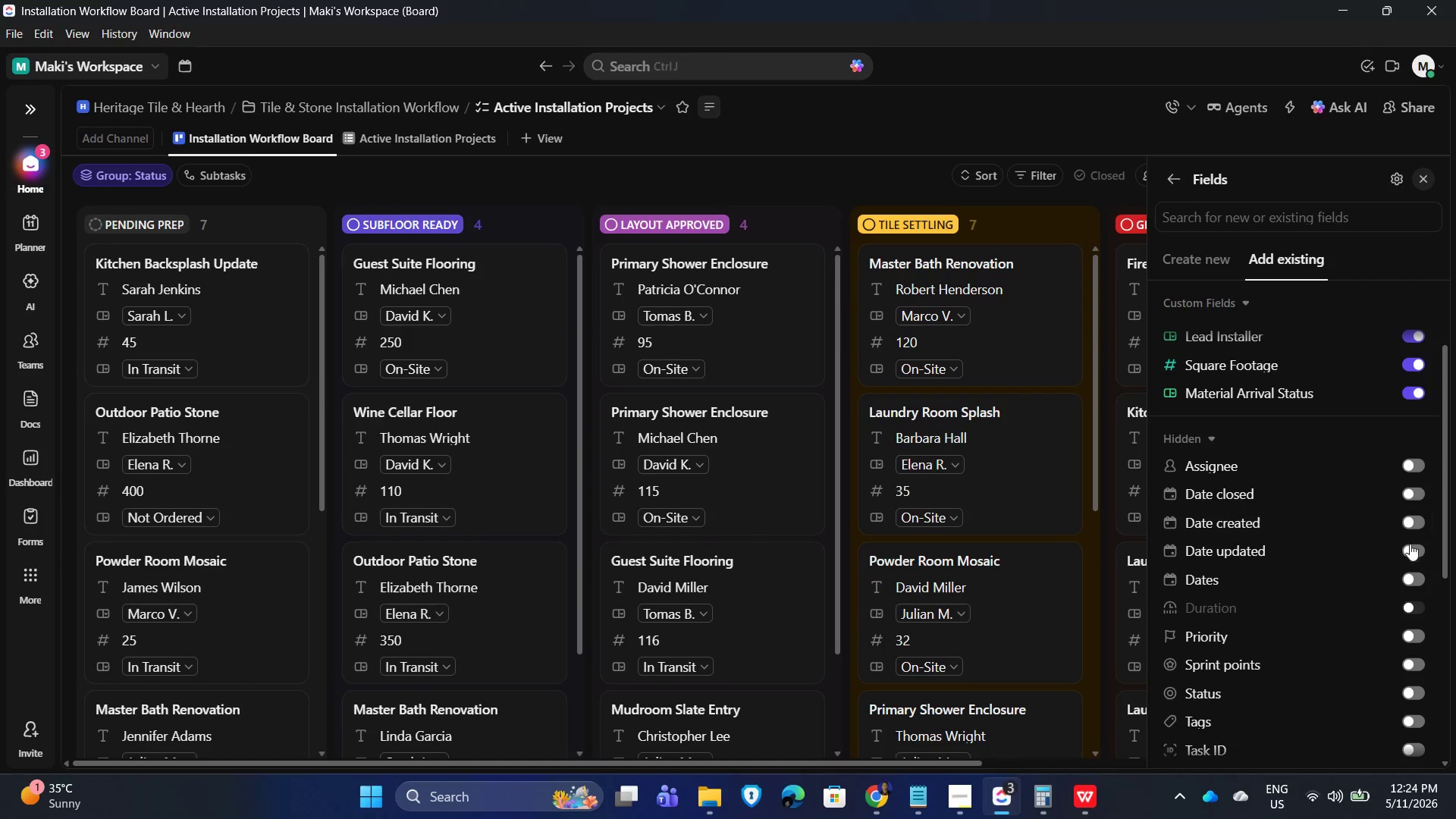 
scroll: coordinate [1423, 482], scroll_direction: down, amount: 2.0
 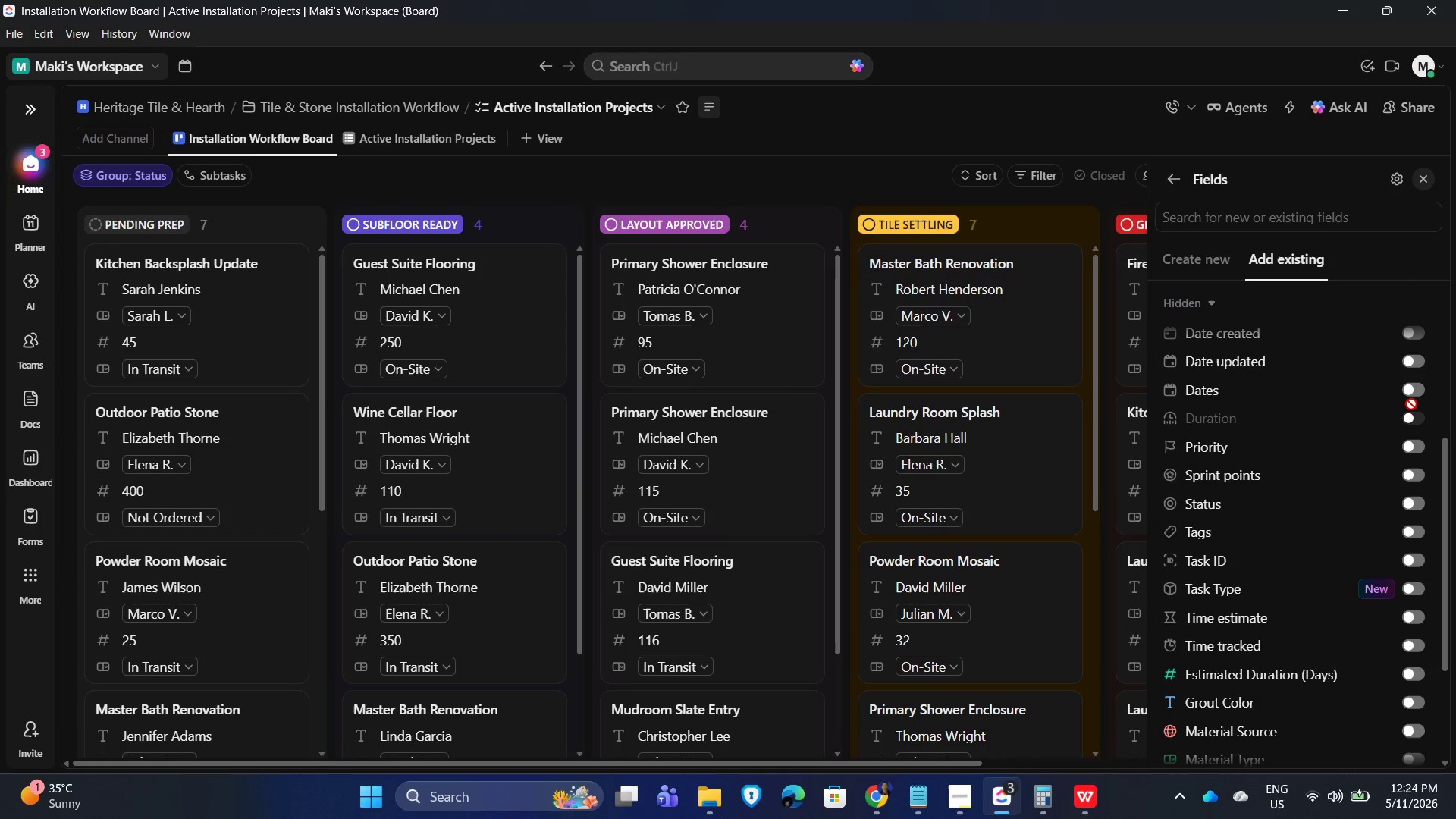 
left_click([1411, 395])
 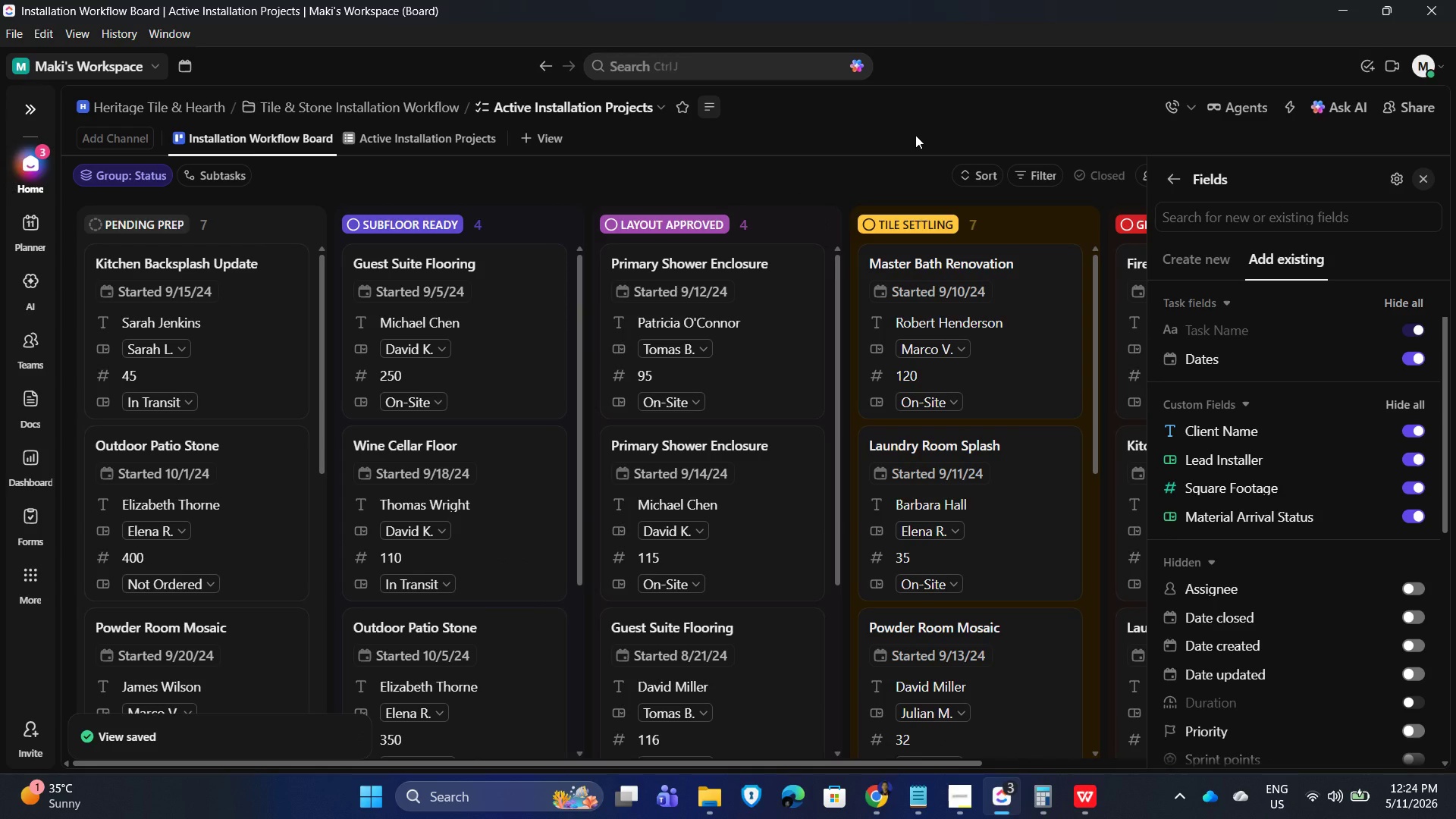 
left_click([915, 135])
 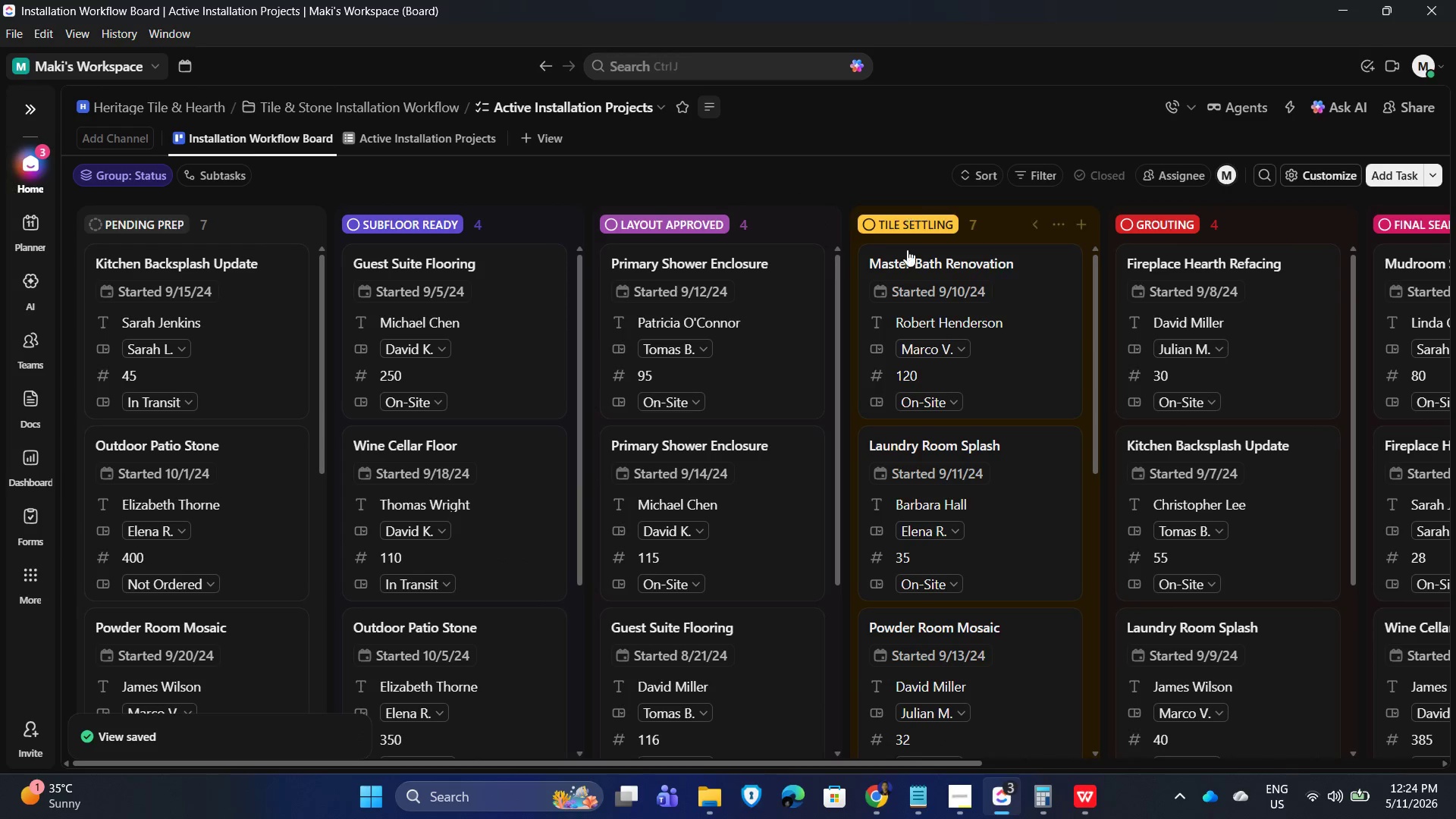 
scroll: coordinate [946, 421], scroll_direction: up, amount: 10.0
 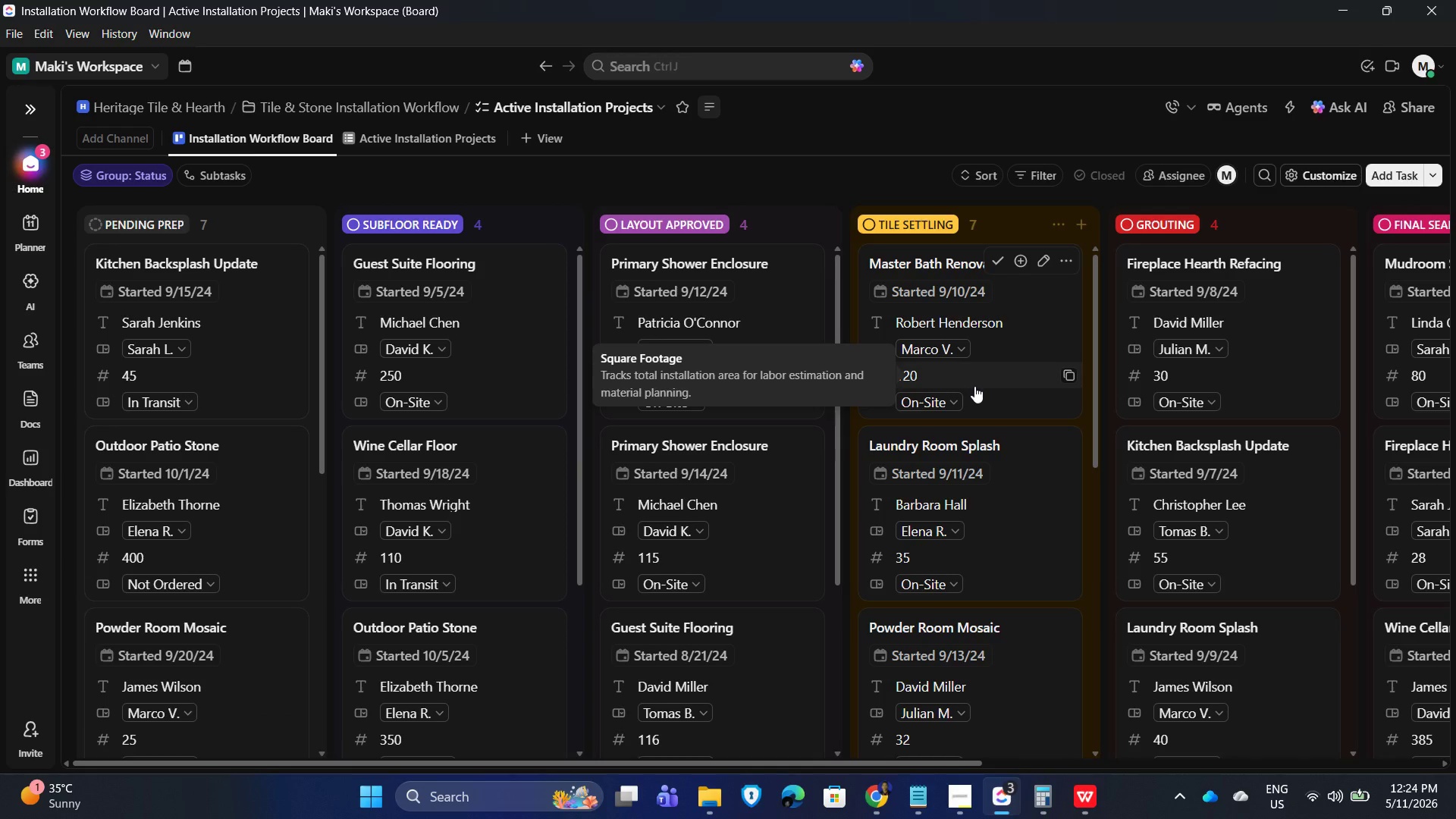 
wait(10.96)
 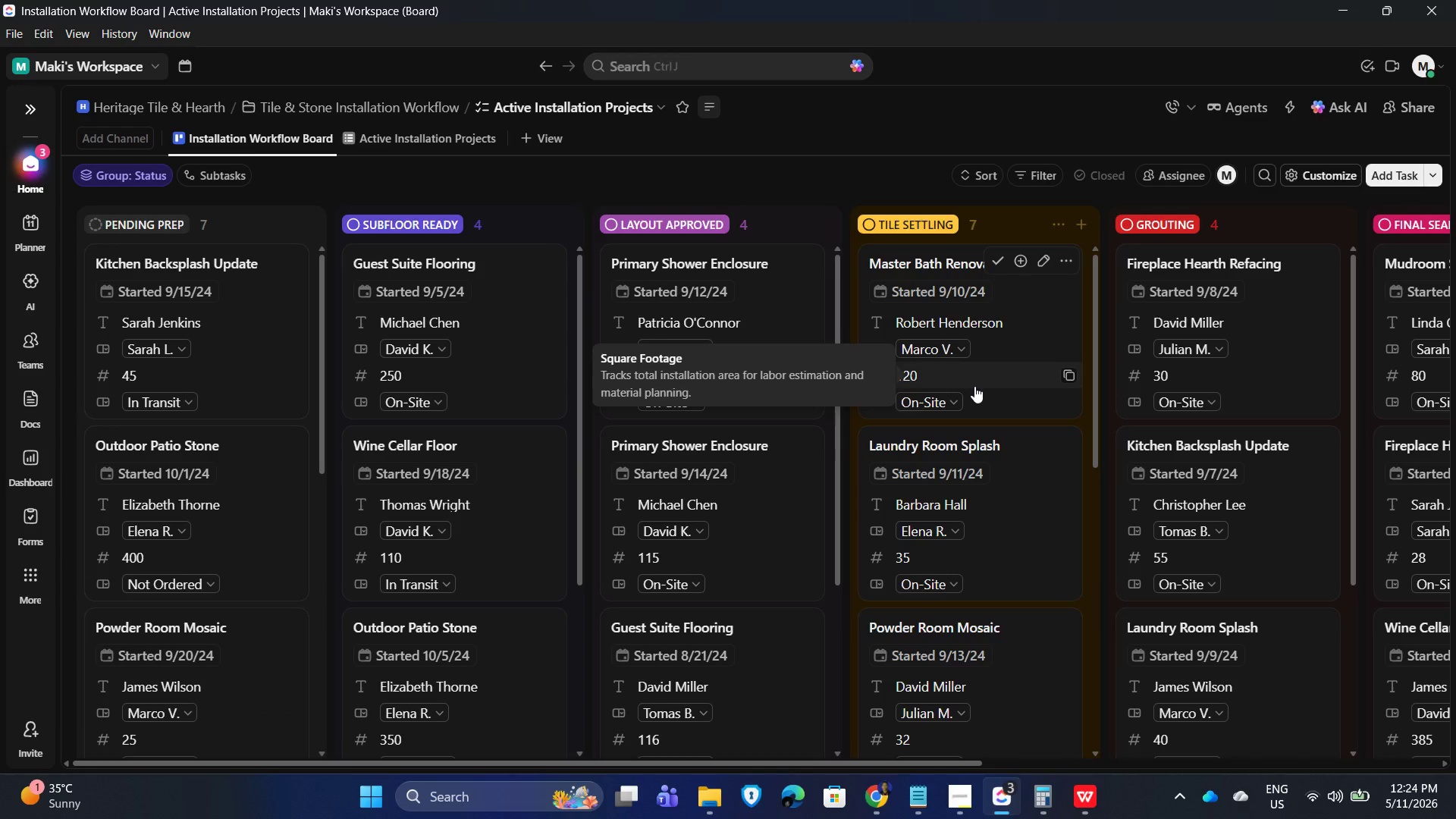 
left_click([1311, 168])
 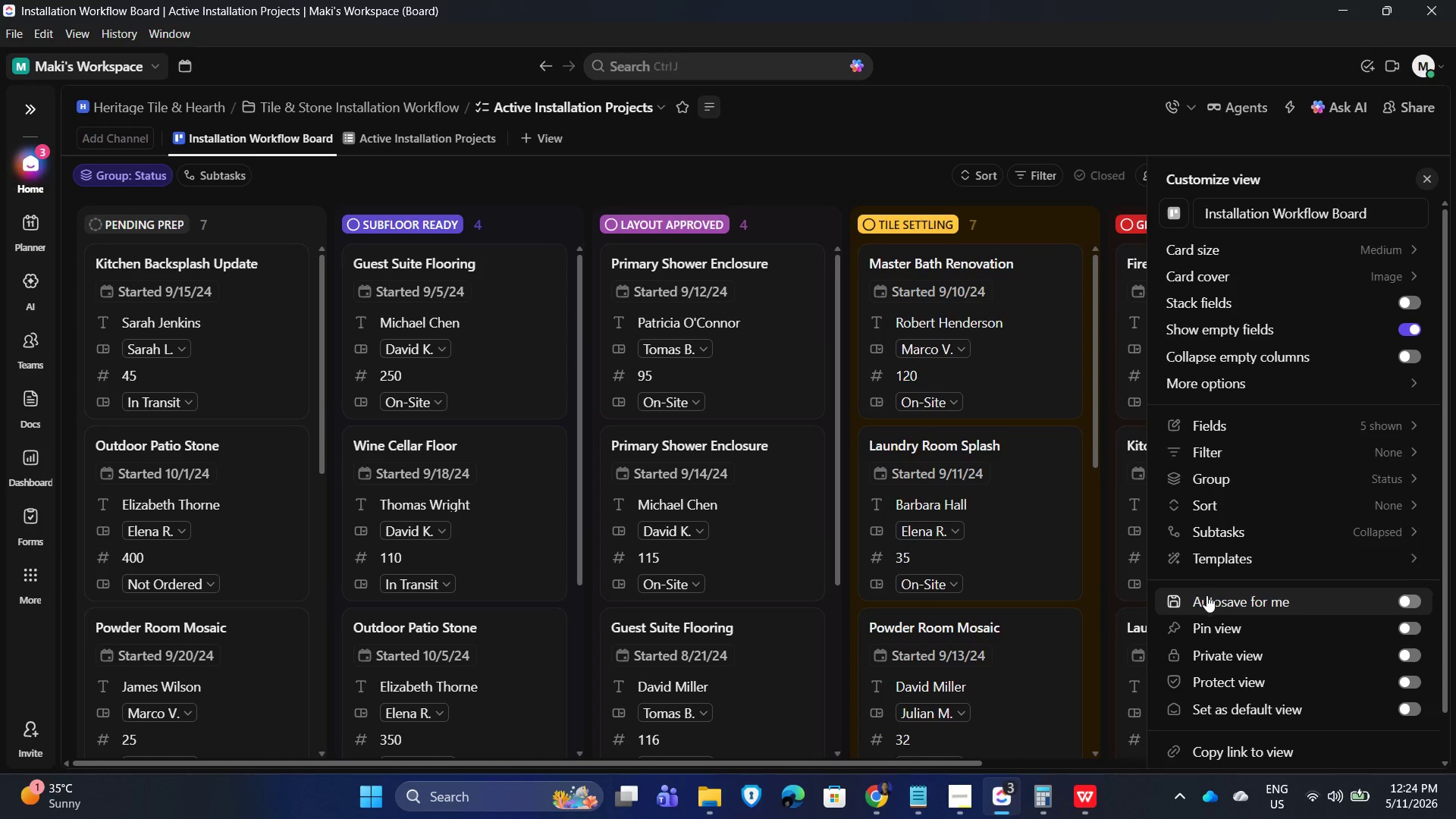 
left_click([1204, 598])
 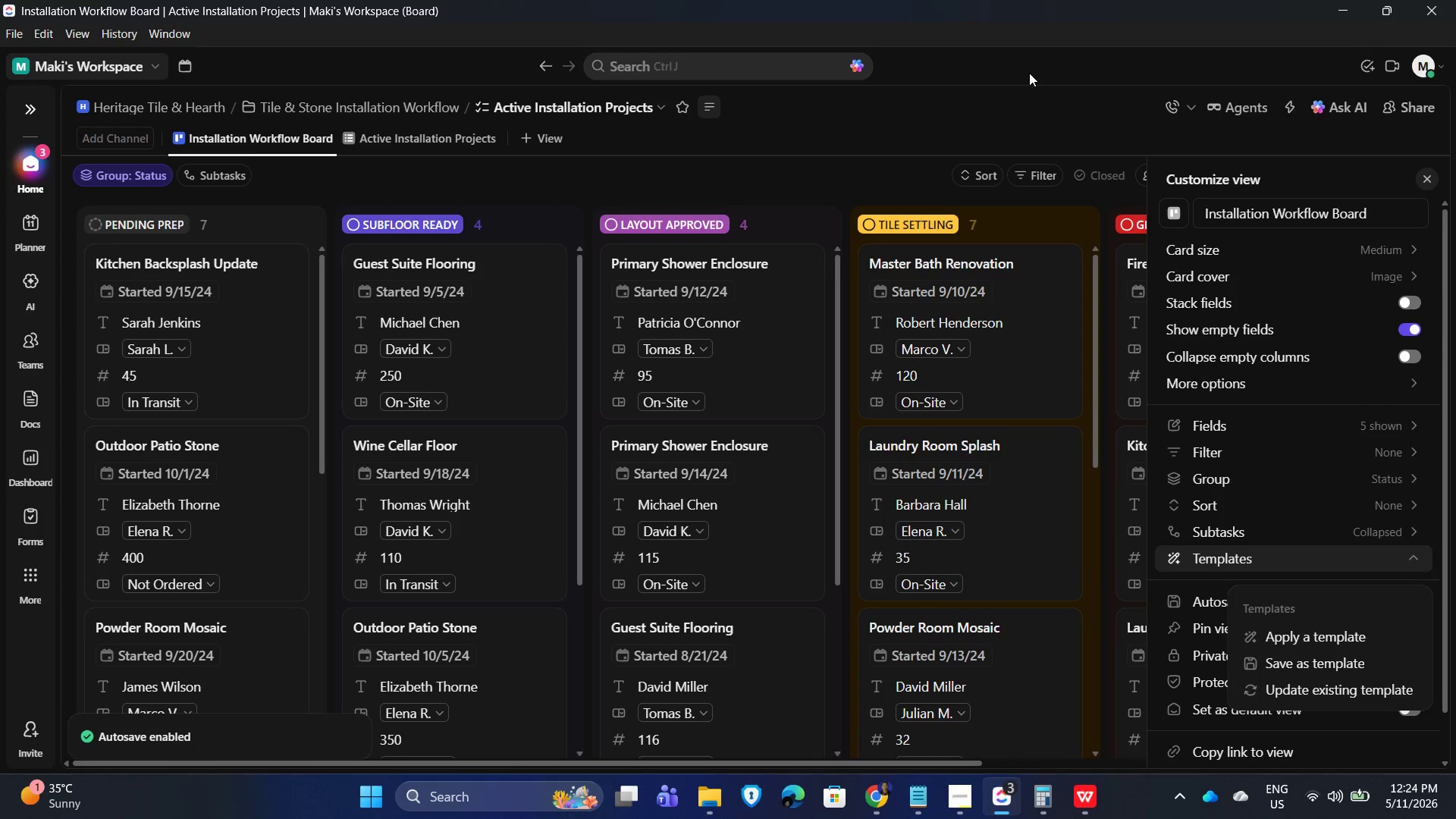 
left_click_drag(start_coordinate=[1031, 108], to_coordinate=[1036, 108])
 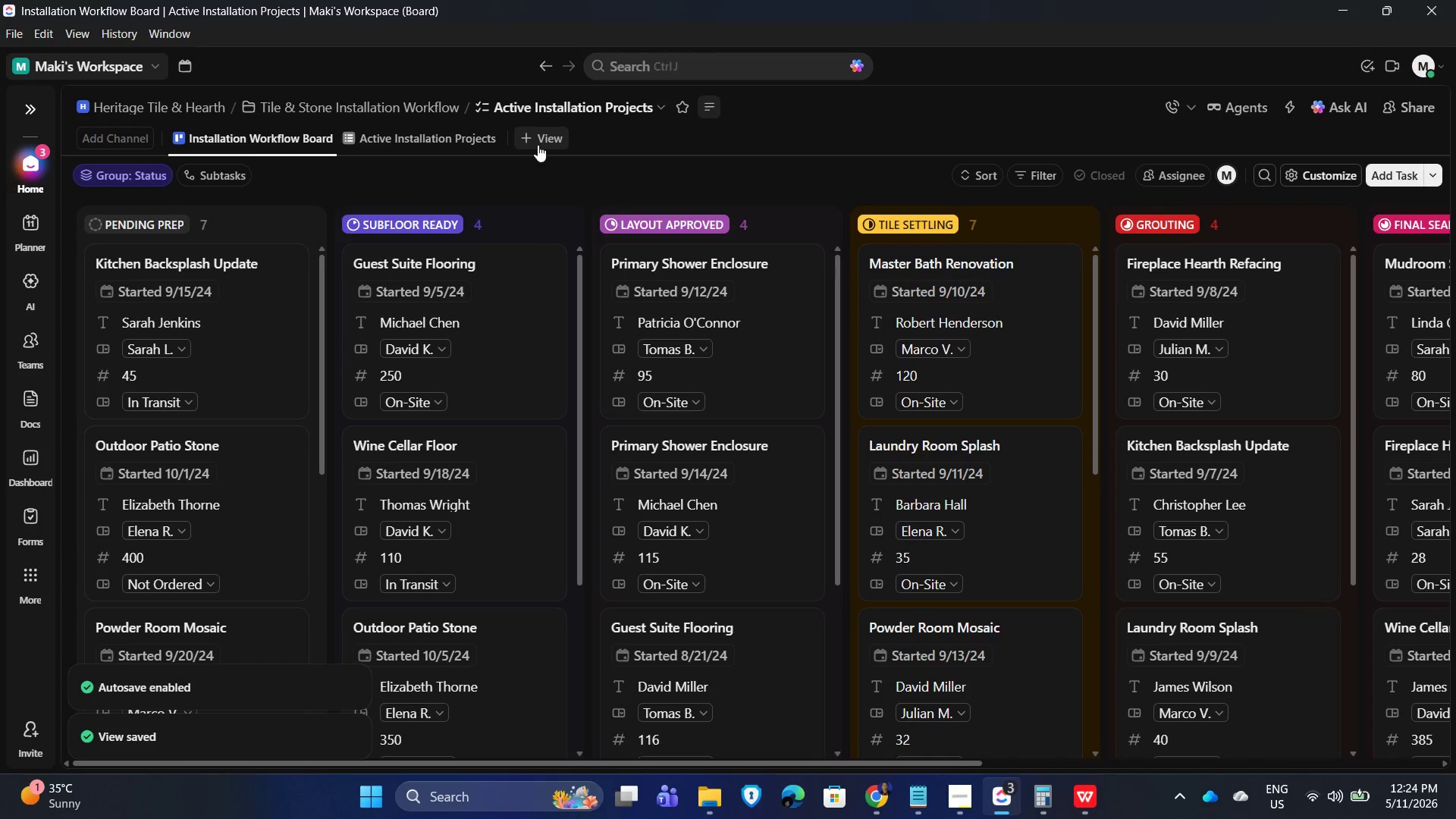 
left_click([552, 139])
 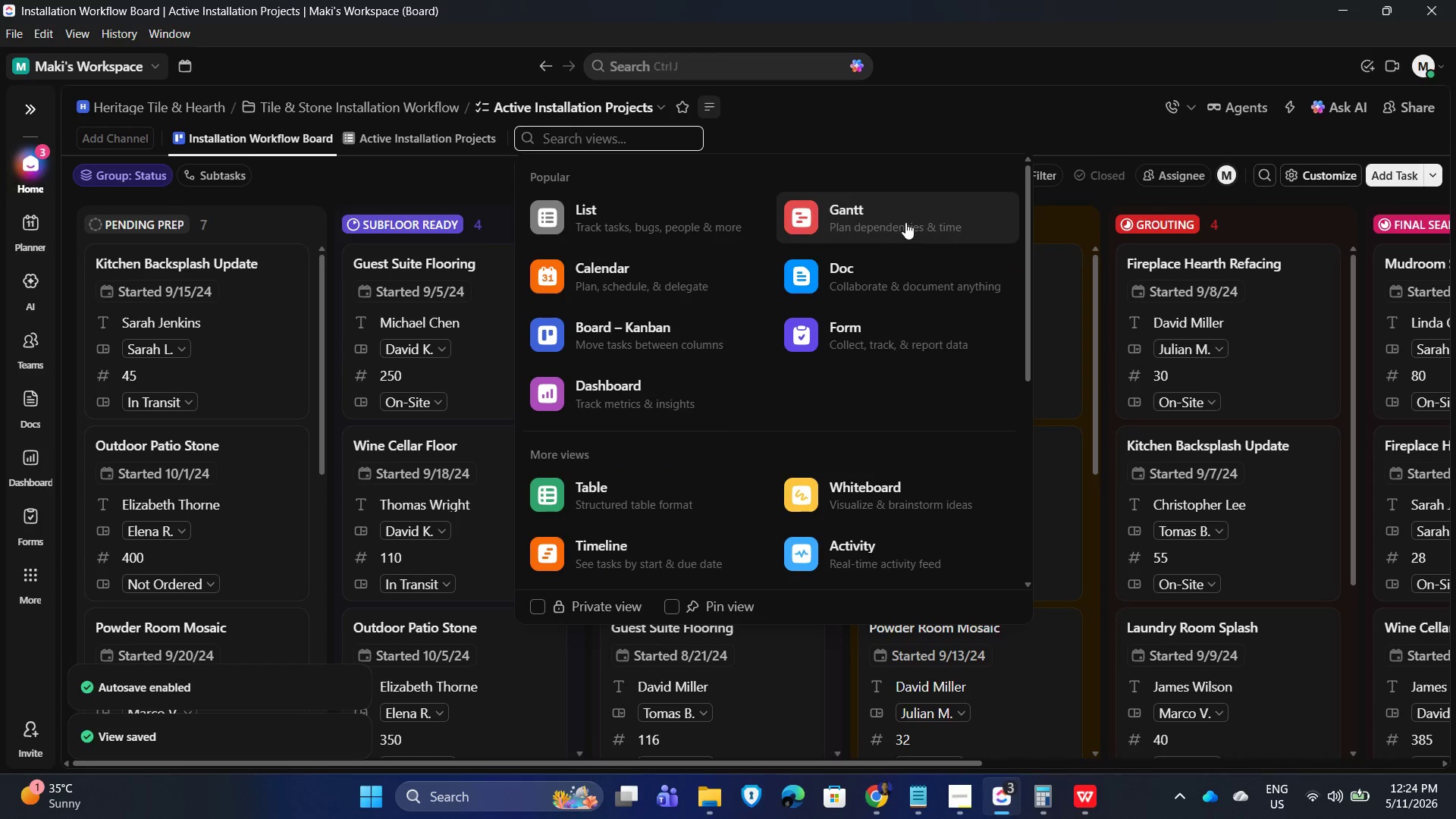 
left_click([903, 216])
 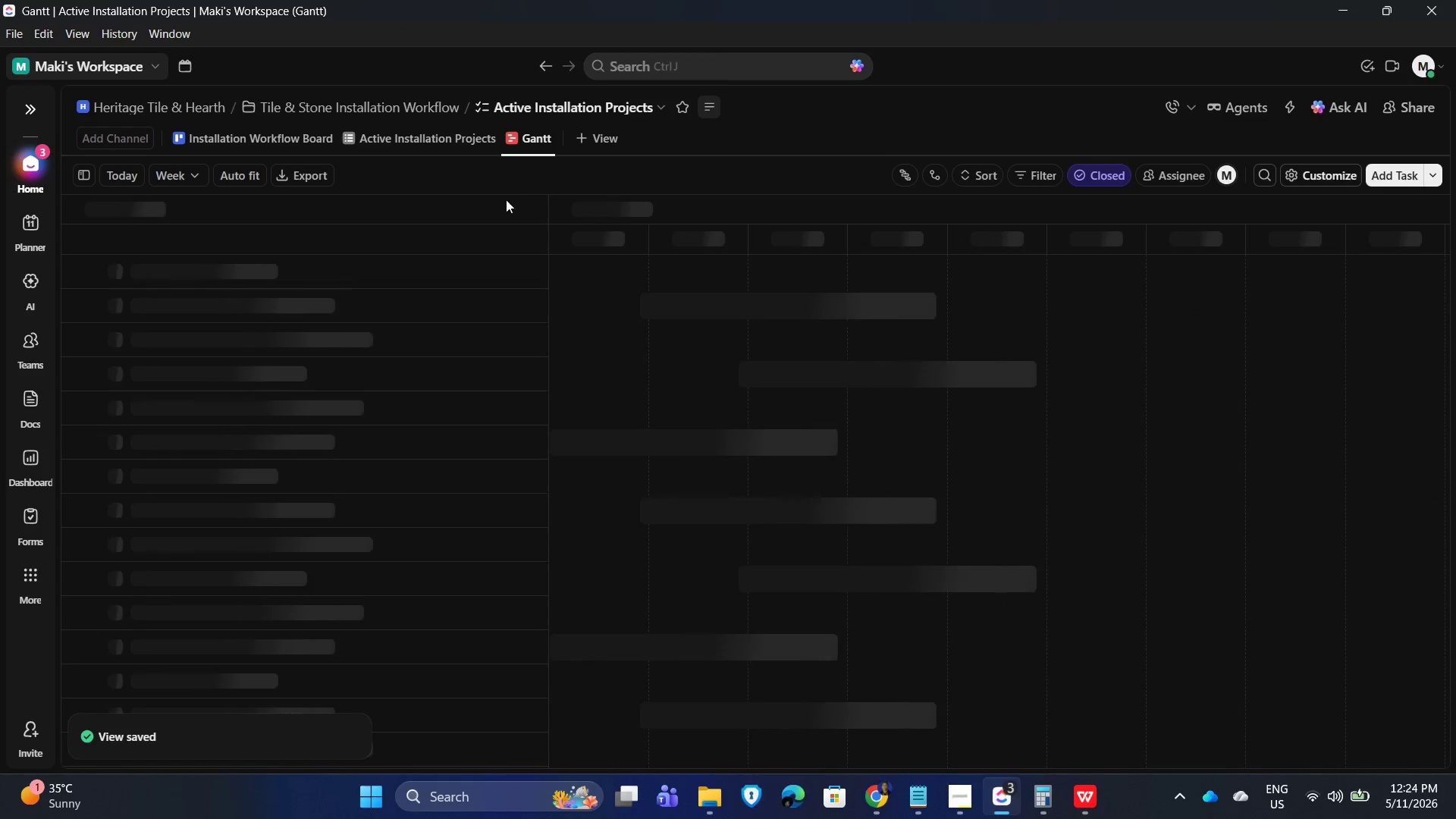 
left_click([523, 130])
 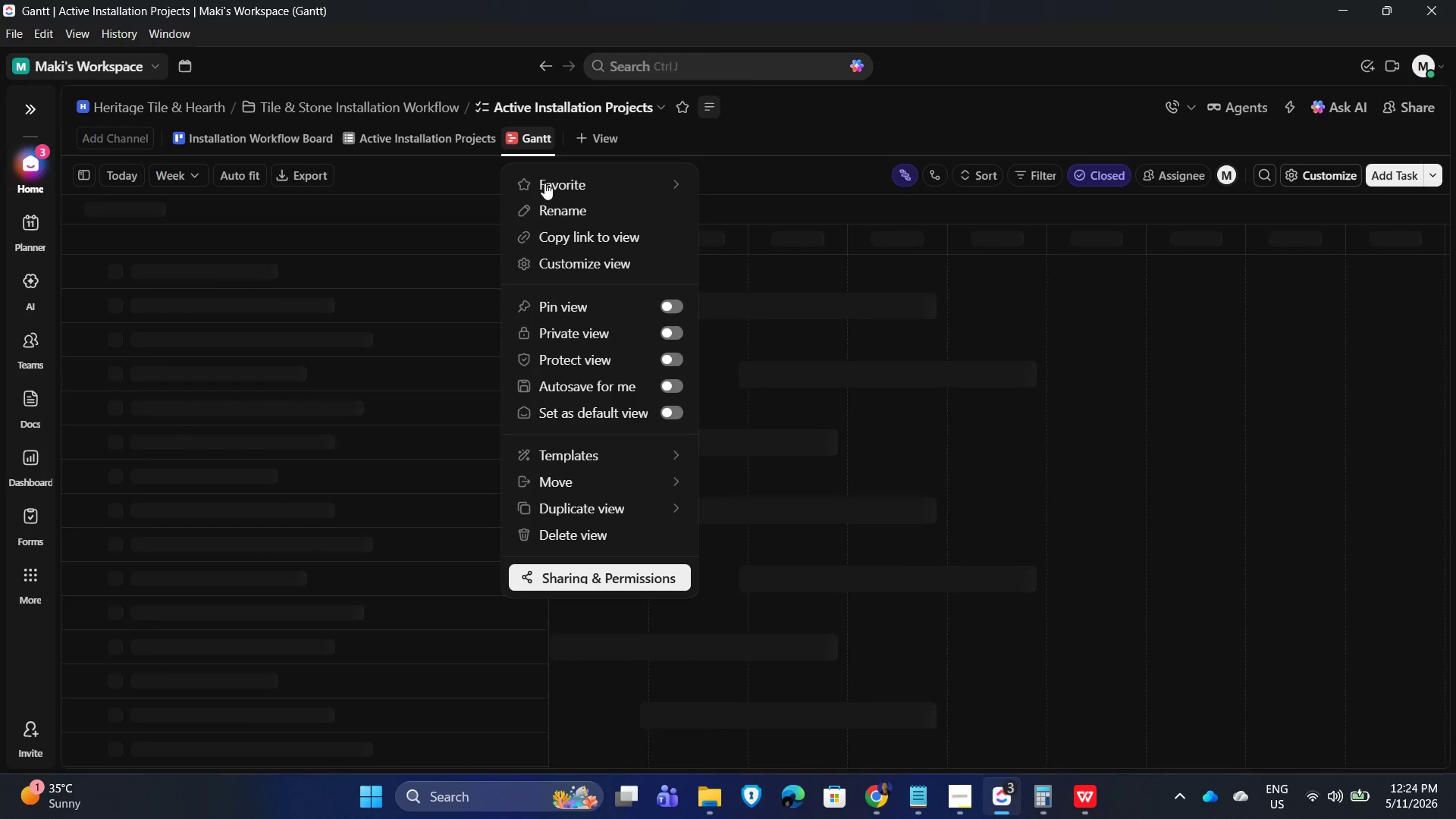 
left_click([552, 204])
 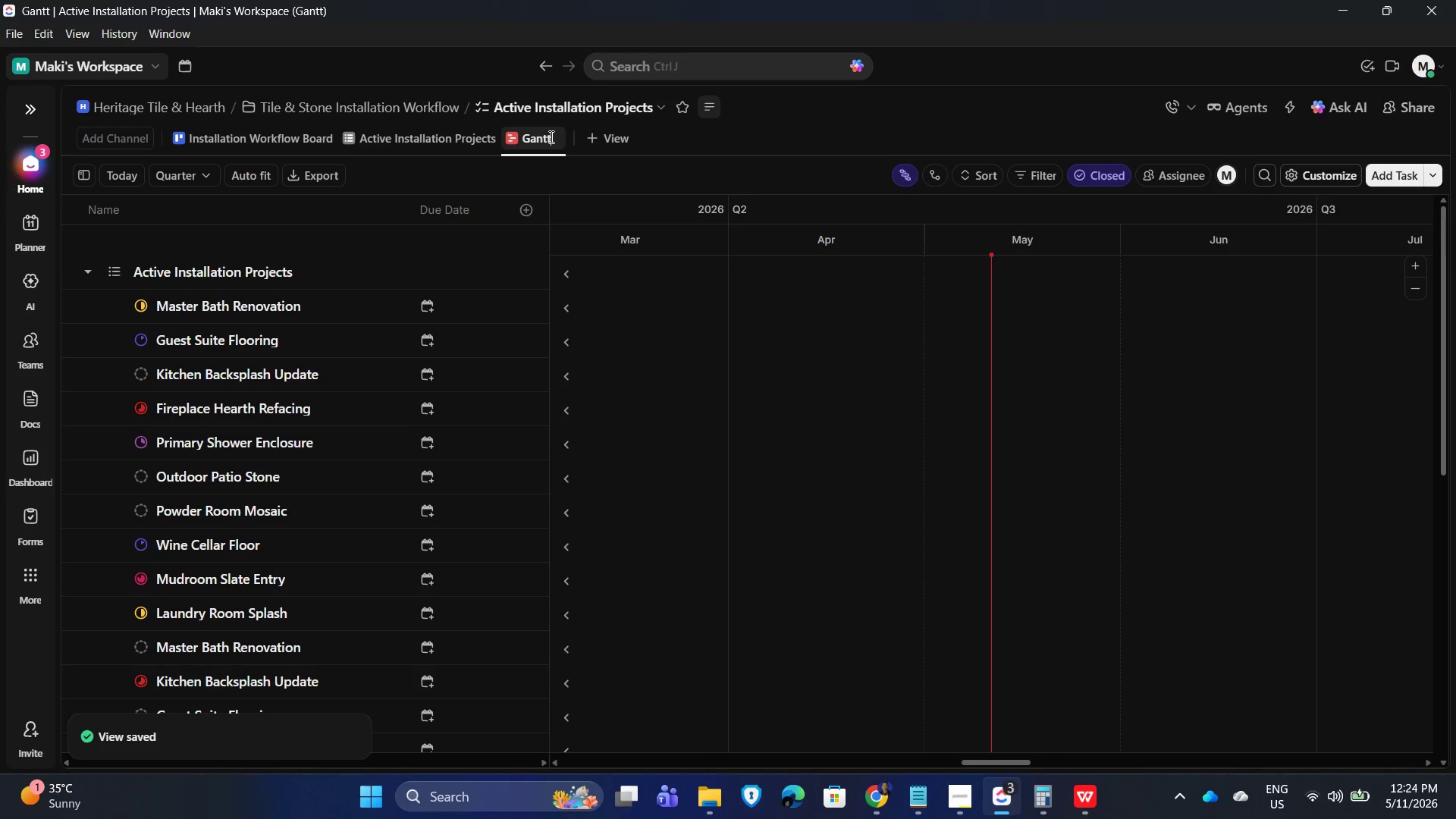 
key(Backspace)
key(Backspace)
key(Backspace)
key(Backspace)
key(Backspace)
key(Backspace)
type(Installation Schedule Timeline)
 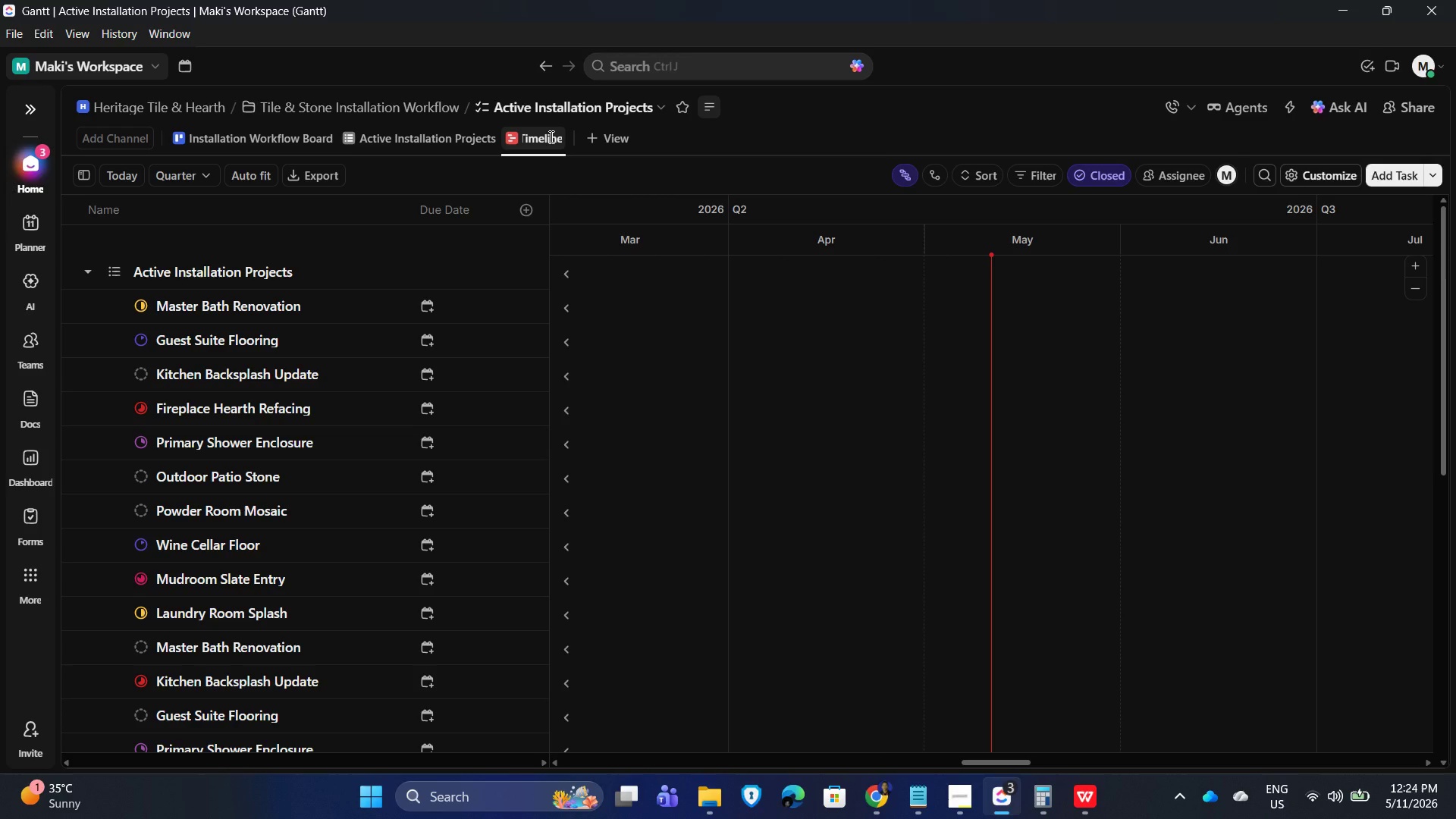 
key(Enter)
 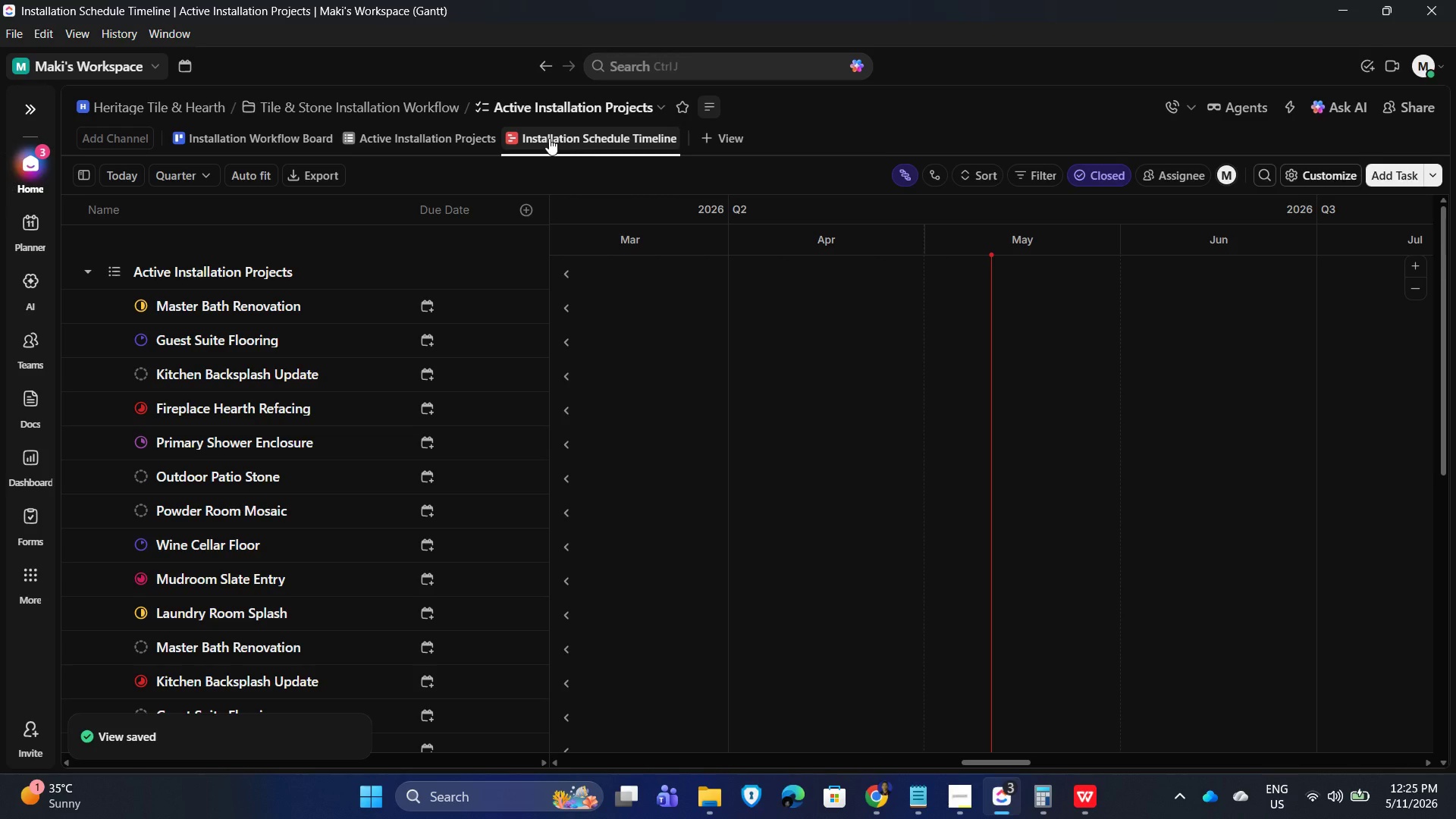 
wait(9.72)
 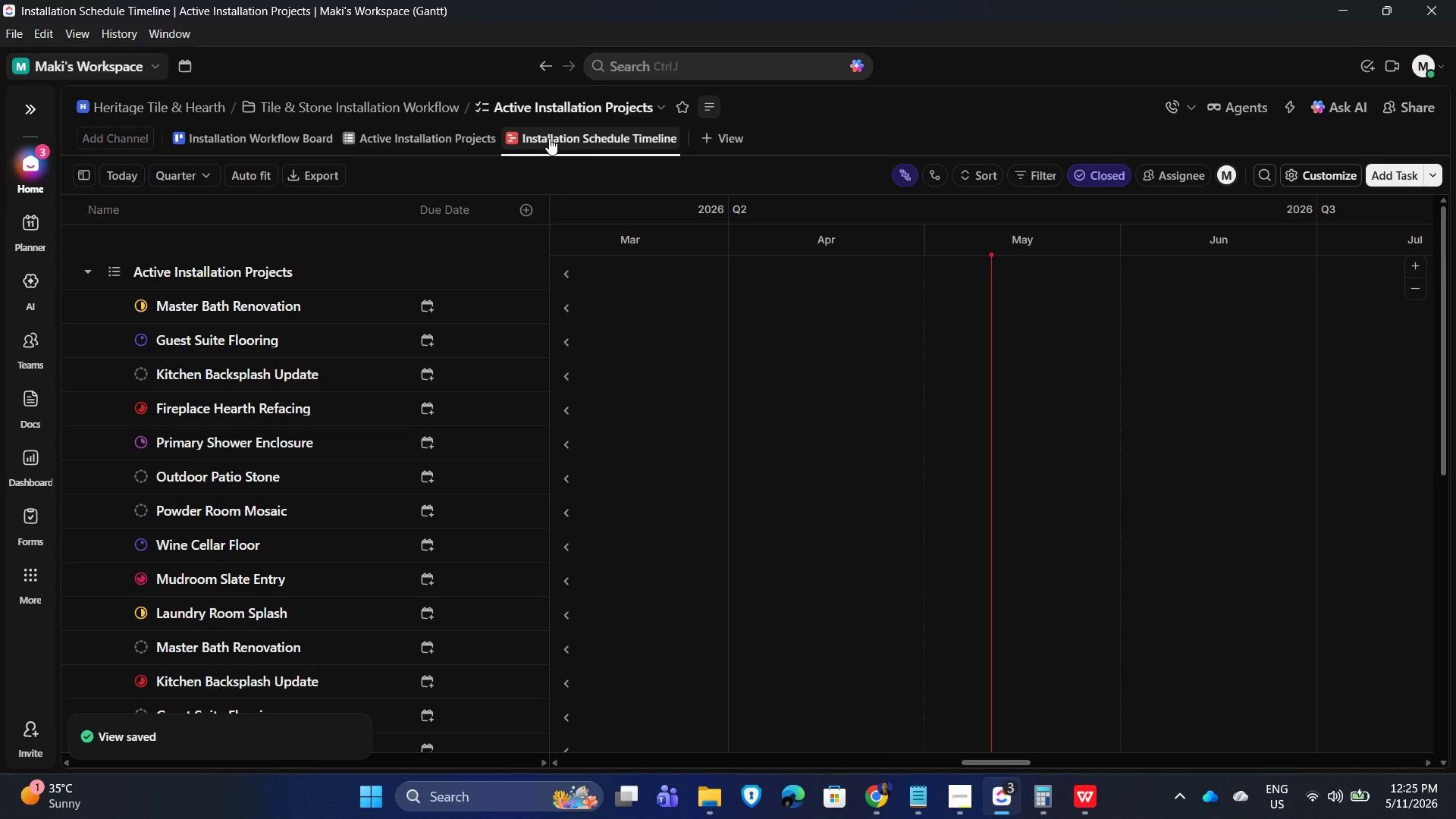 
left_click([1300, 453])
 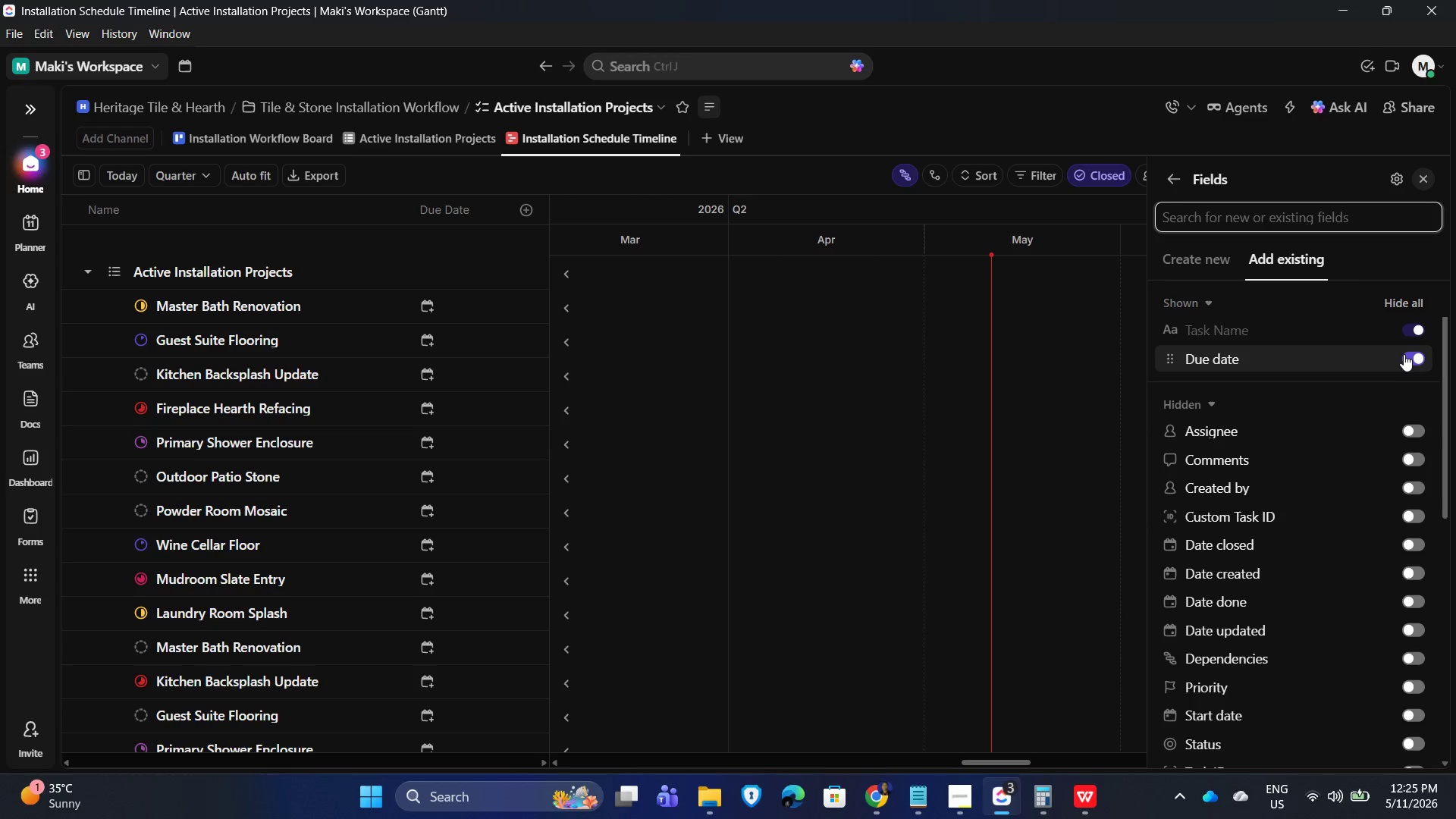 
left_click([1408, 353])
 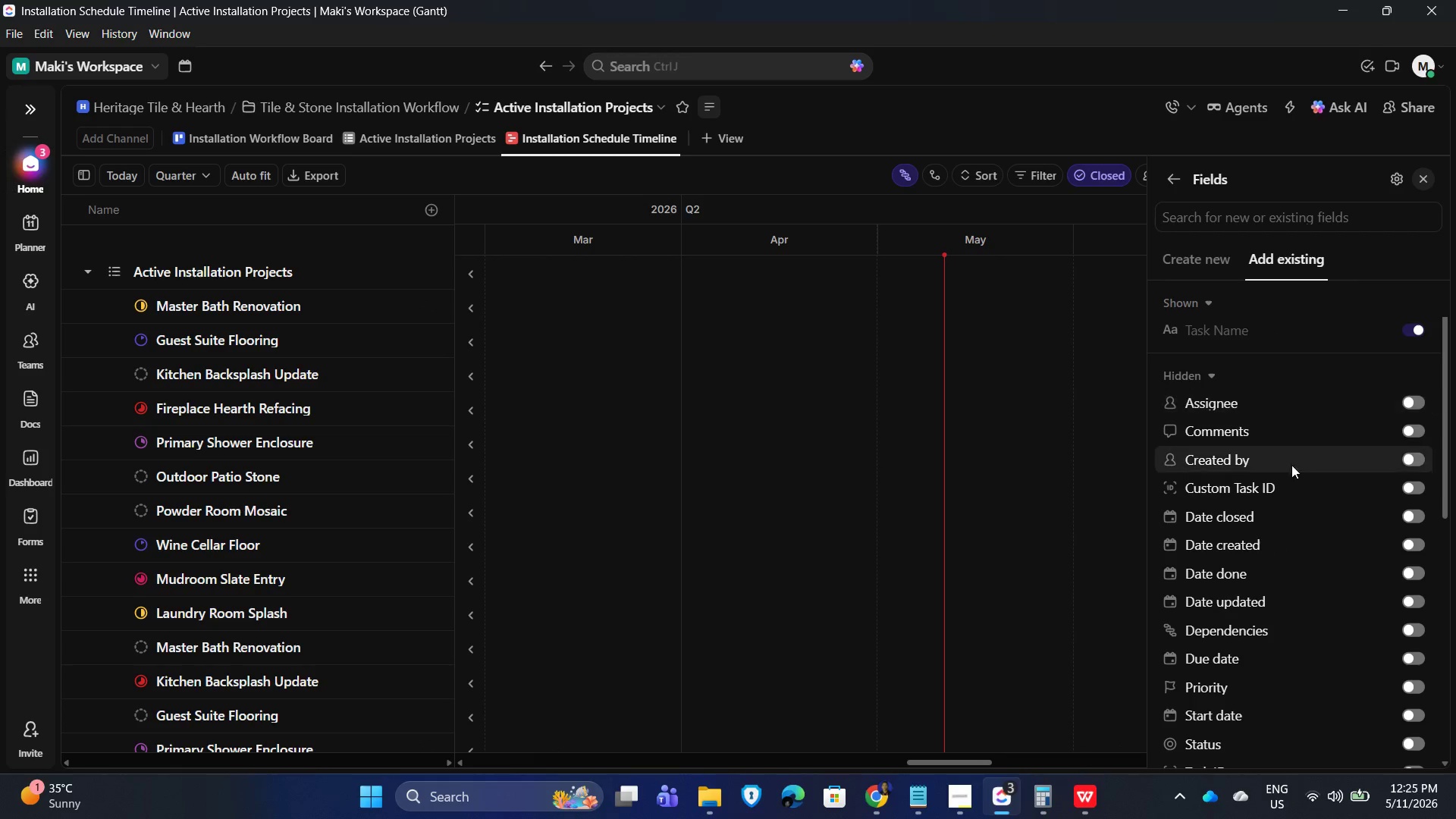 
scroll: coordinate [1258, 560], scroll_direction: down, amount: 2.0
 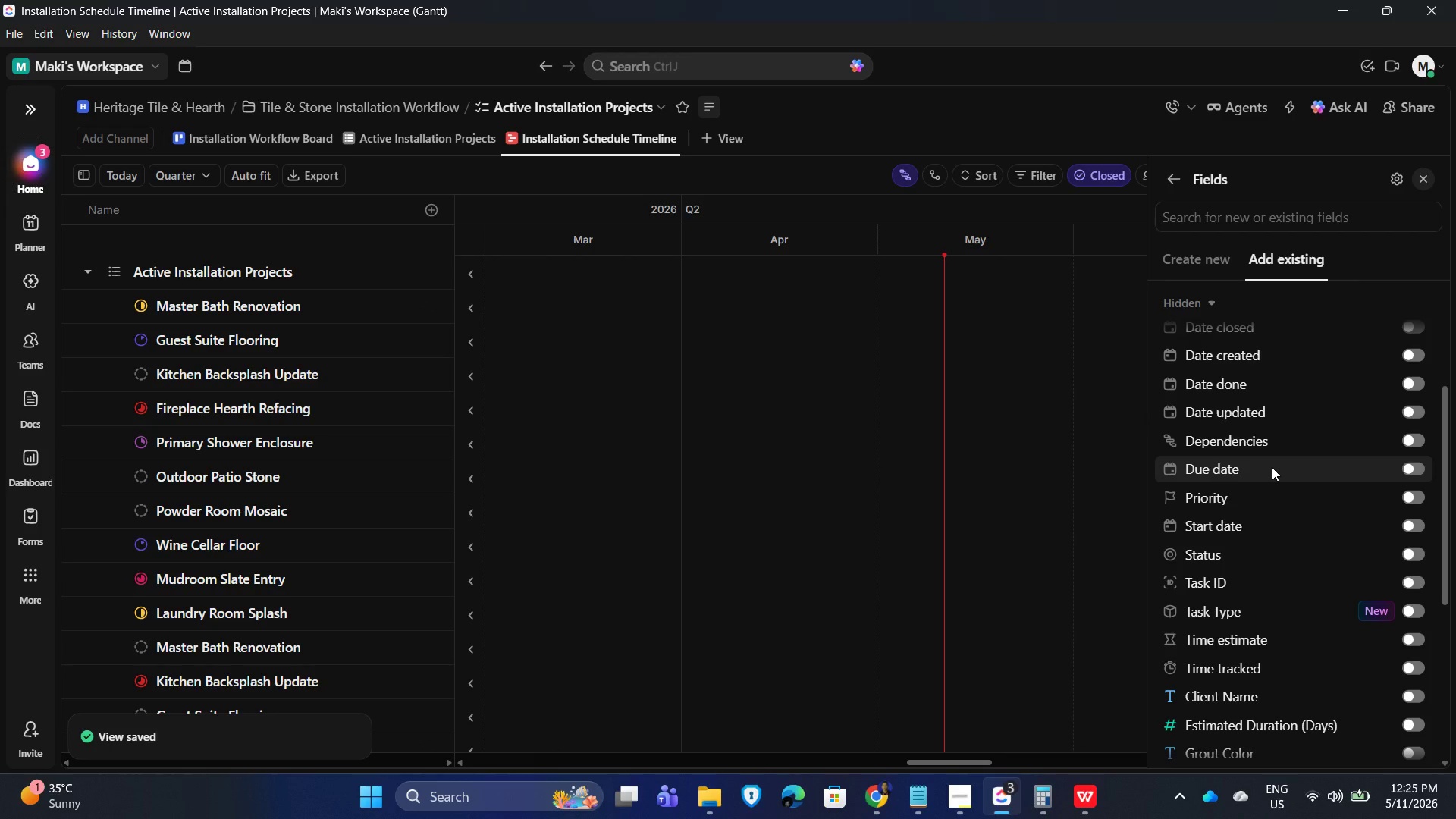 
scroll: coordinate [1294, 479], scroll_direction: up, amount: 2.0
 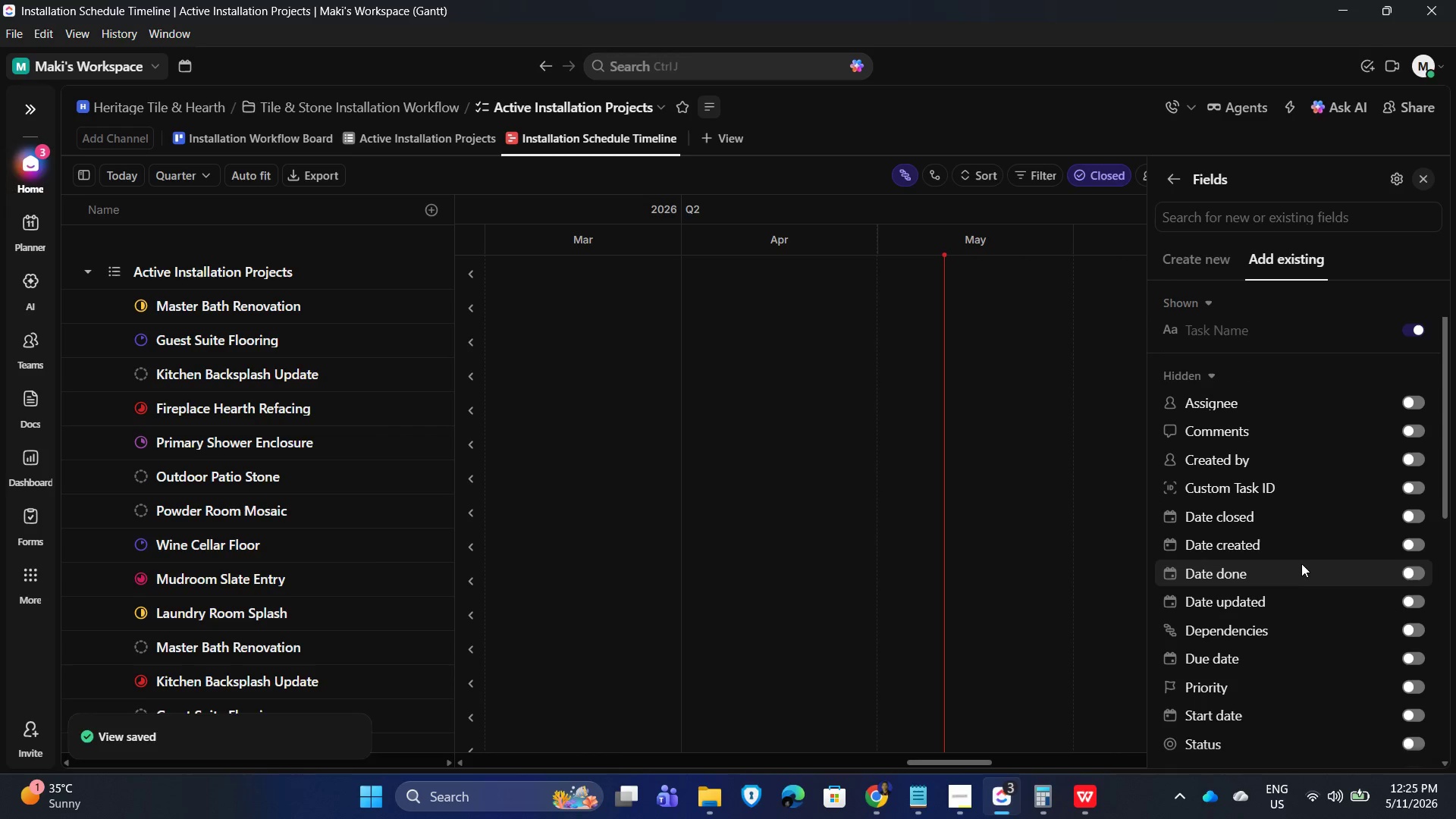 
scroll: coordinate [1297, 591], scroll_direction: down, amount: 1.0
 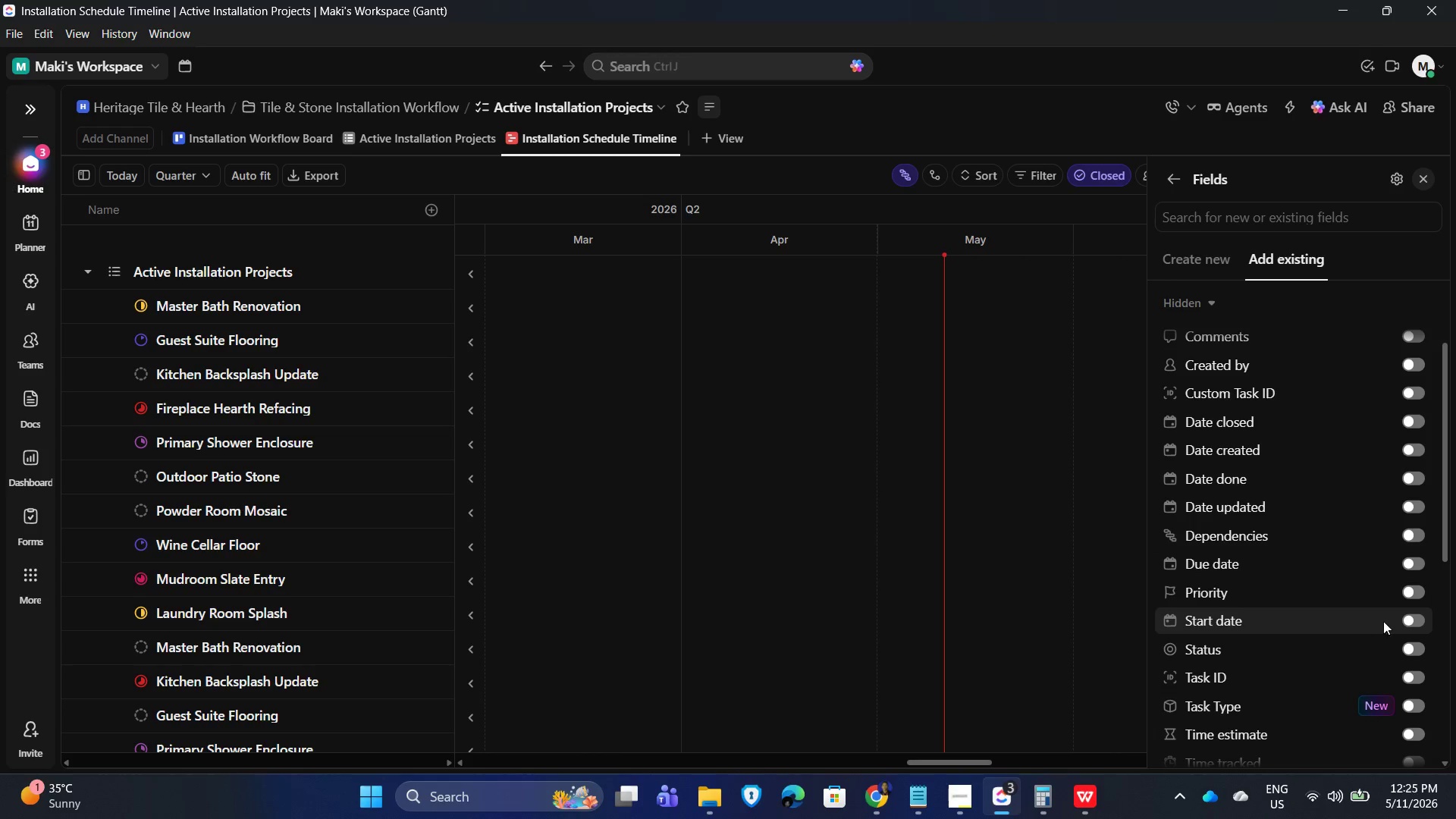 
left_click([1405, 619])
 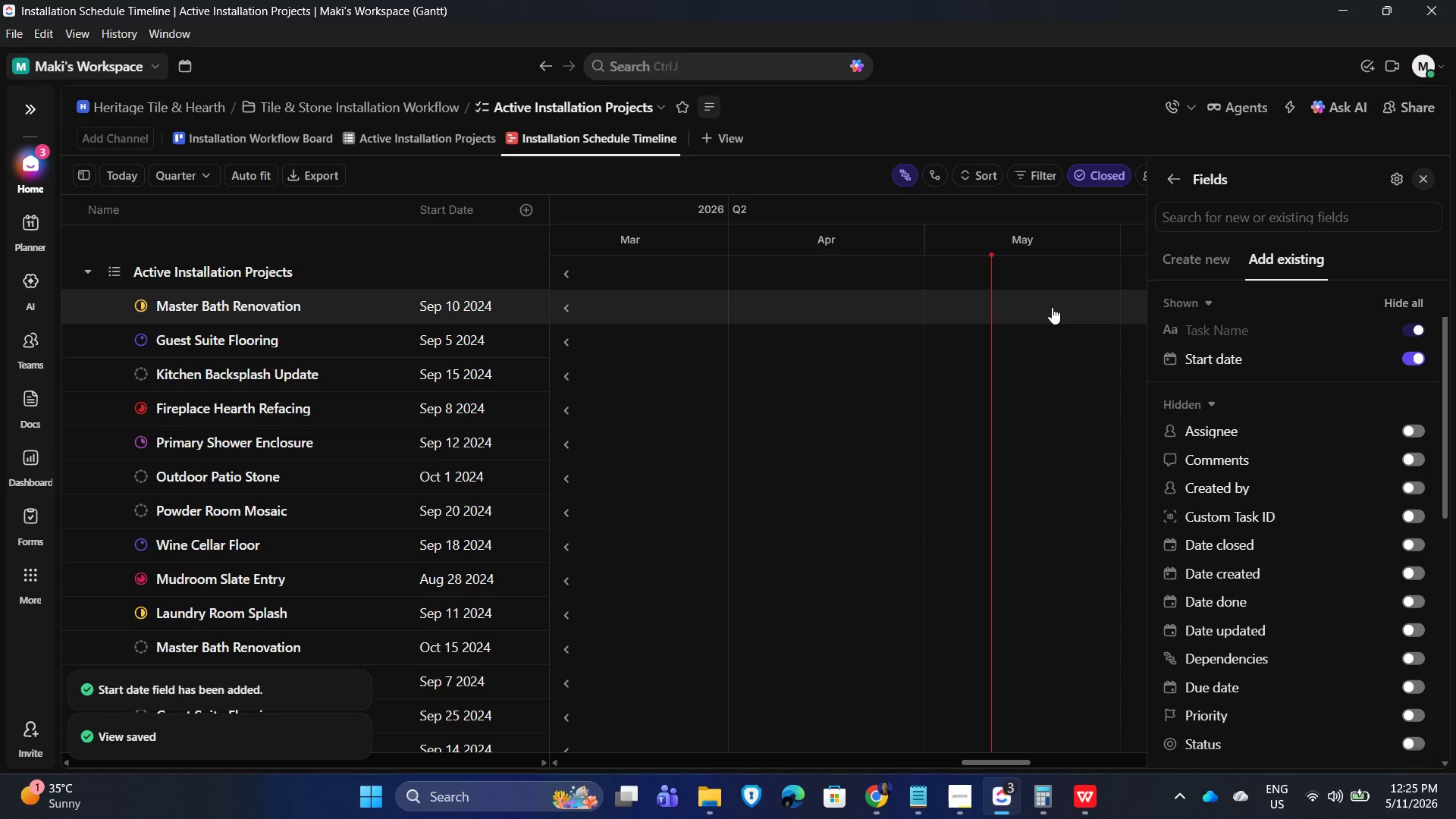 
wait(5.73)
 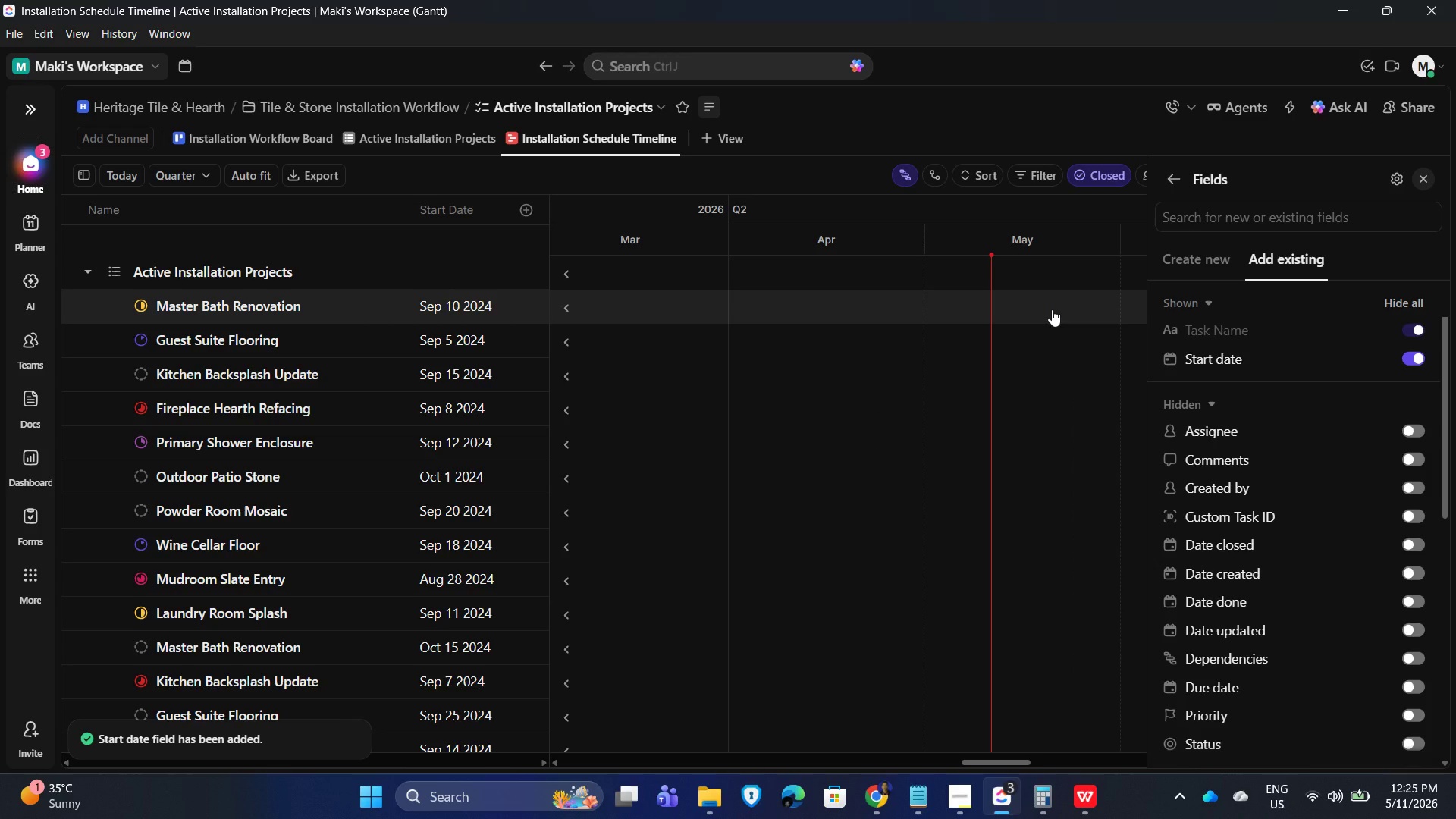 
scroll: coordinate [1338, 583], scroll_direction: down, amount: 1.0
 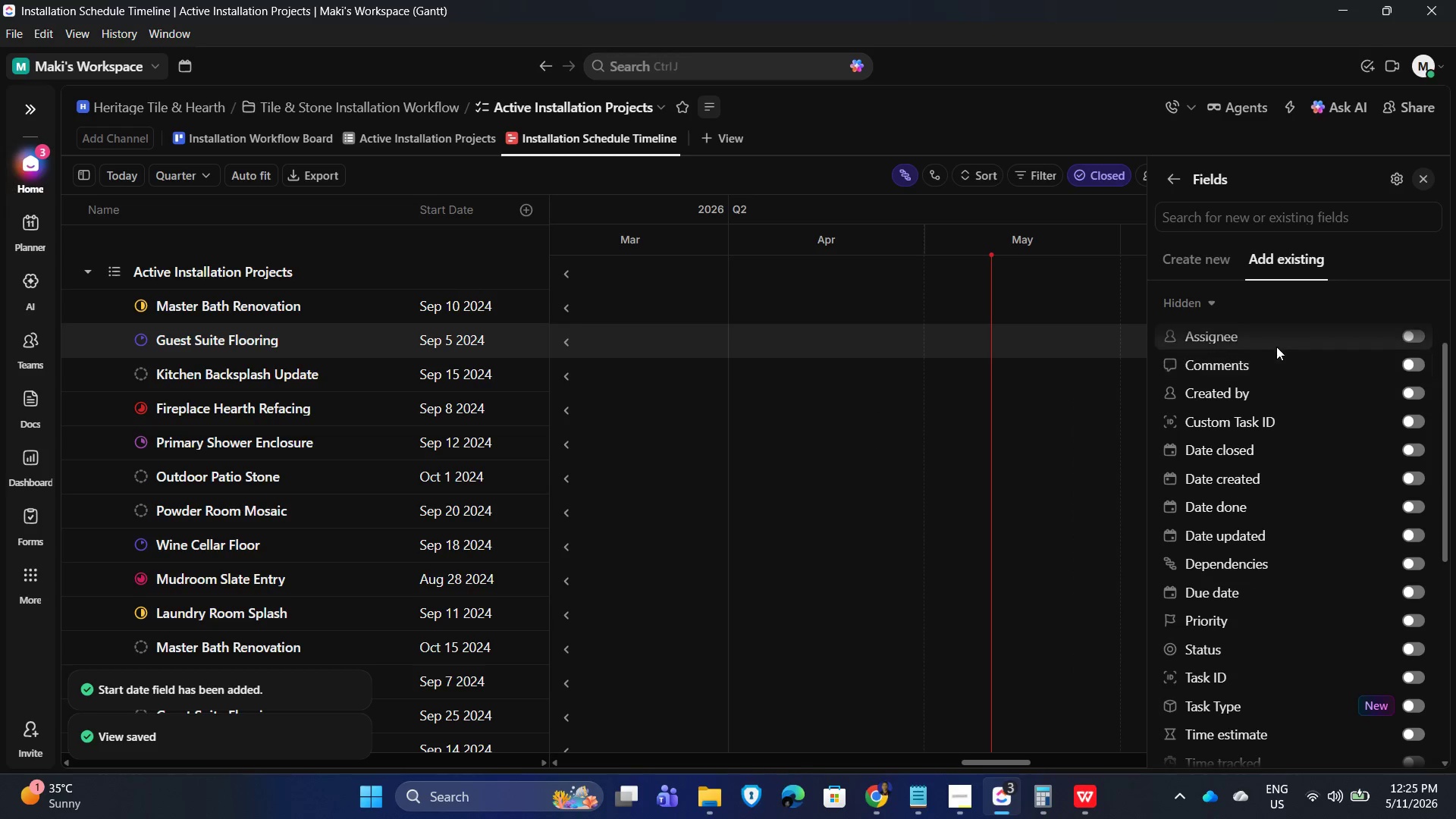 
scroll: coordinate [1272, 409], scroll_direction: up, amount: 3.0
 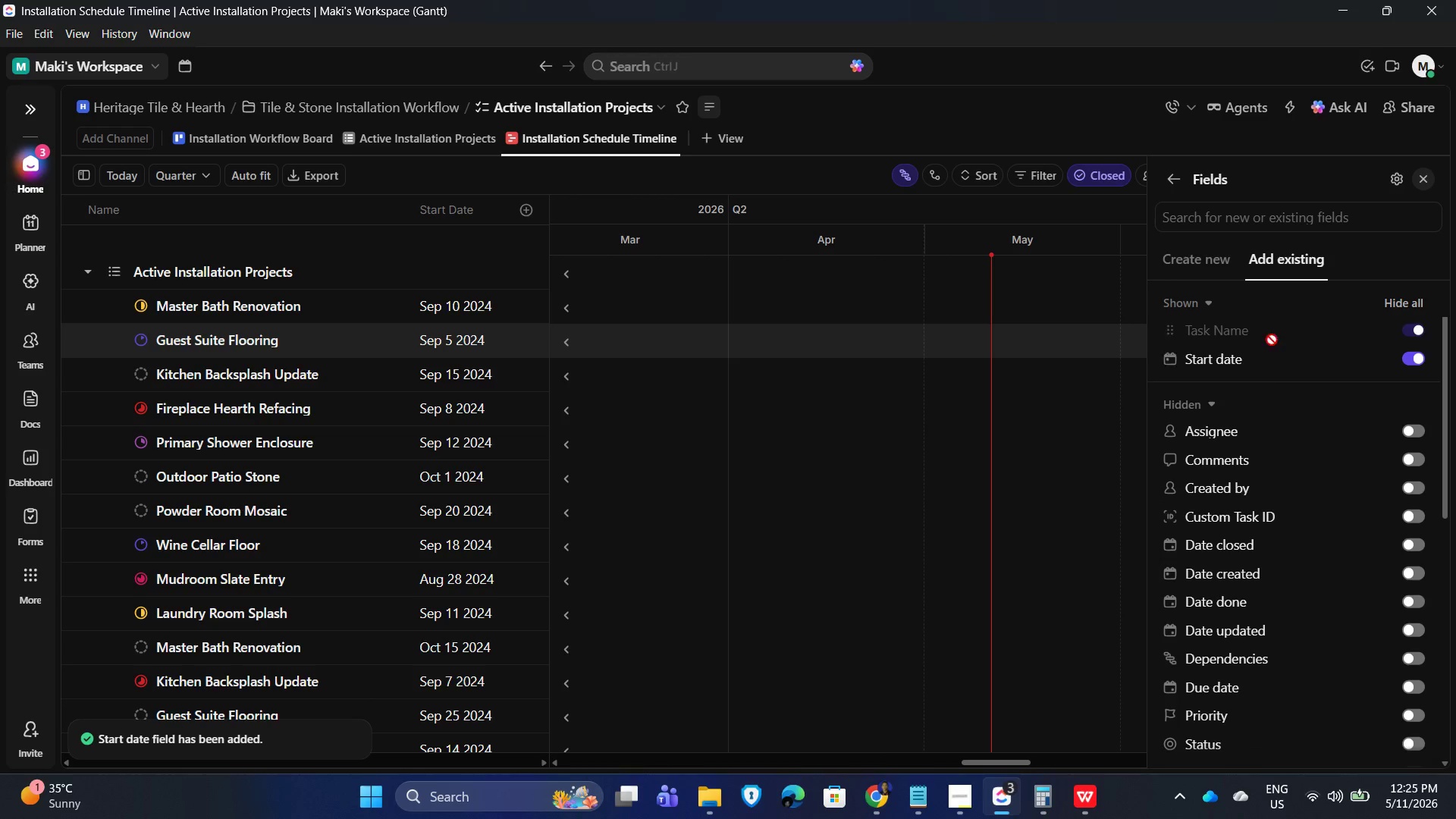 
scroll: coordinate [1282, 578], scroll_direction: down, amount: 5.0
 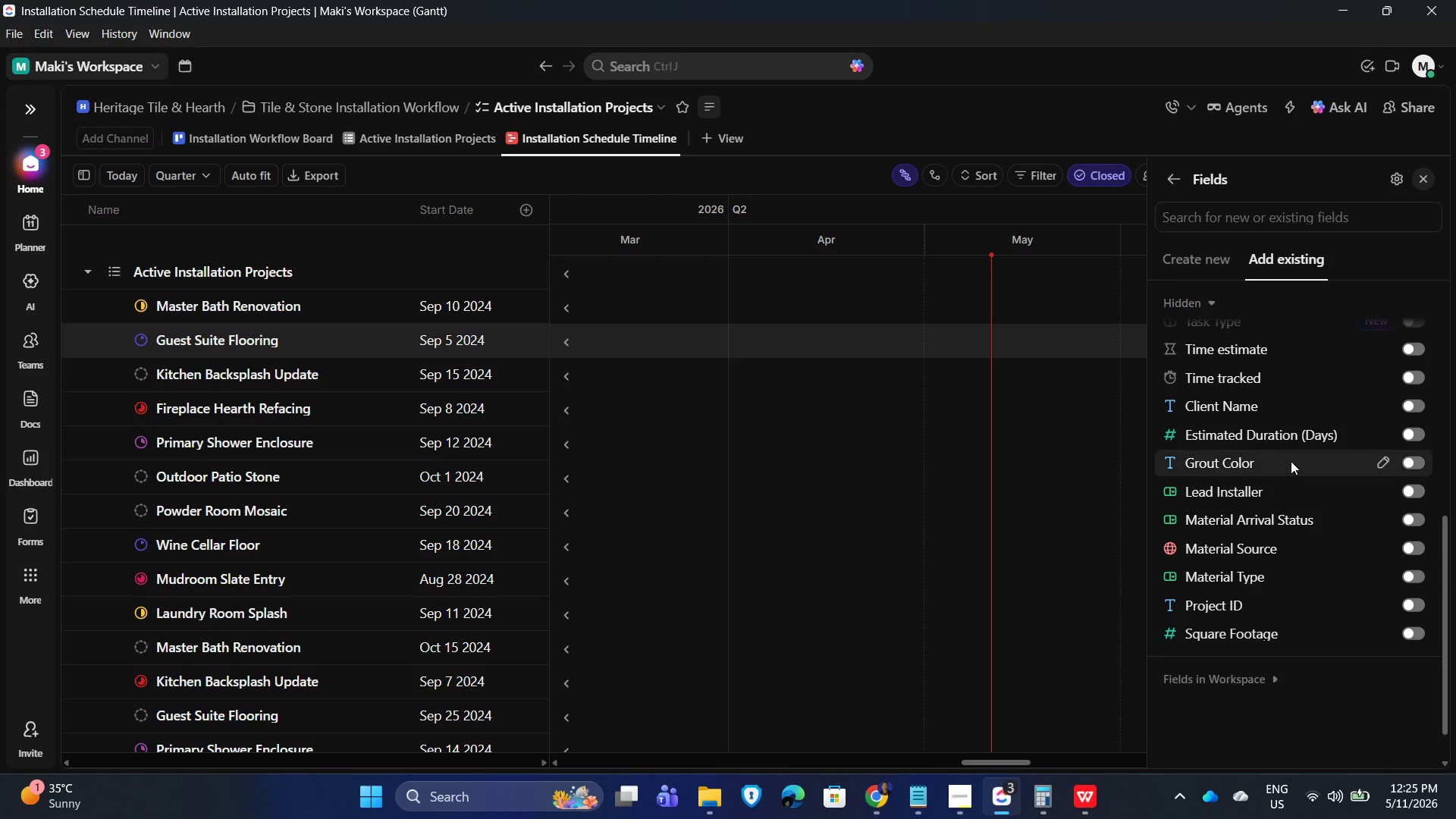 
mouse_move([1287, 535])
 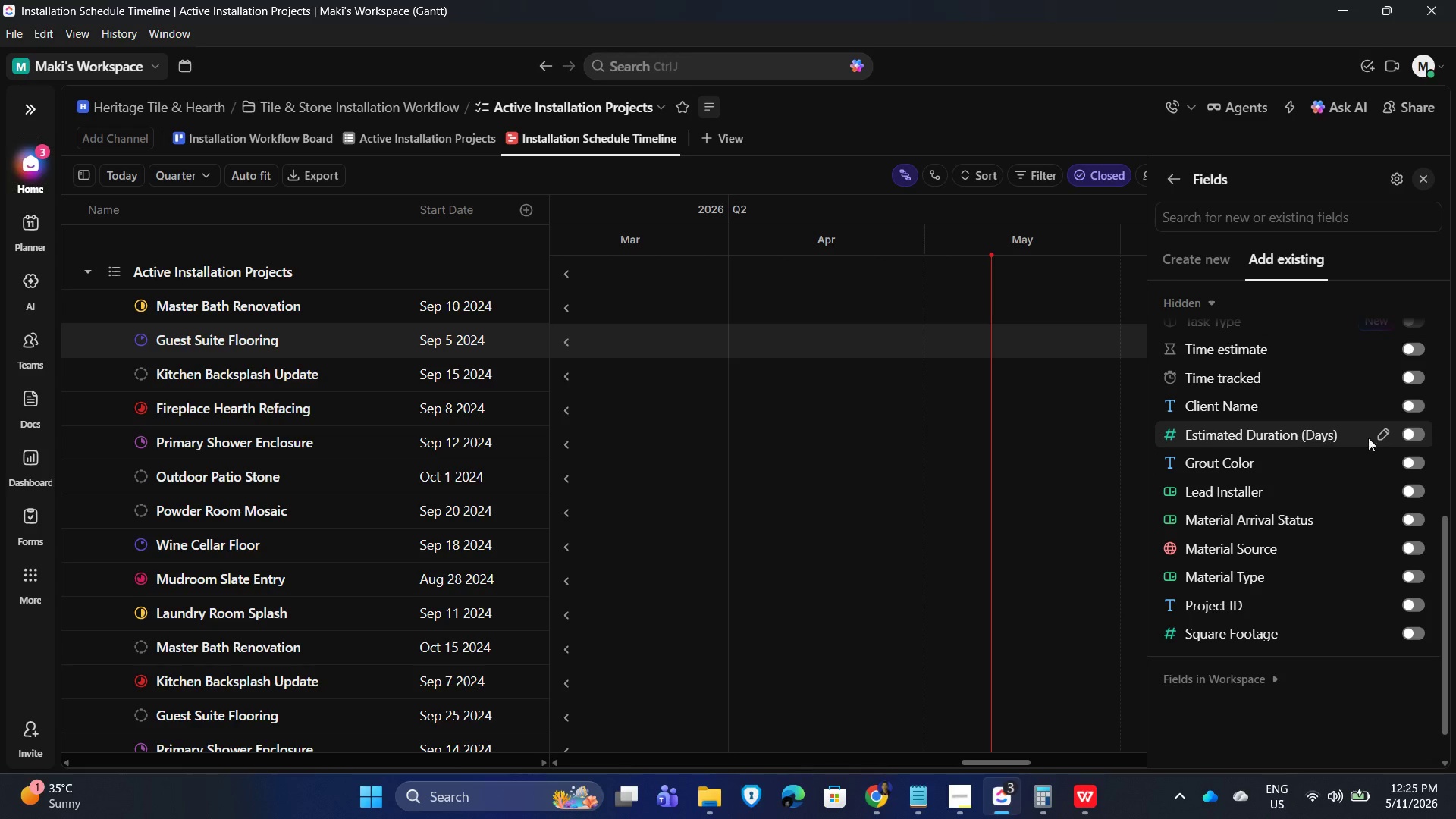 
mouse_move([1387, 425])
 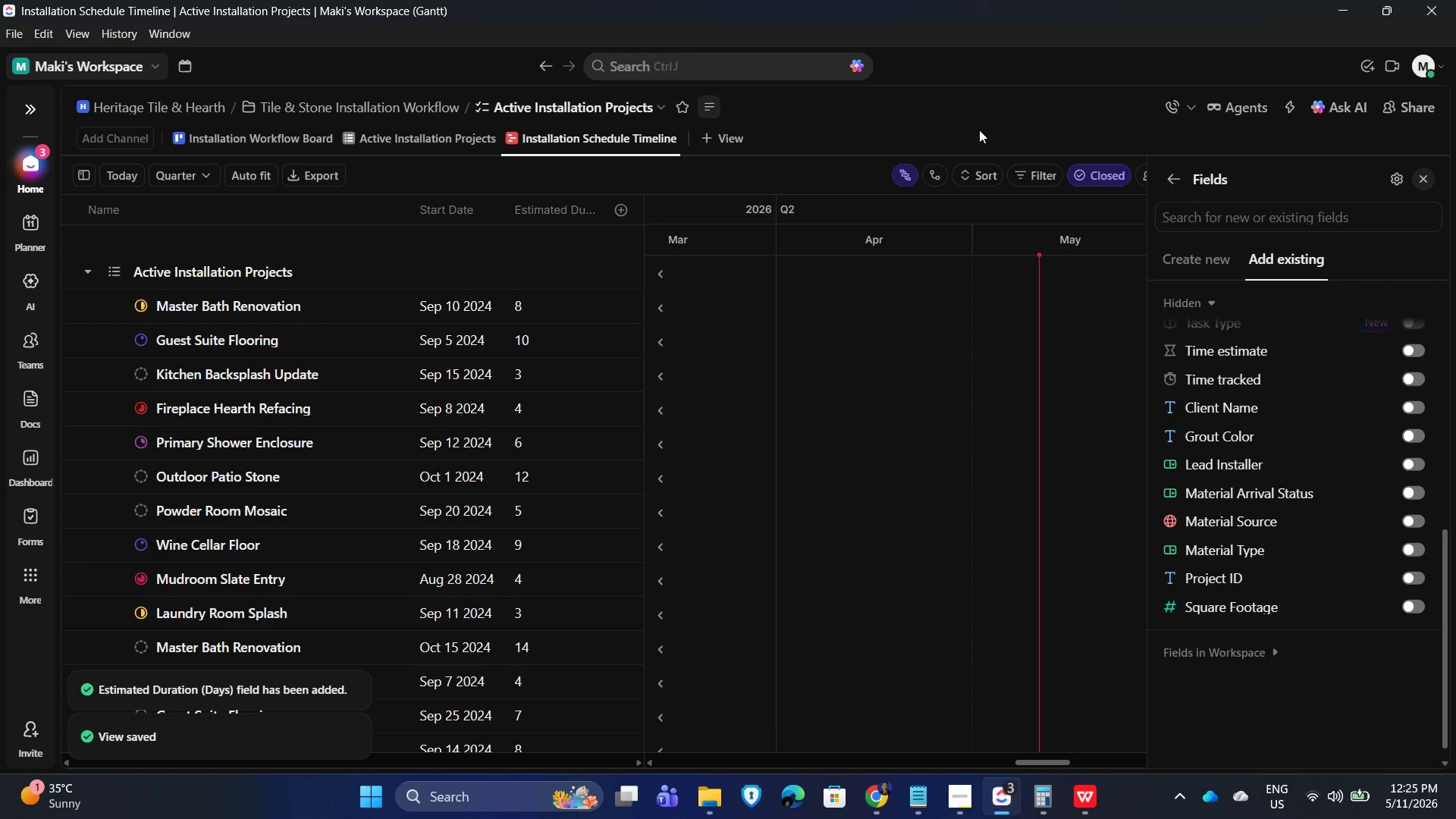 
wait(5.5)
 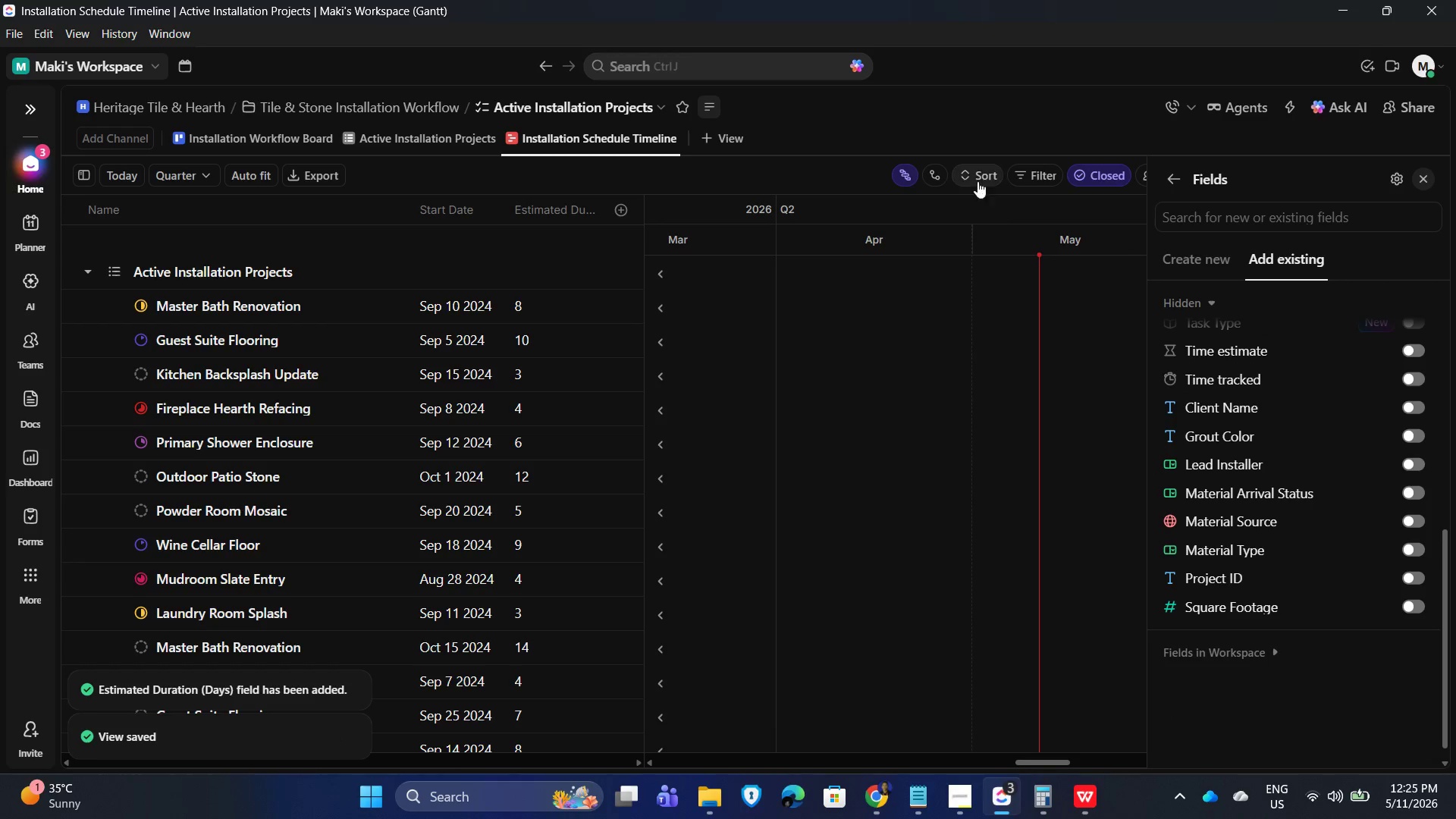 
left_click([979, 130])
 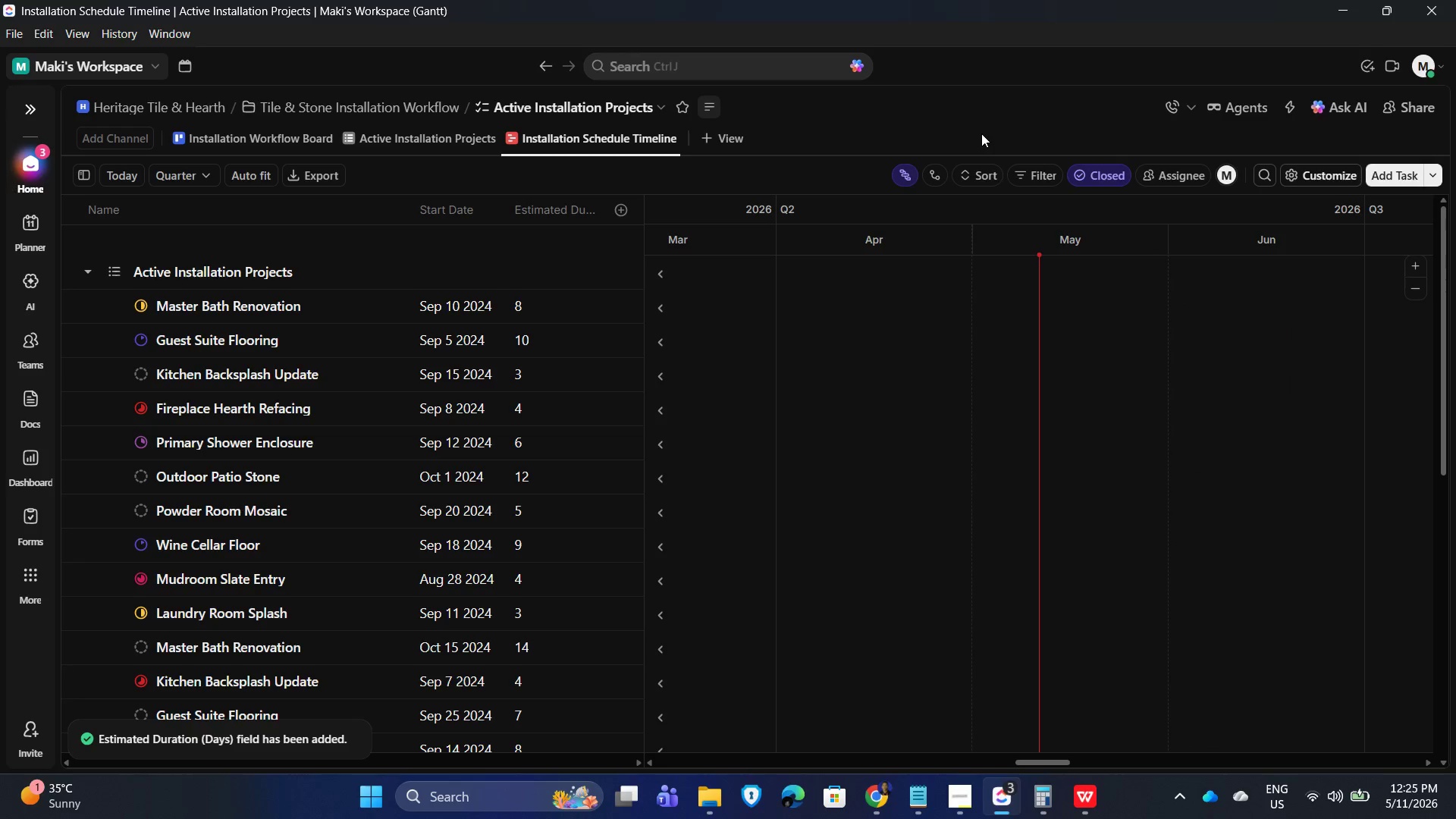 
left_click([1328, 171])
 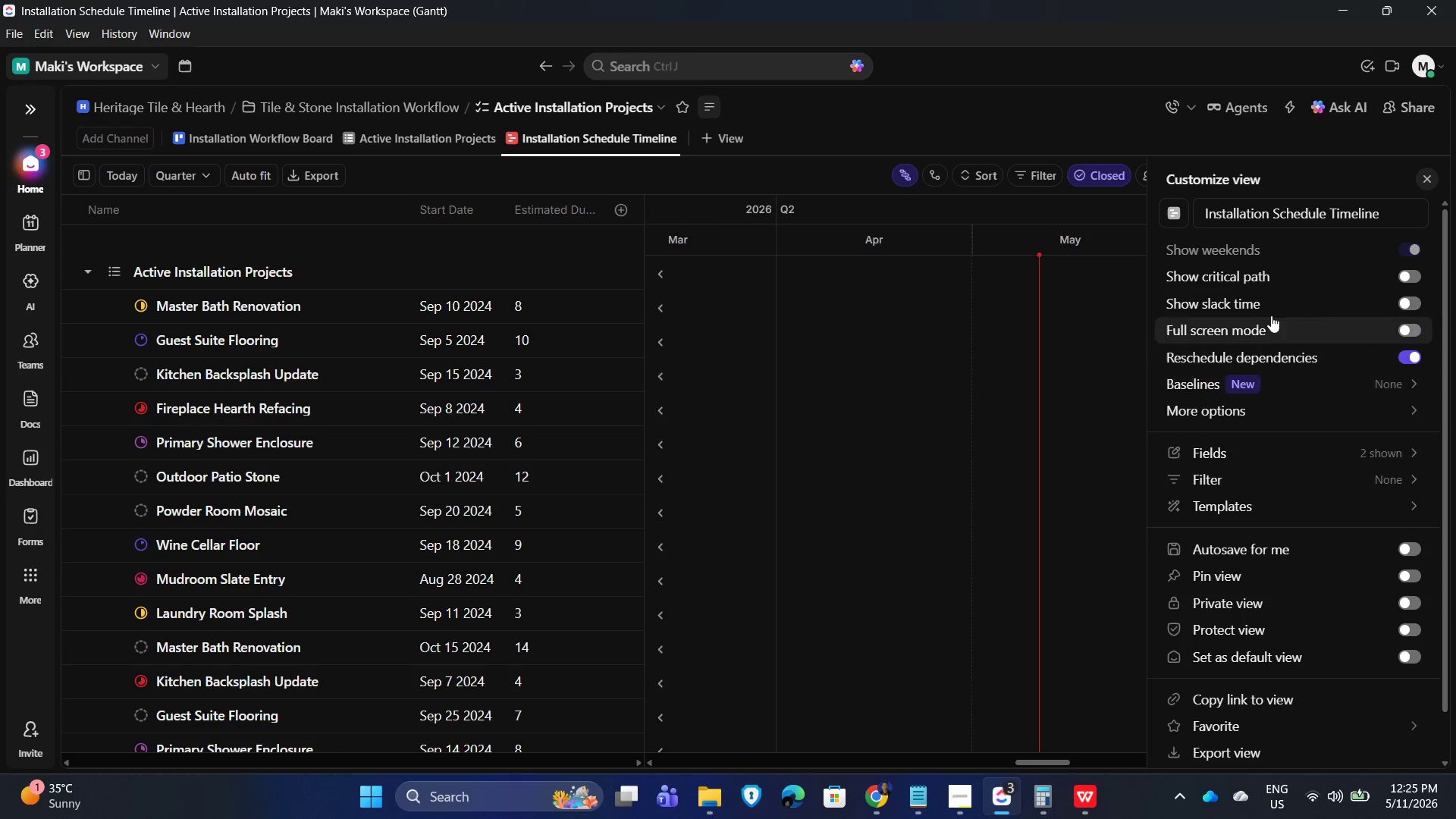 
left_click([1276, 413])
 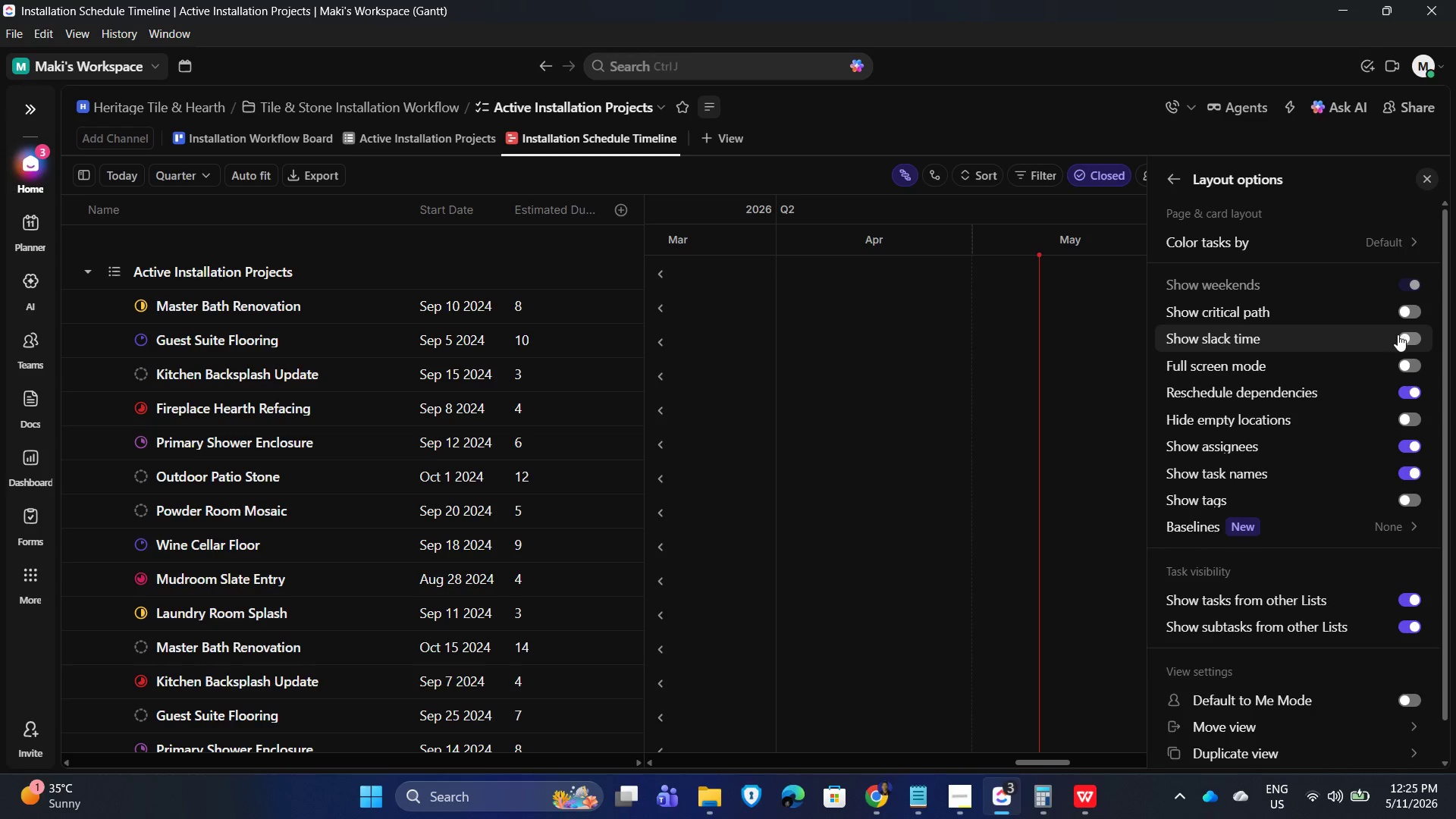 
wait(11.39)
 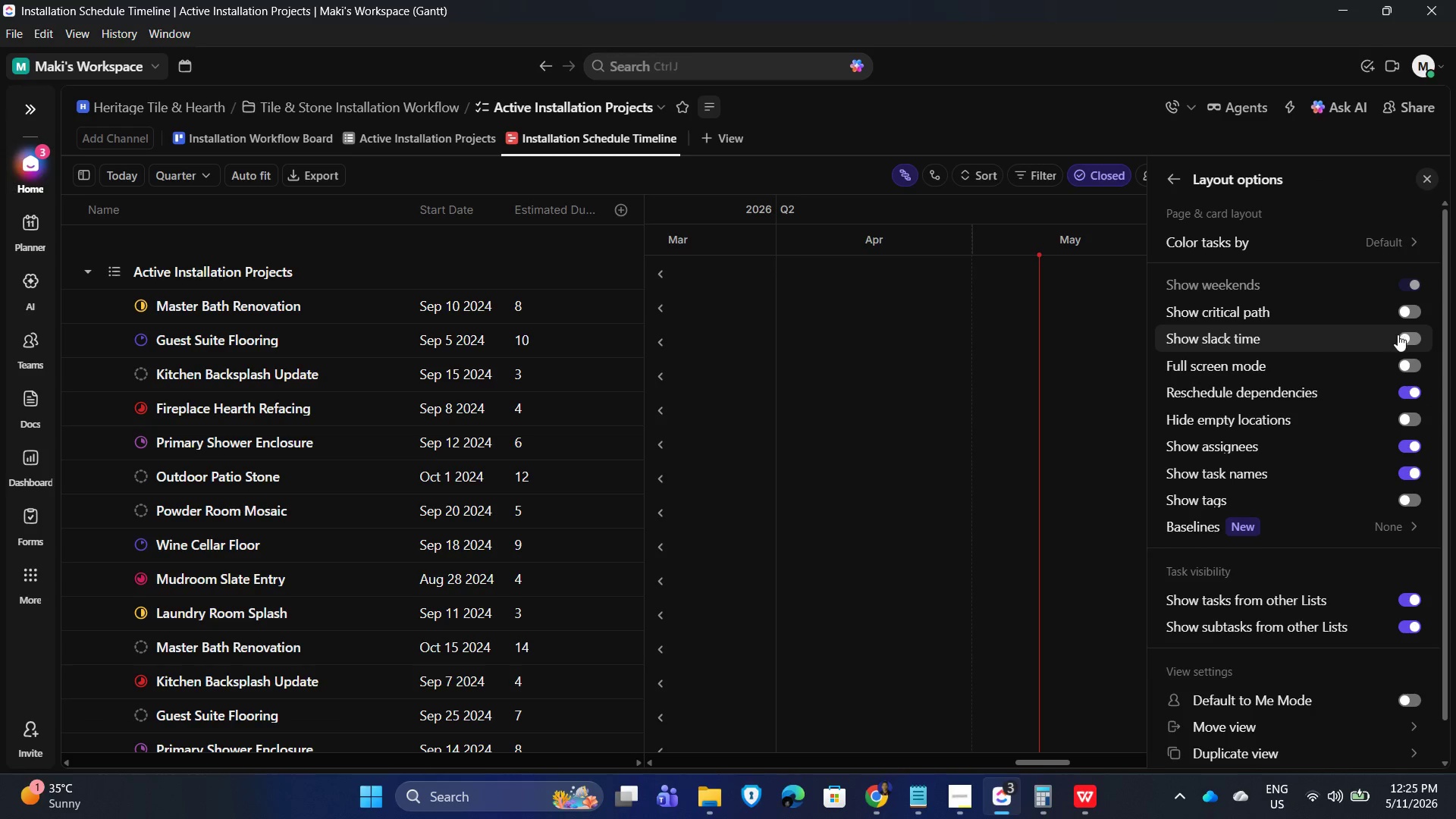 
left_click([1410, 387])
 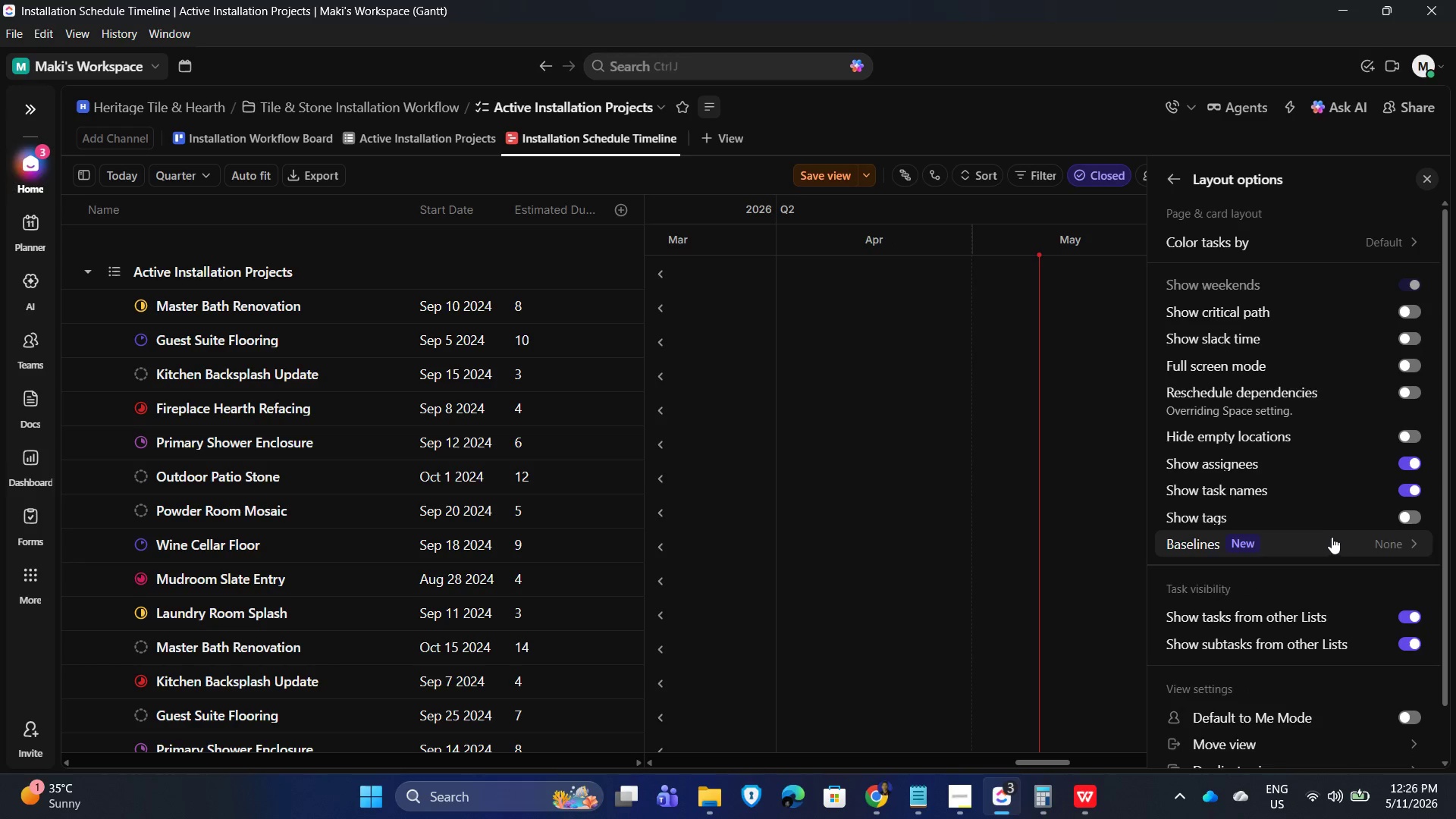 
left_click([1380, 245])
 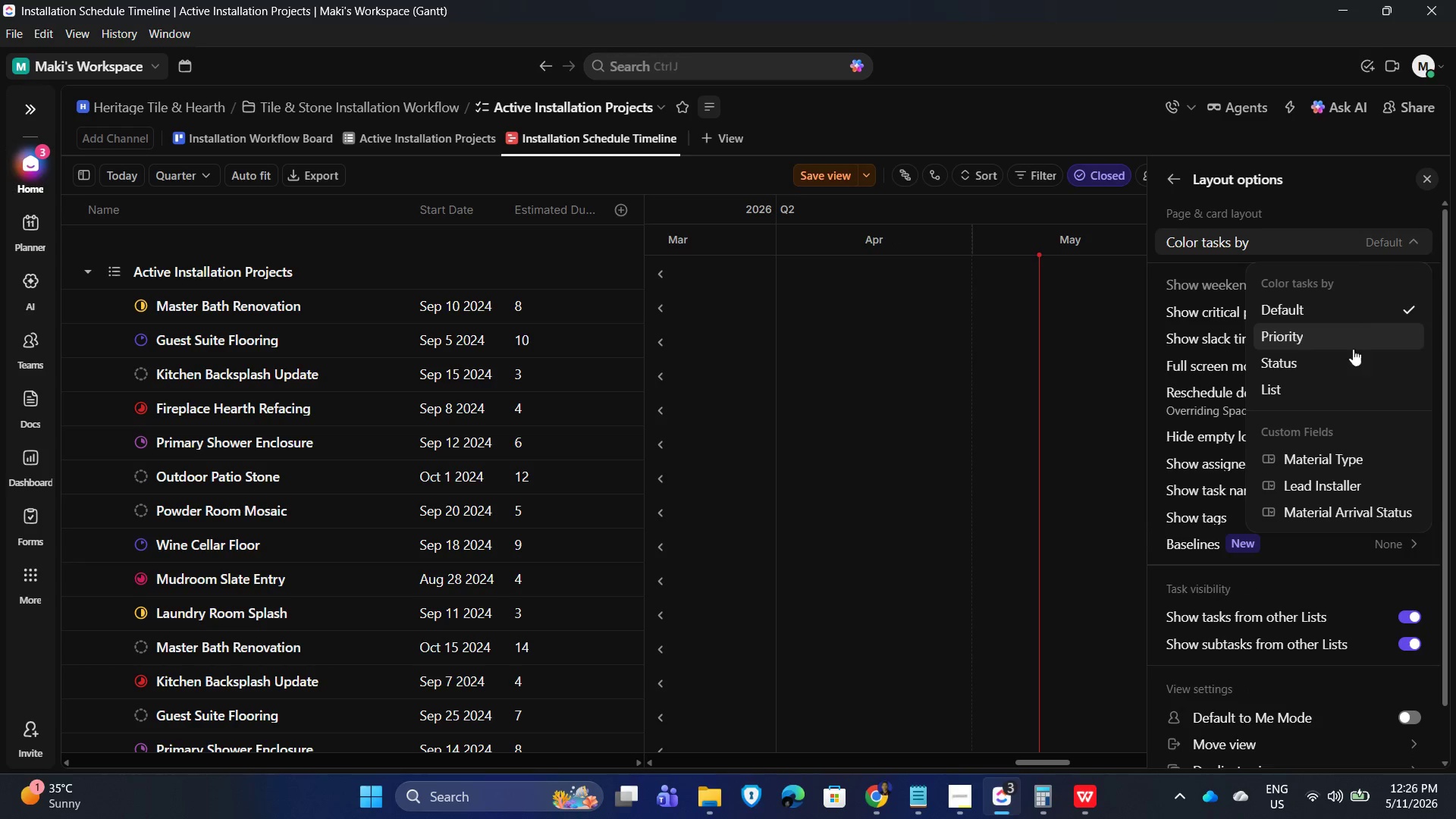 
left_click([1350, 364])
 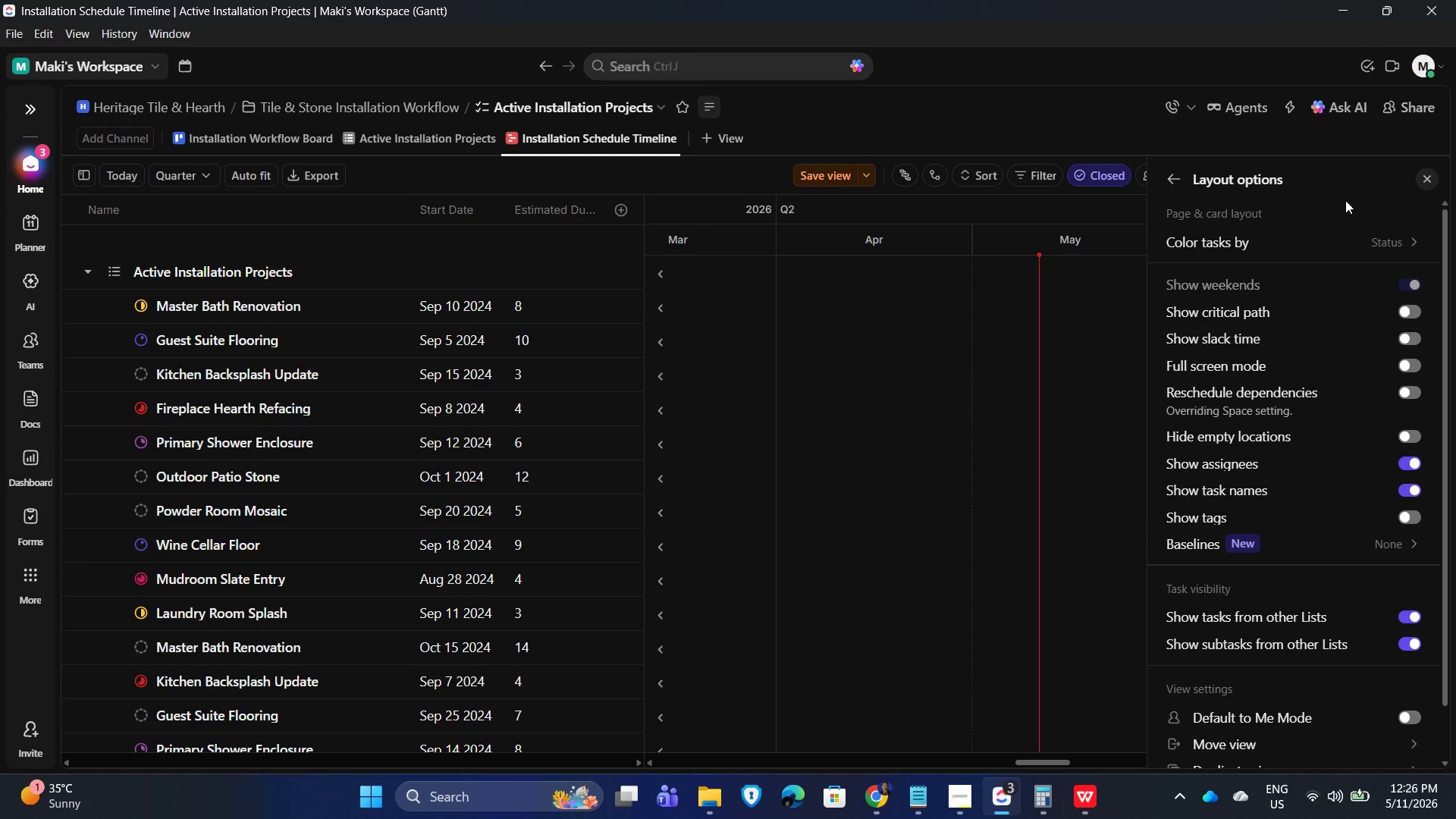 
left_click([1345, 200])
 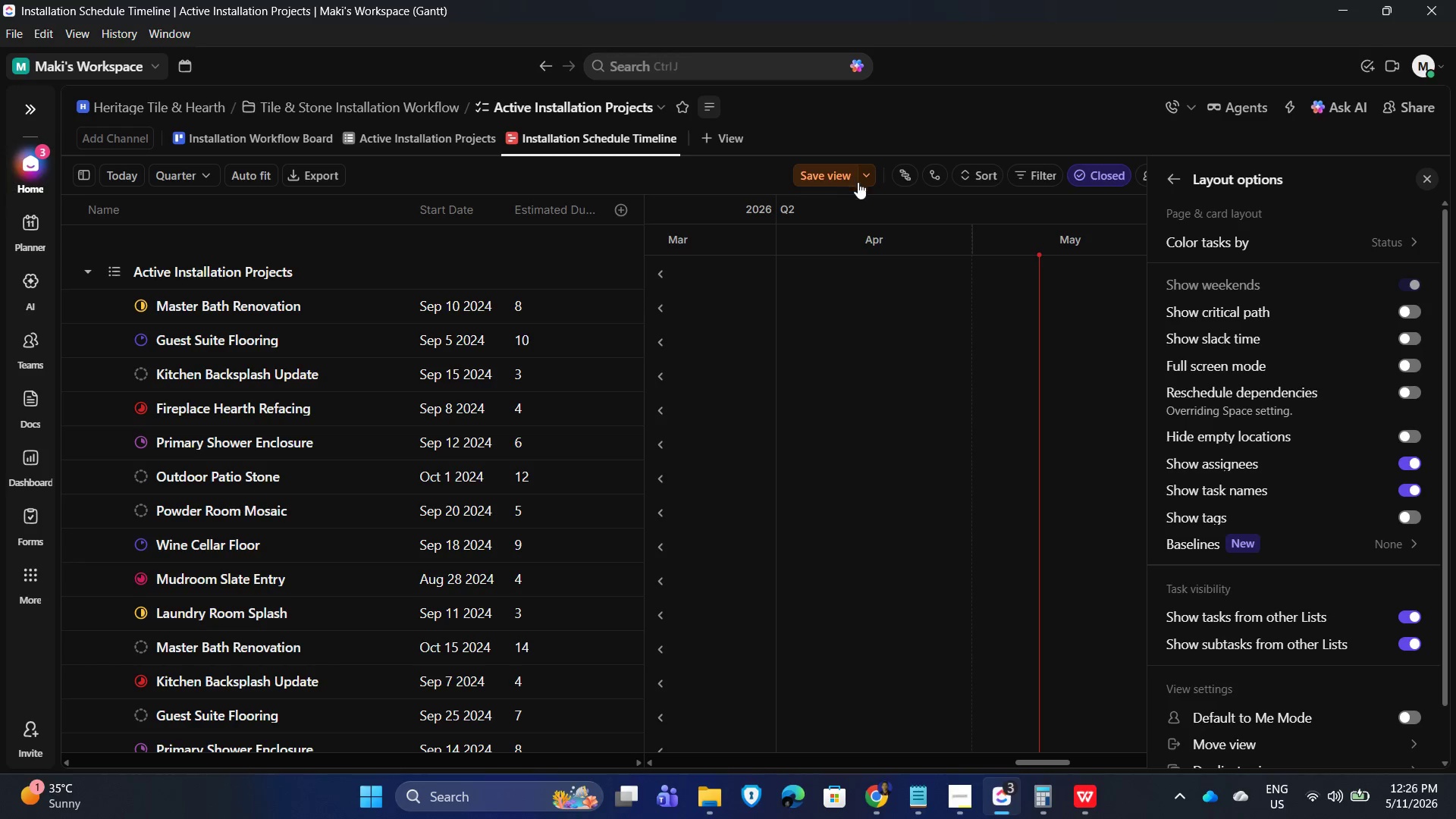 
scroll: coordinate [1355, 538], scroll_direction: down, amount: 4.0
 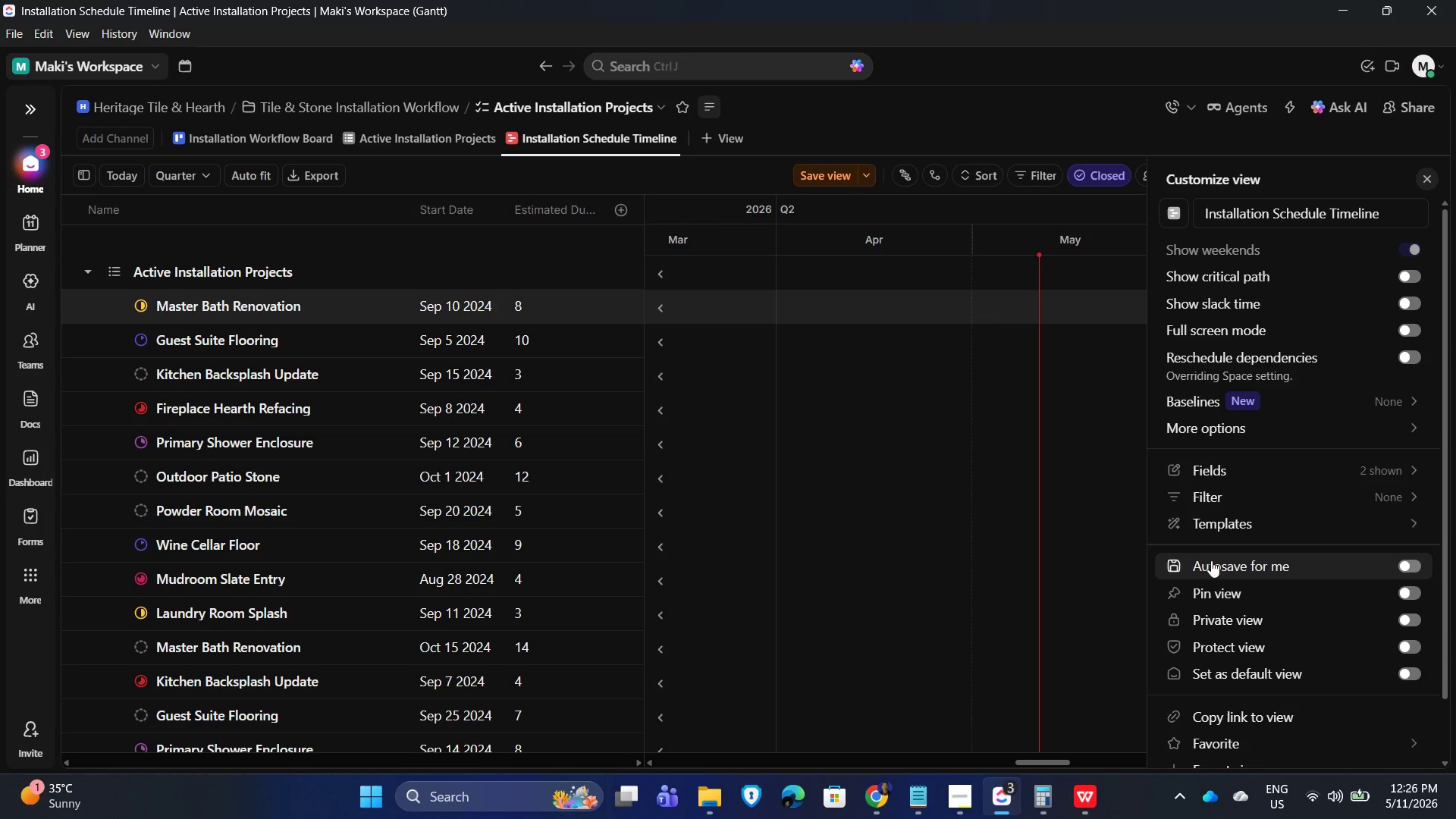 
left_click([1213, 563])
 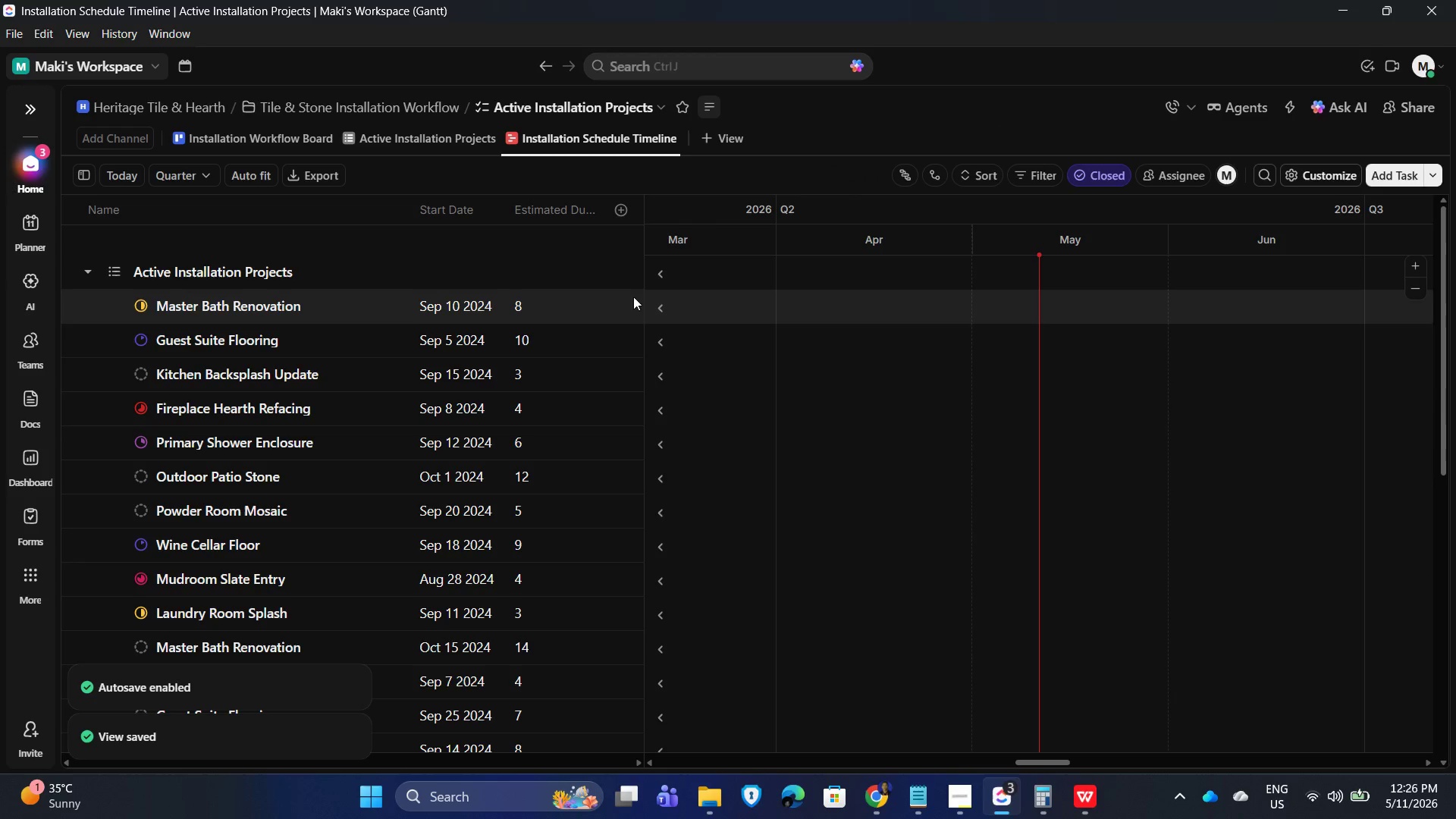 
left_click_drag(start_coordinate=[1042, 764], to_coordinate=[782, 772])
 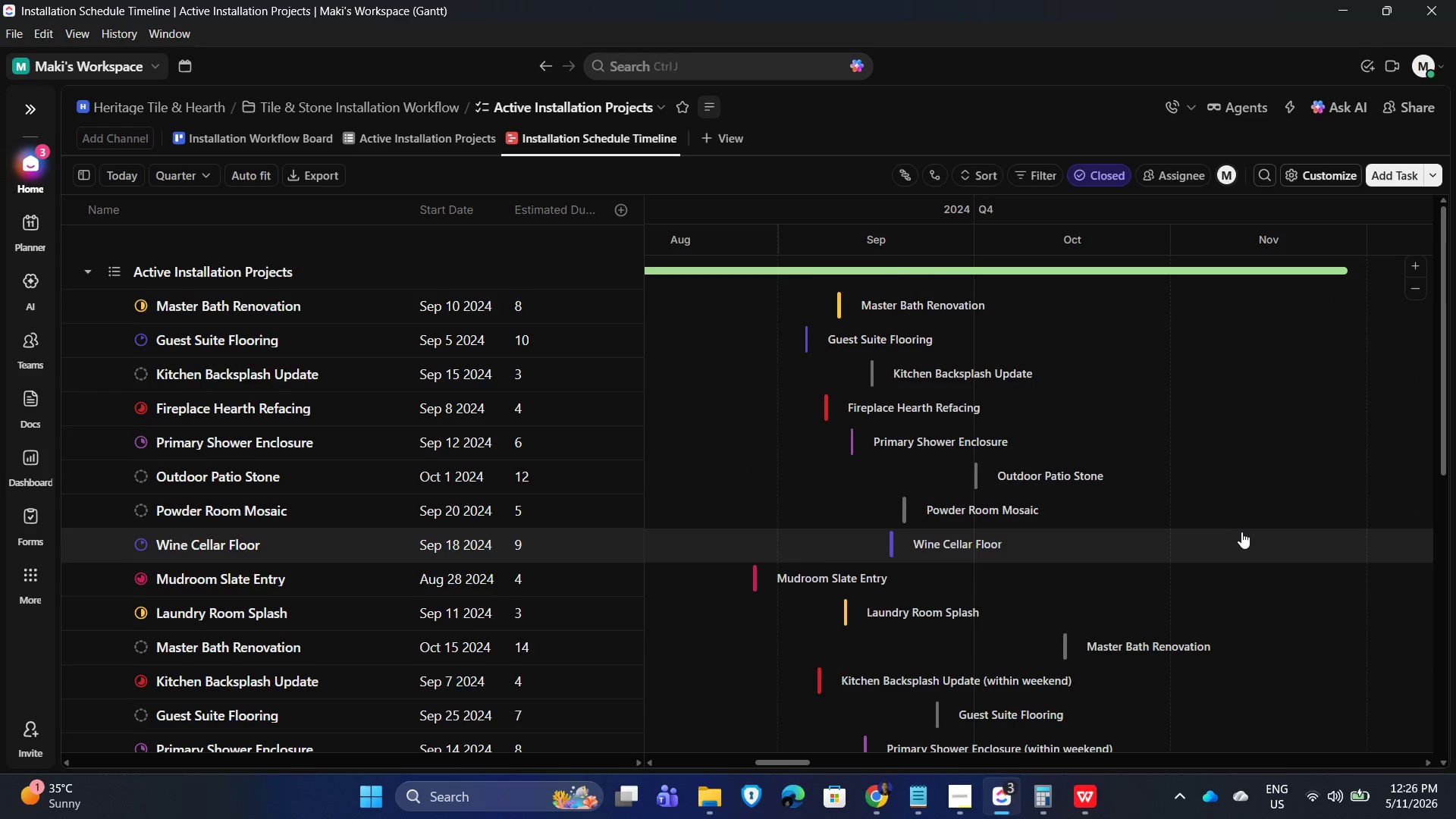 
scroll: coordinate [1244, 533], scroll_direction: down, amount: 1.0
 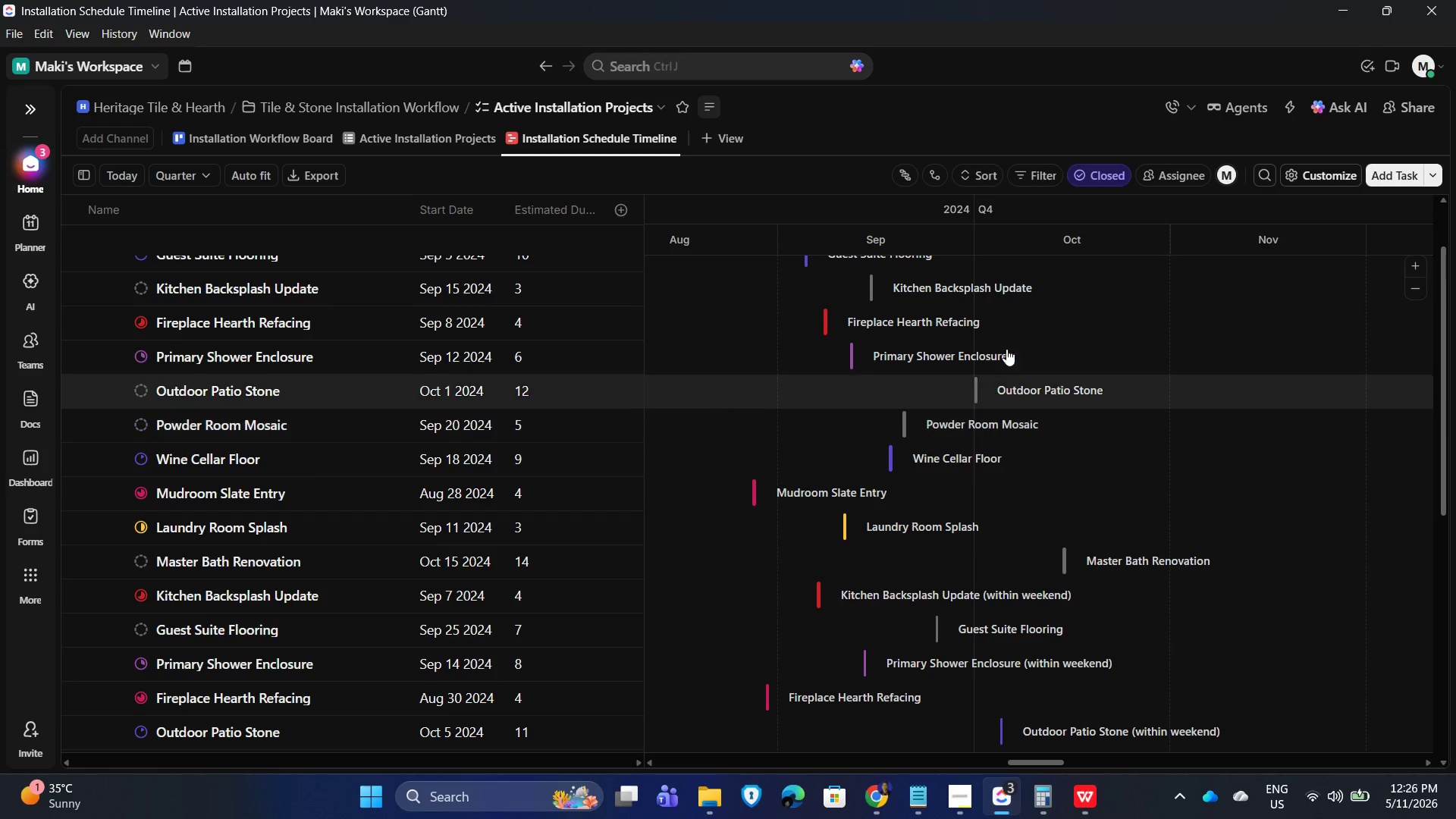 
left_click([1304, 172])
 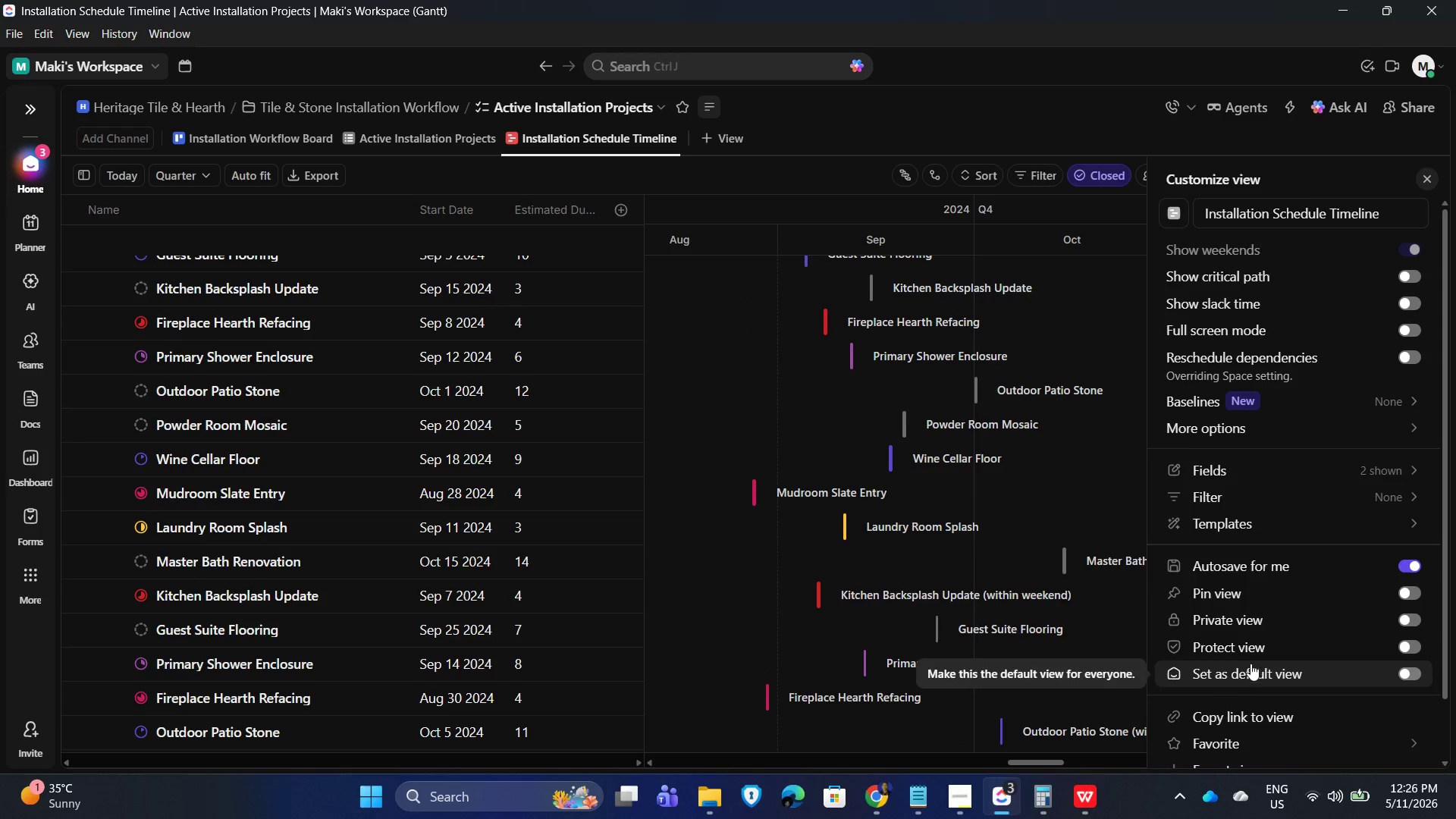 
wait(5.83)
 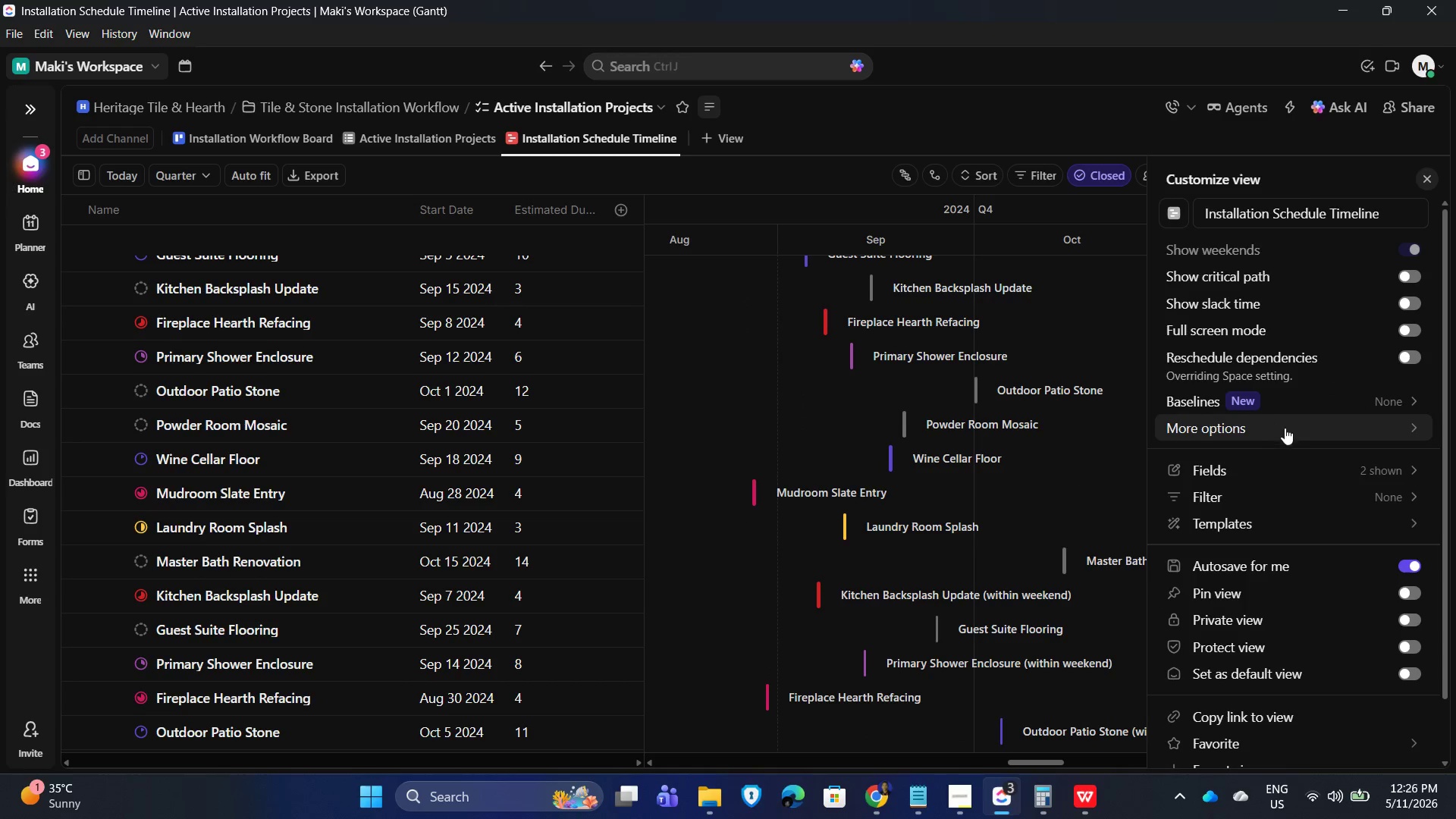 
left_click([1281, 431])
 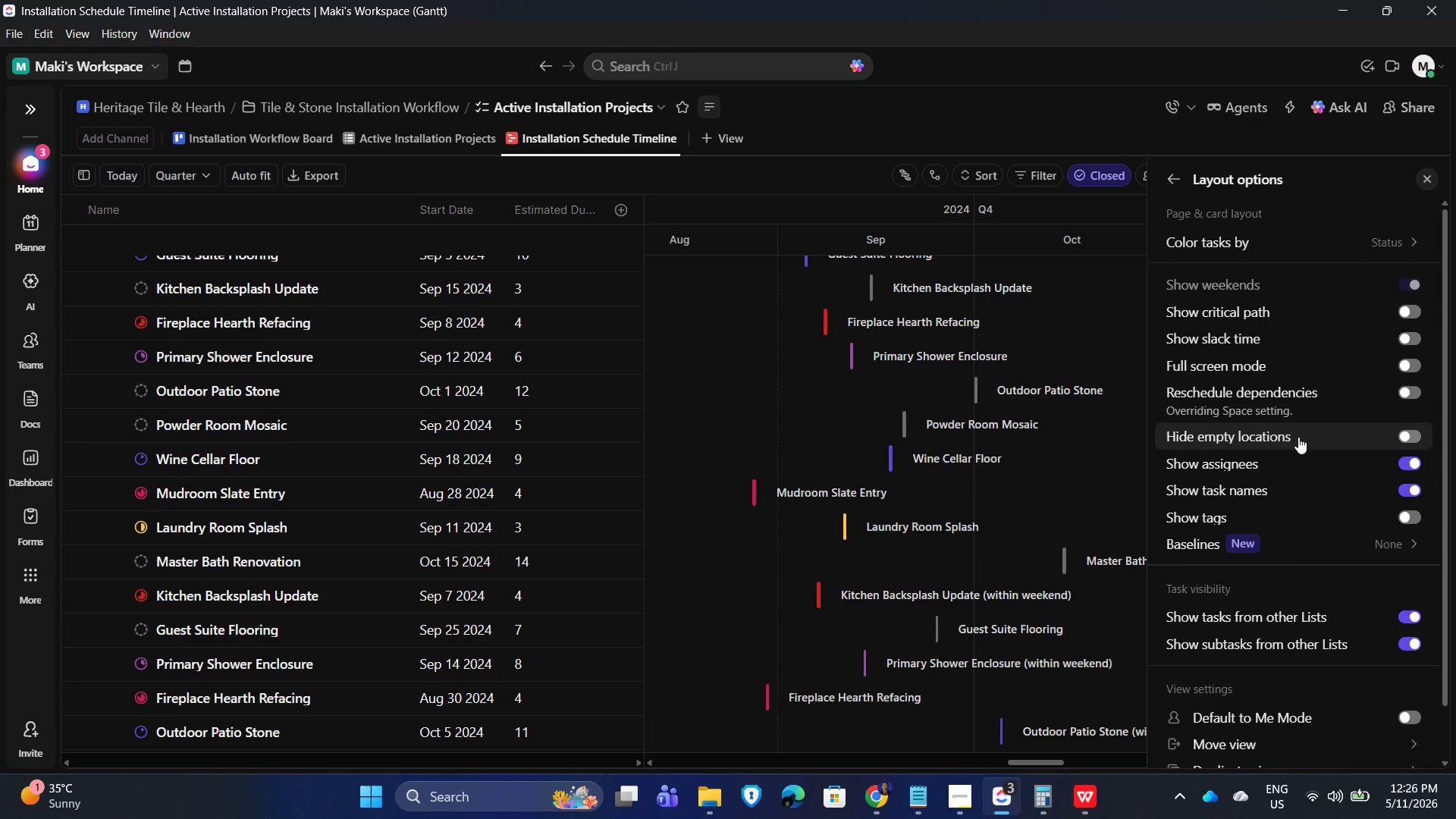 
scroll: coordinate [1277, 578], scroll_direction: down, amount: 3.0
 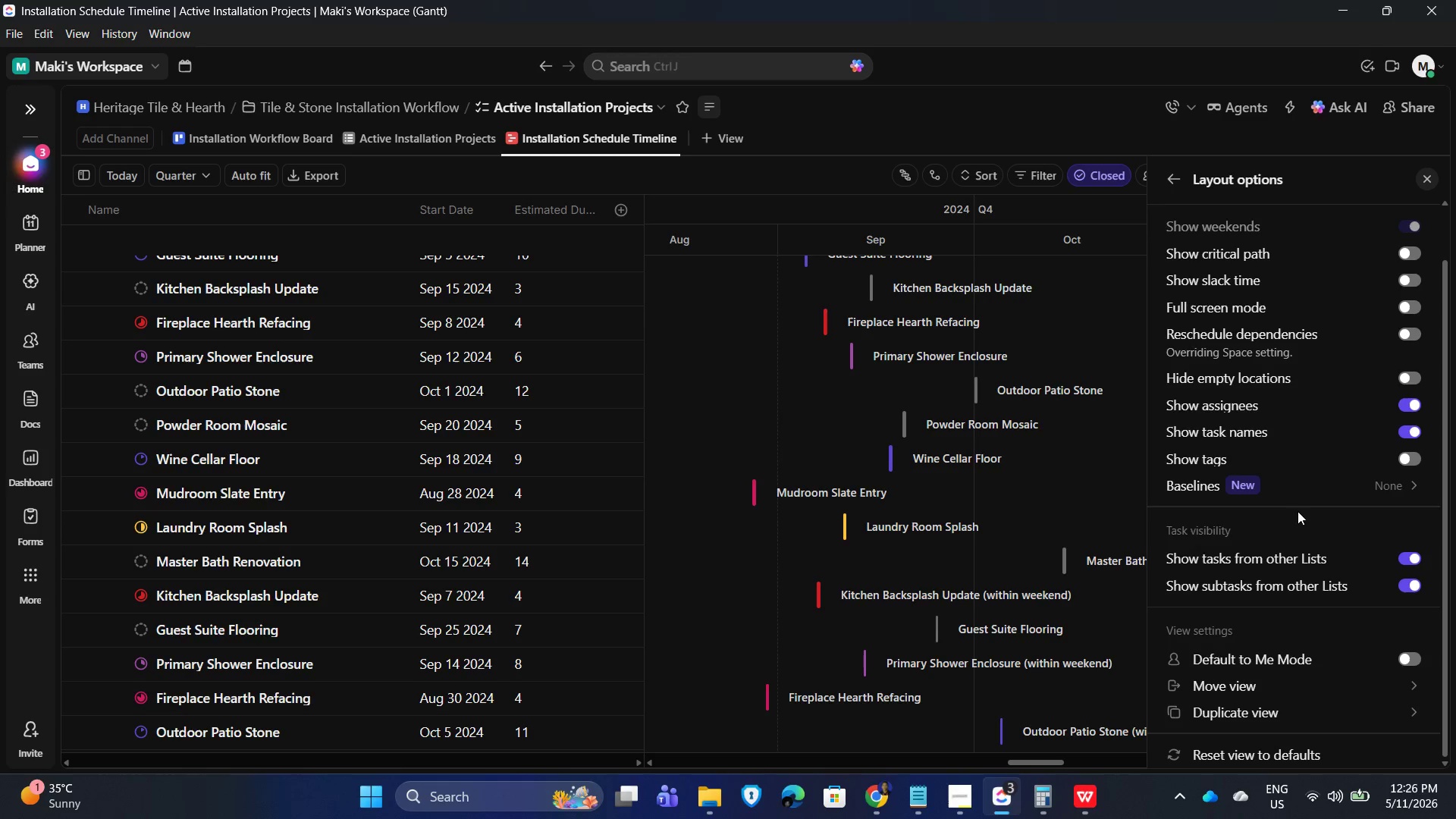 
wait(11.93)
 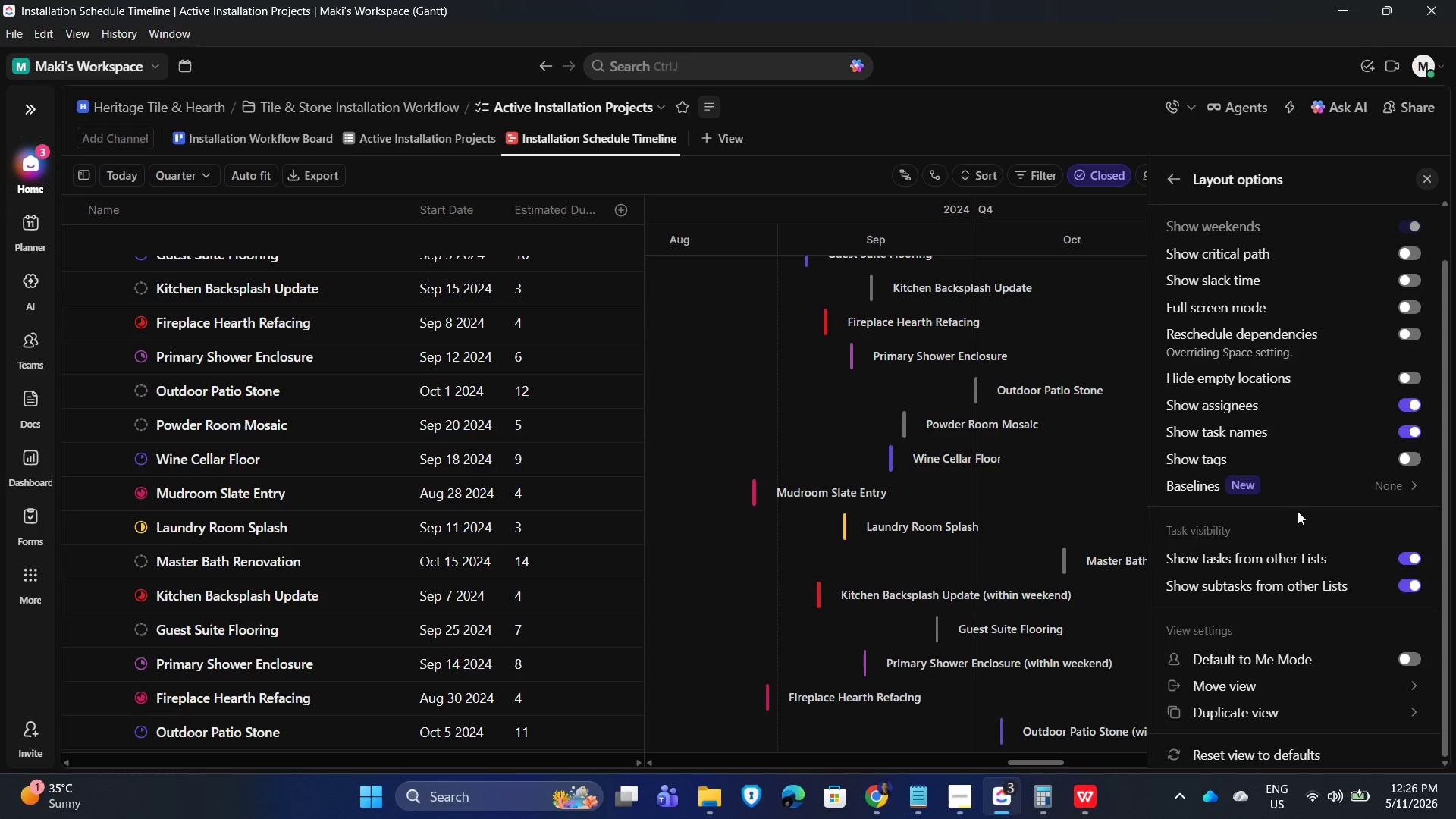 
scroll: coordinate [1248, 698], scroll_direction: down, amount: 3.0
 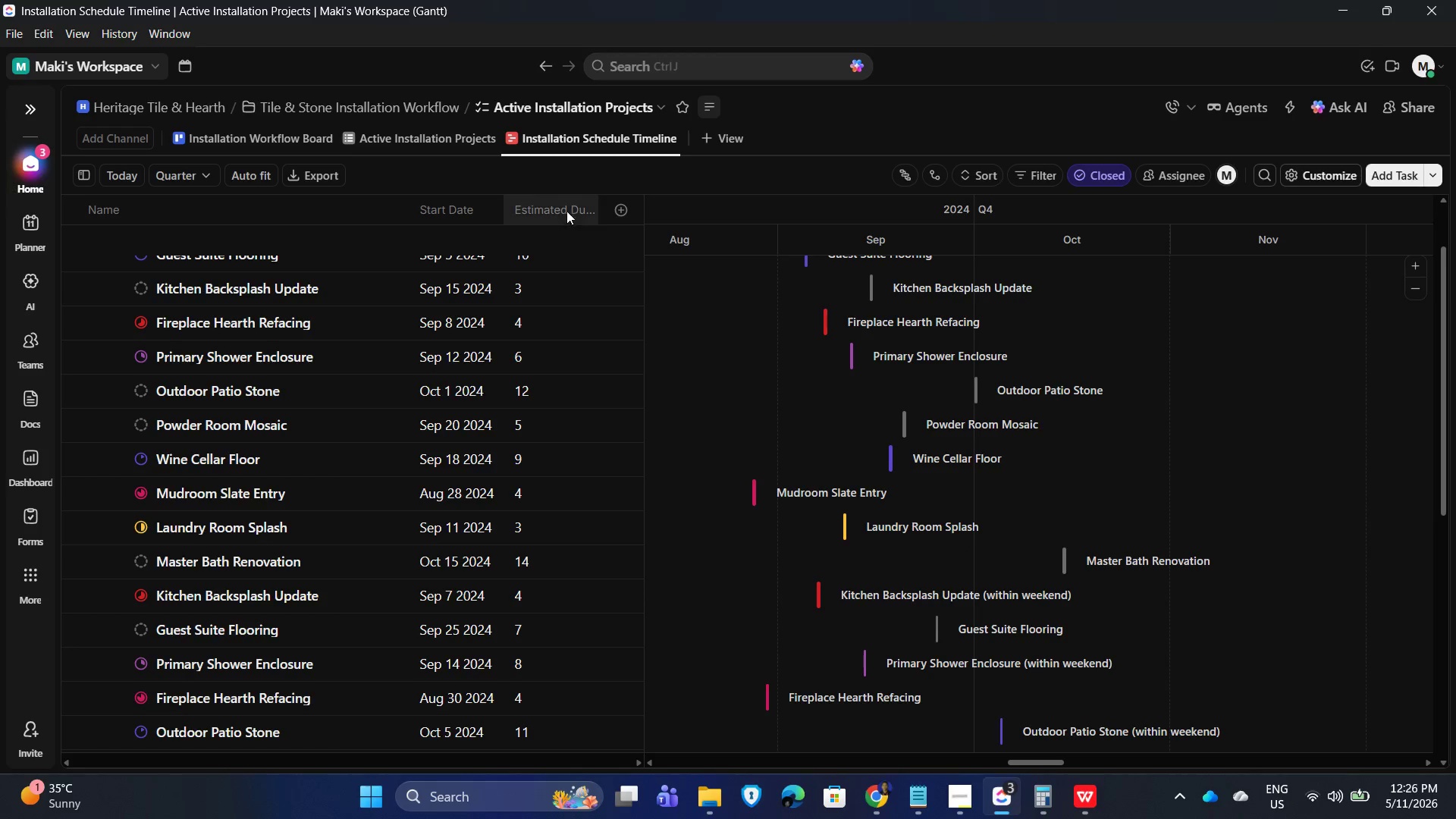 
left_click_drag(start_coordinate=[646, 201], to_coordinate=[758, 189])
 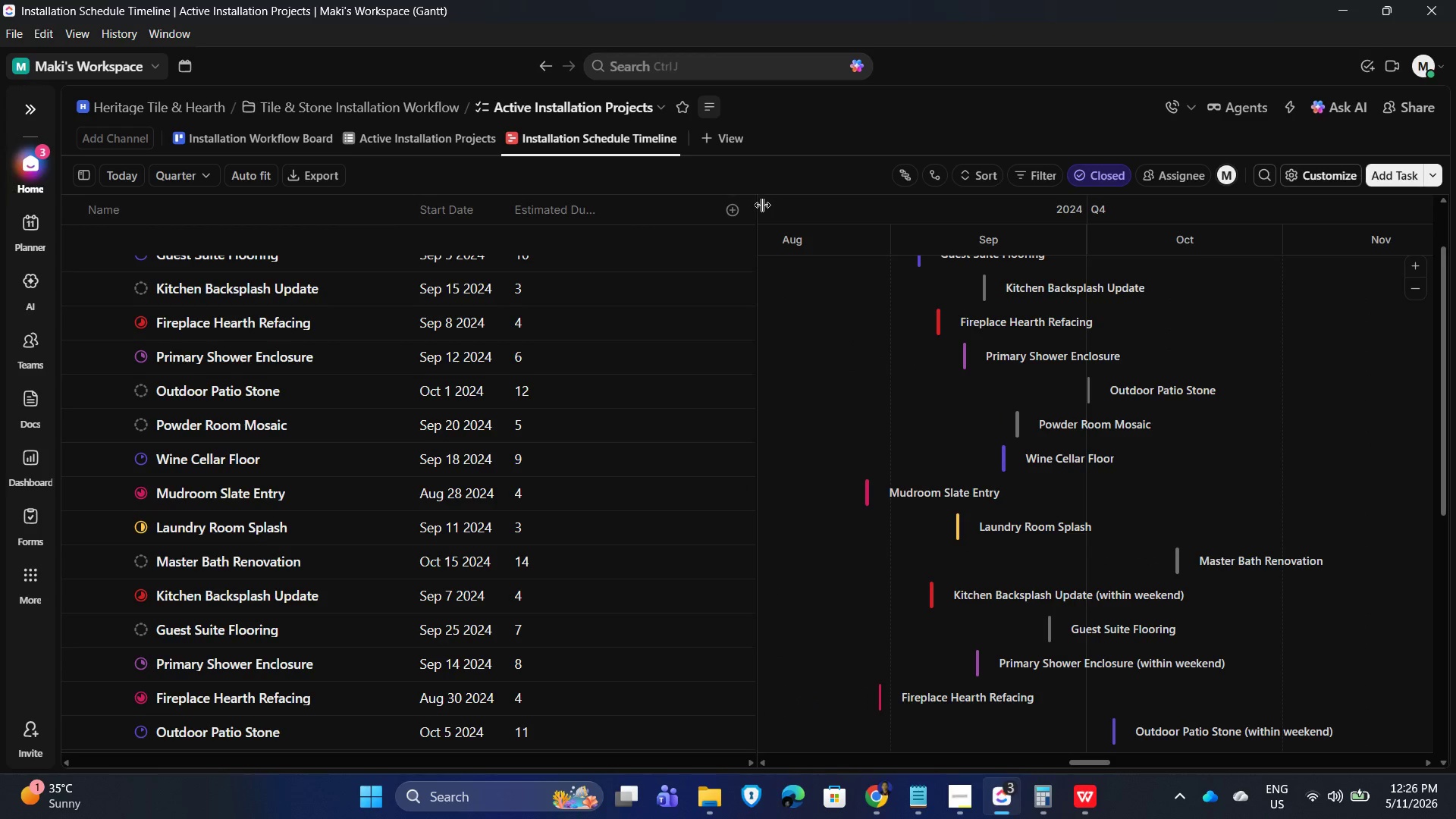 
left_click_drag(start_coordinate=[756, 202], to_coordinate=[635, 195])
 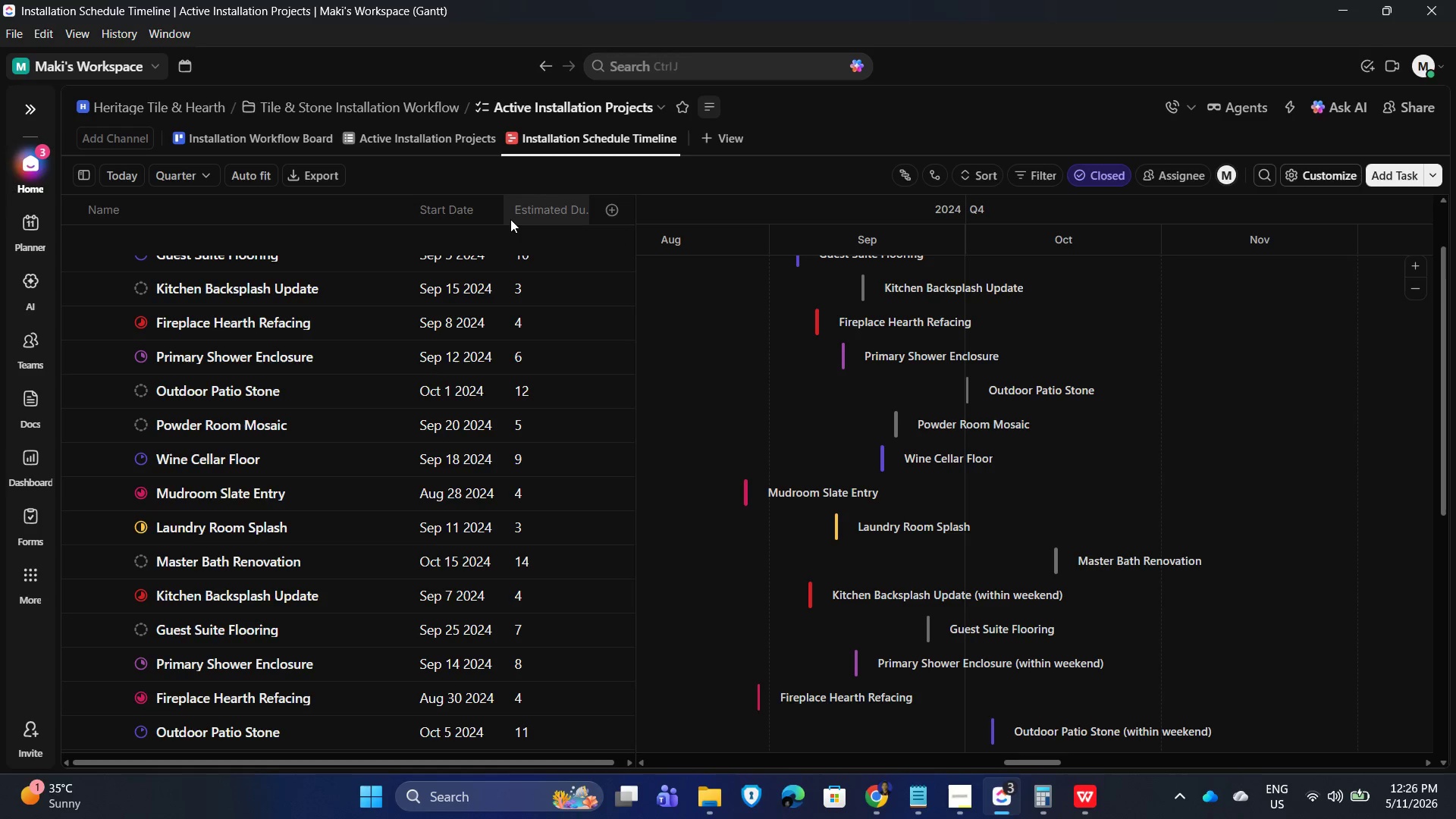 
left_click_drag(start_coordinate=[501, 212], to_coordinate=[479, 206])
 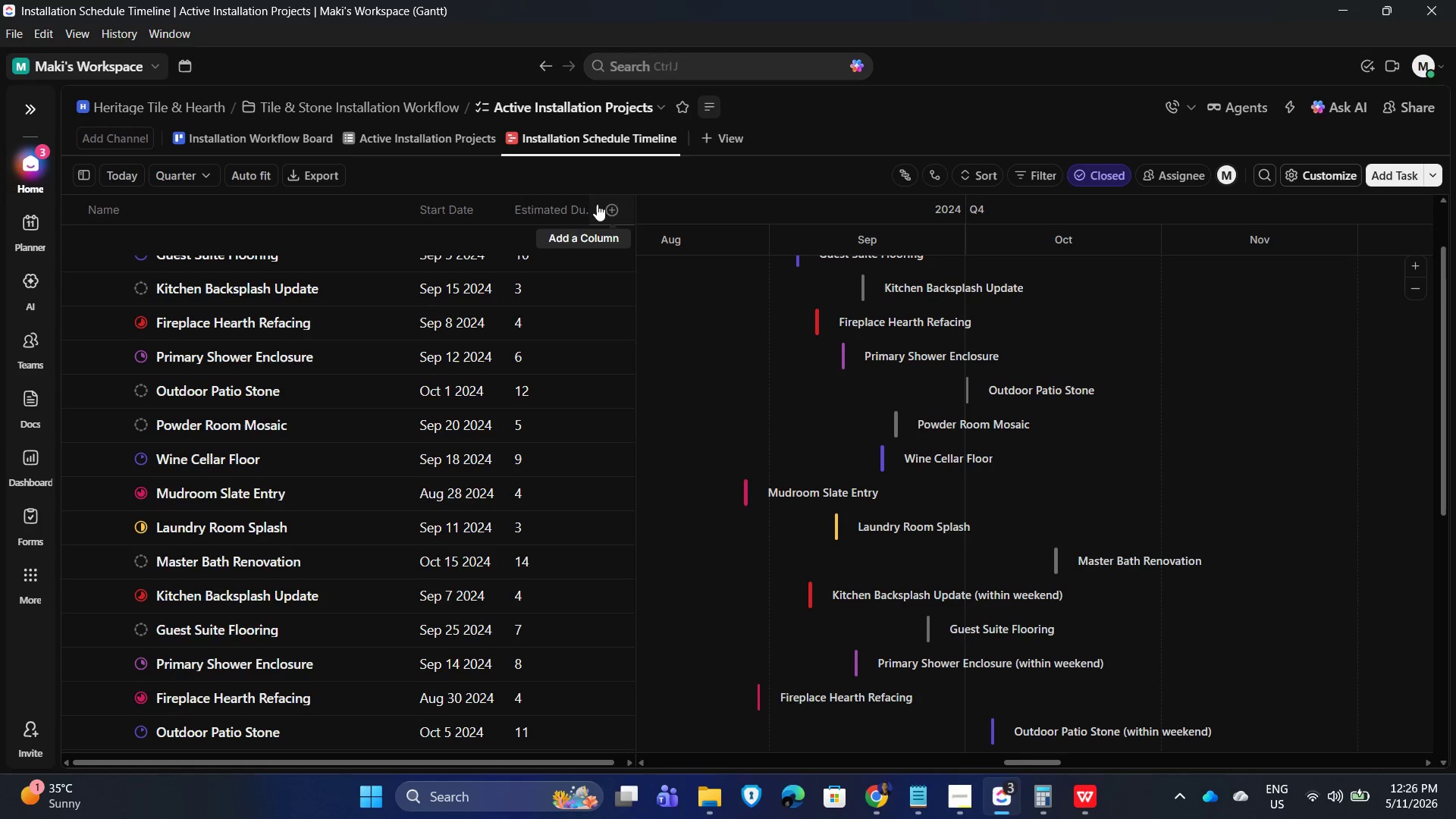 
mouse_move([594, 196])
 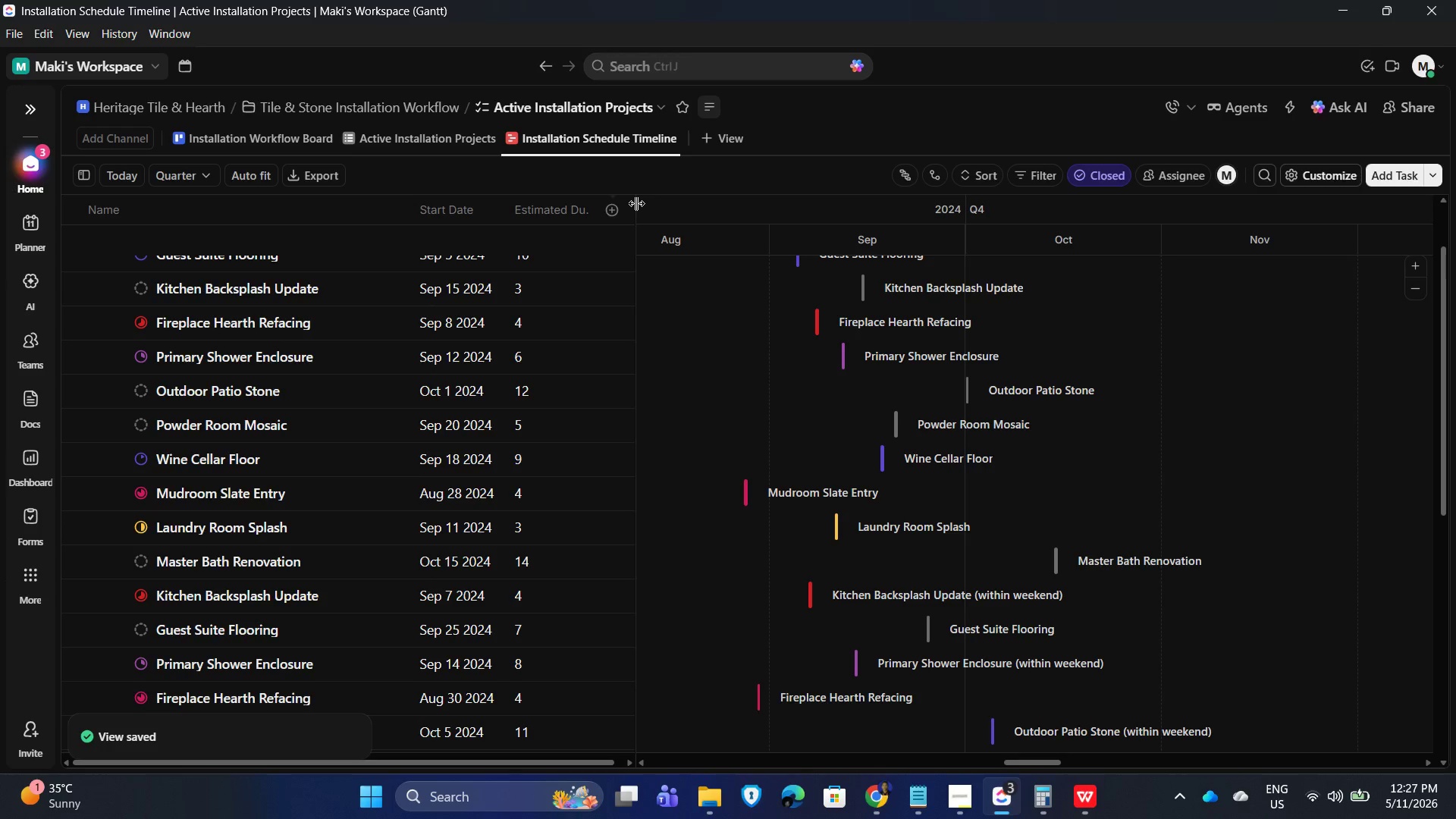 
left_click_drag(start_coordinate=[638, 203], to_coordinate=[742, 206])
 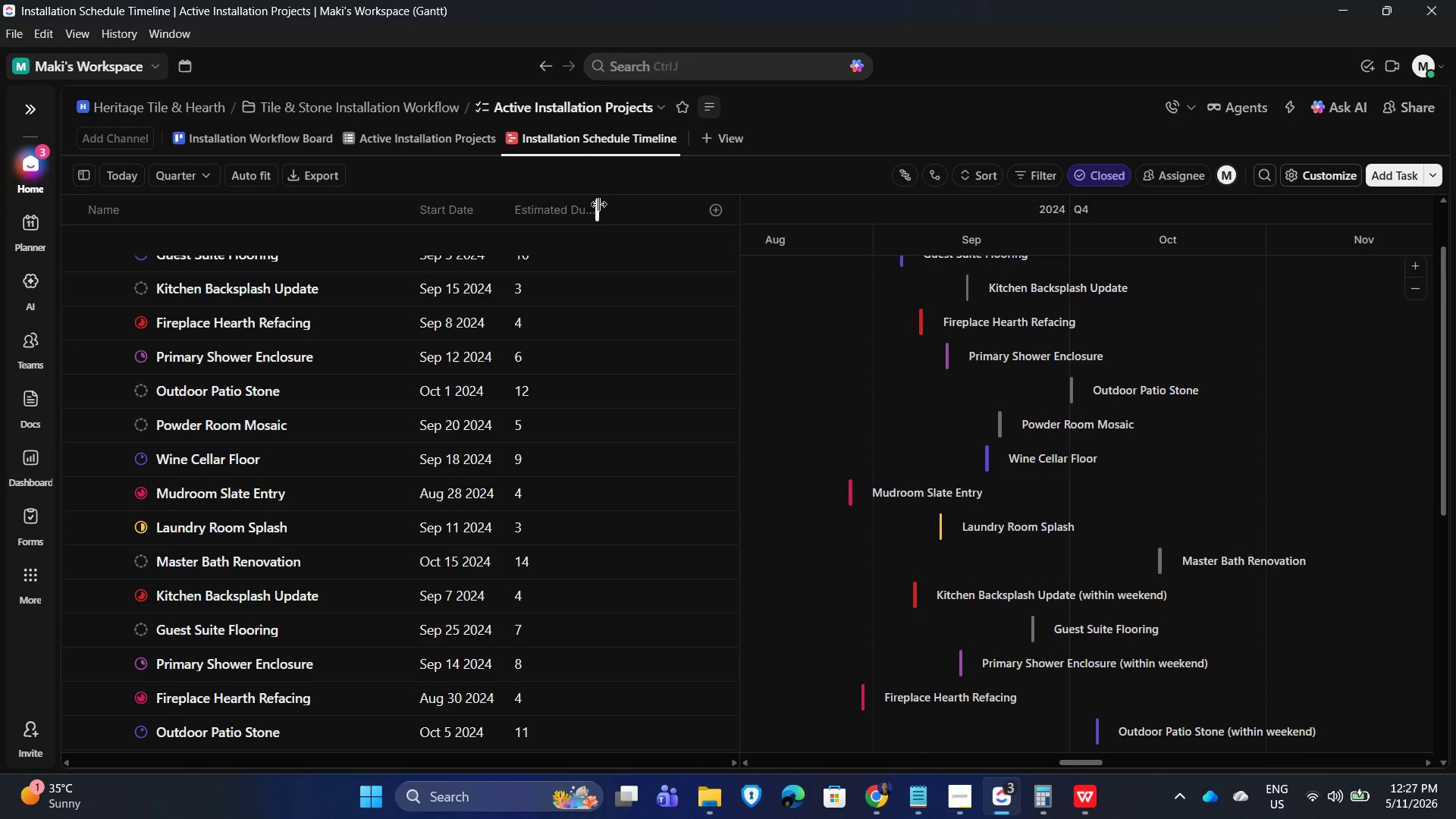 
left_click_drag(start_coordinate=[598, 203], to_coordinate=[648, 211])
 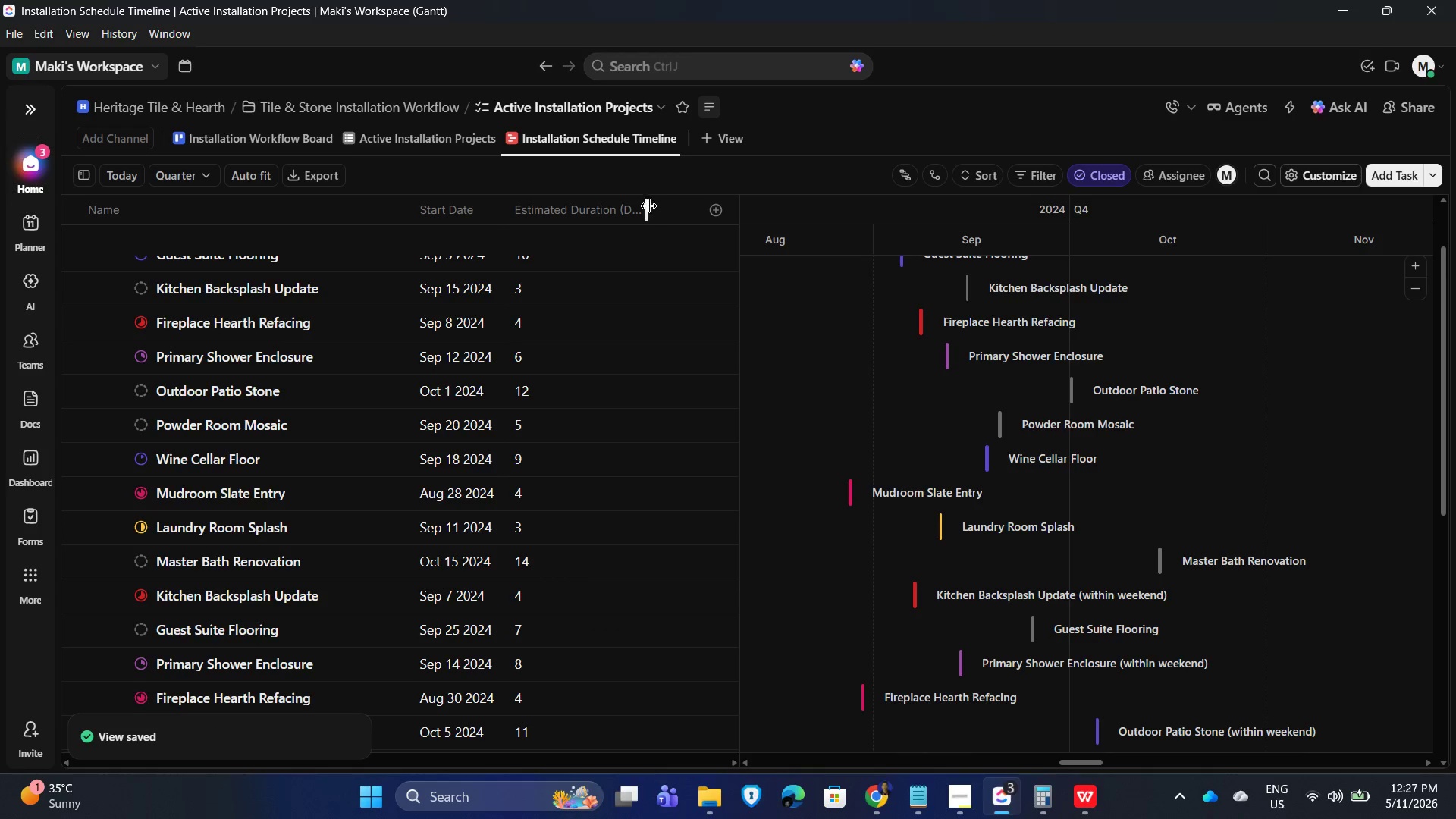 
left_click_drag(start_coordinate=[646, 206], to_coordinate=[692, 208])
 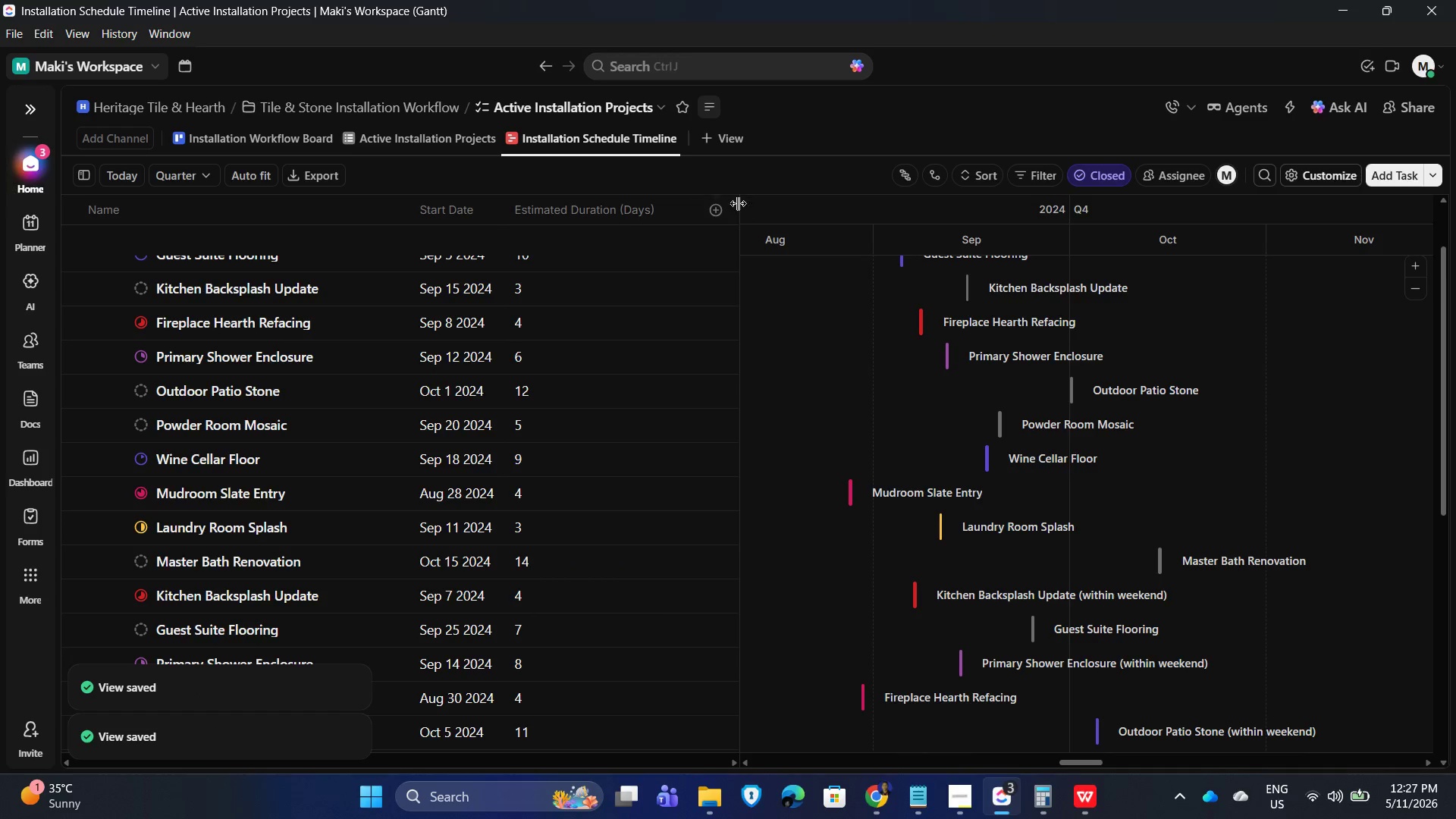 
left_click_drag(start_coordinate=[738, 203], to_coordinate=[690, 198])
 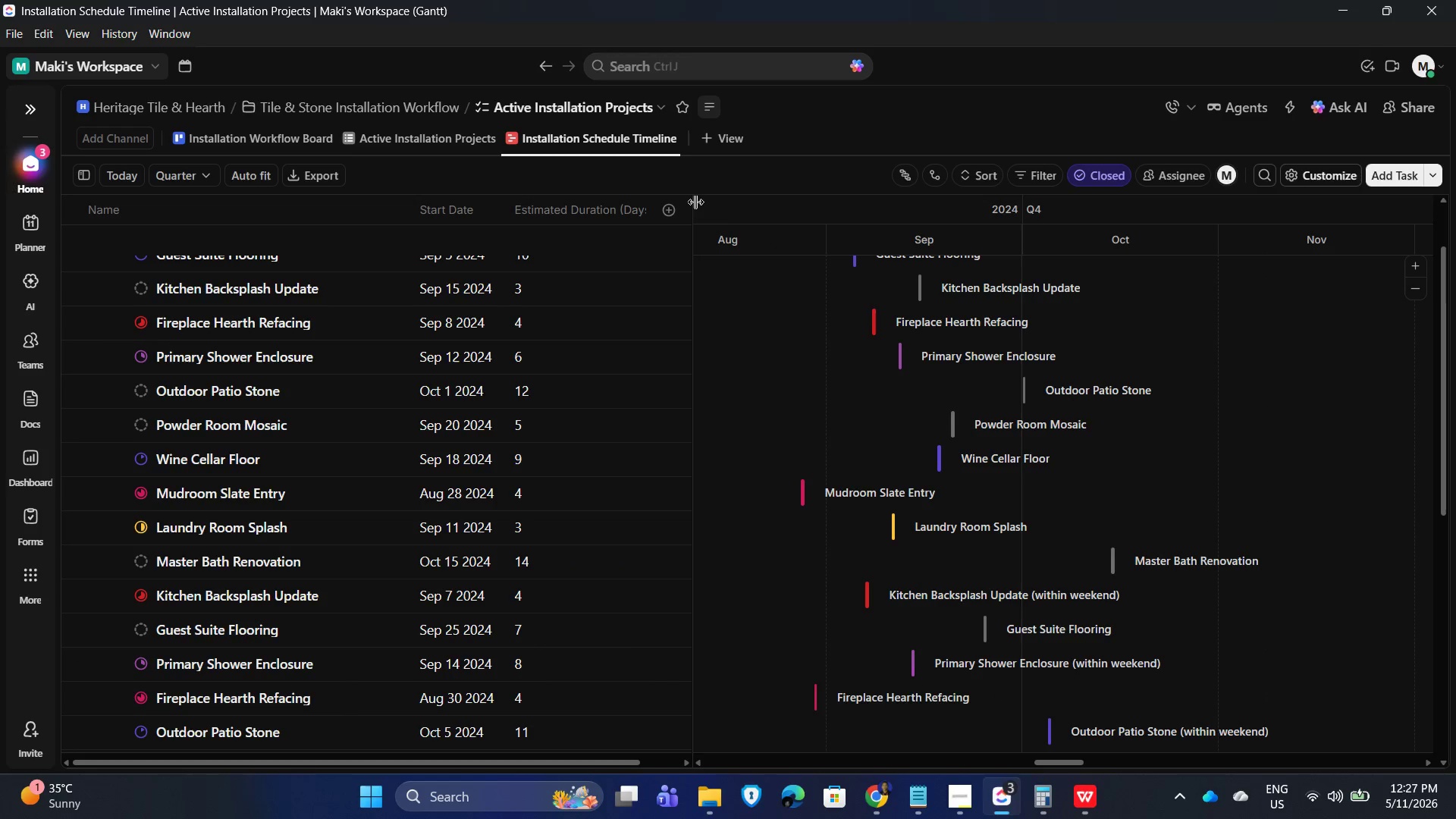 
left_click_drag(start_coordinate=[695, 200], to_coordinate=[716, 200])
 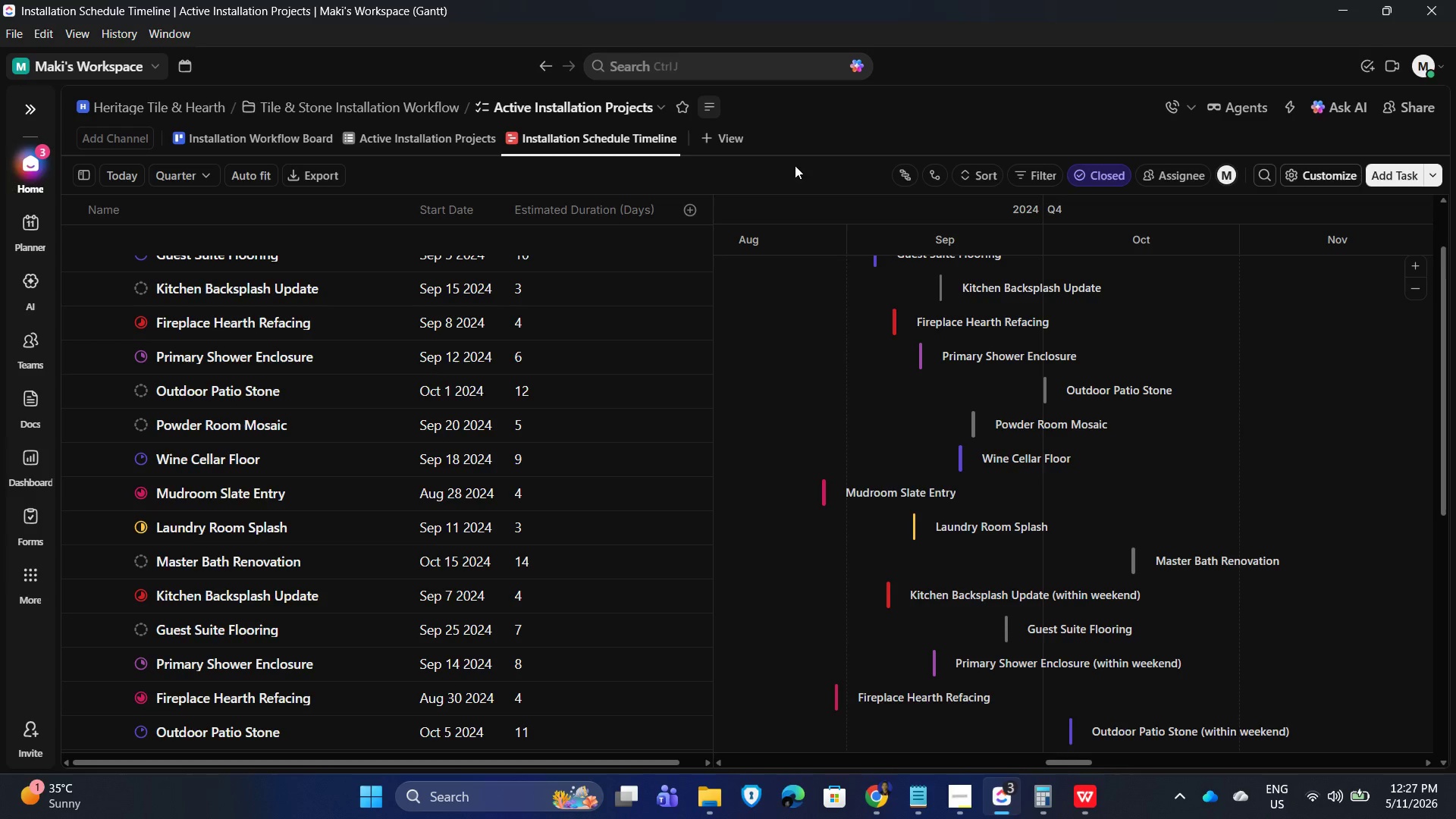 
left_click([805, 169])
 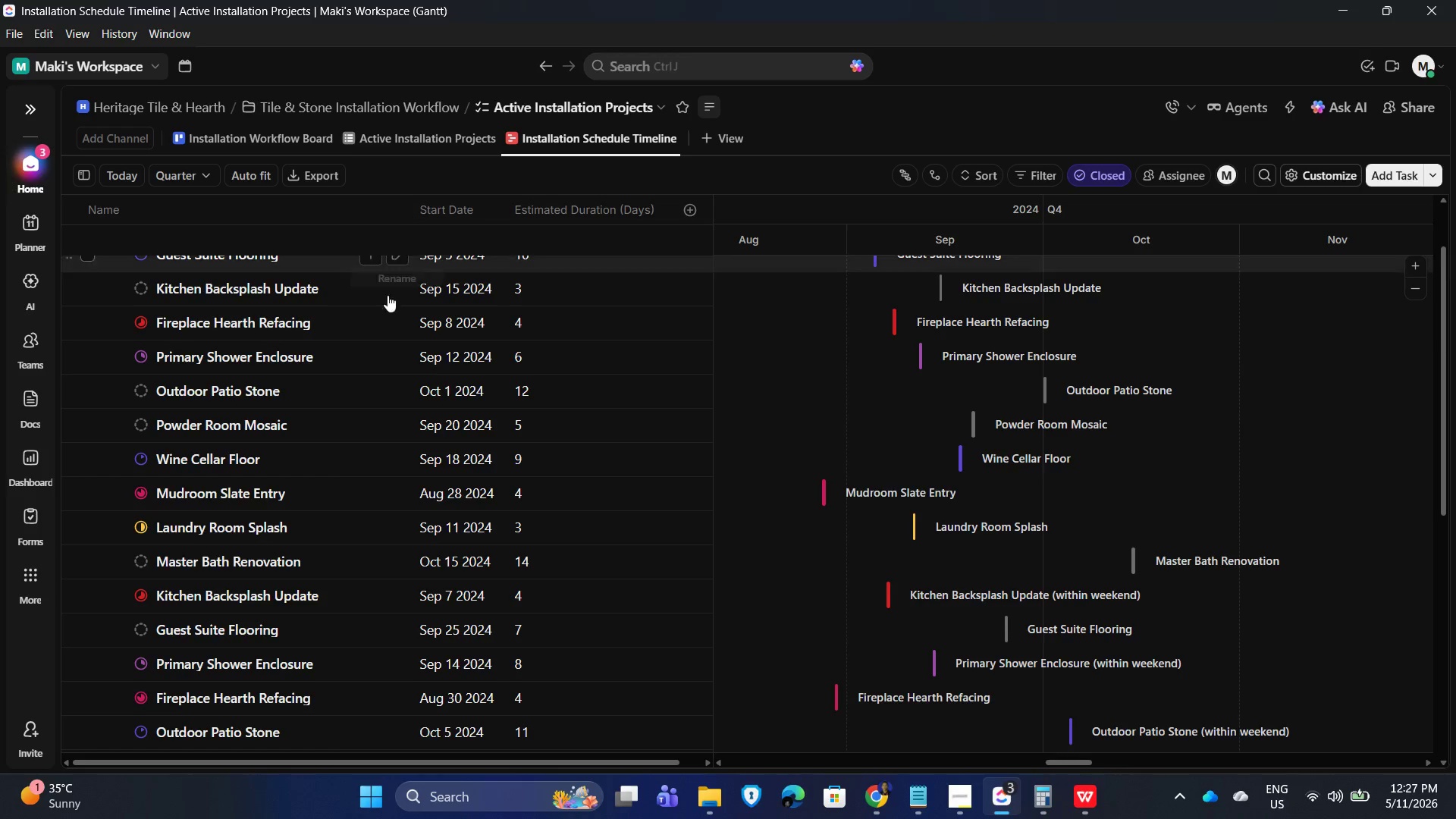 
scroll: coordinate [309, 397], scroll_direction: up, amount: 4.0
 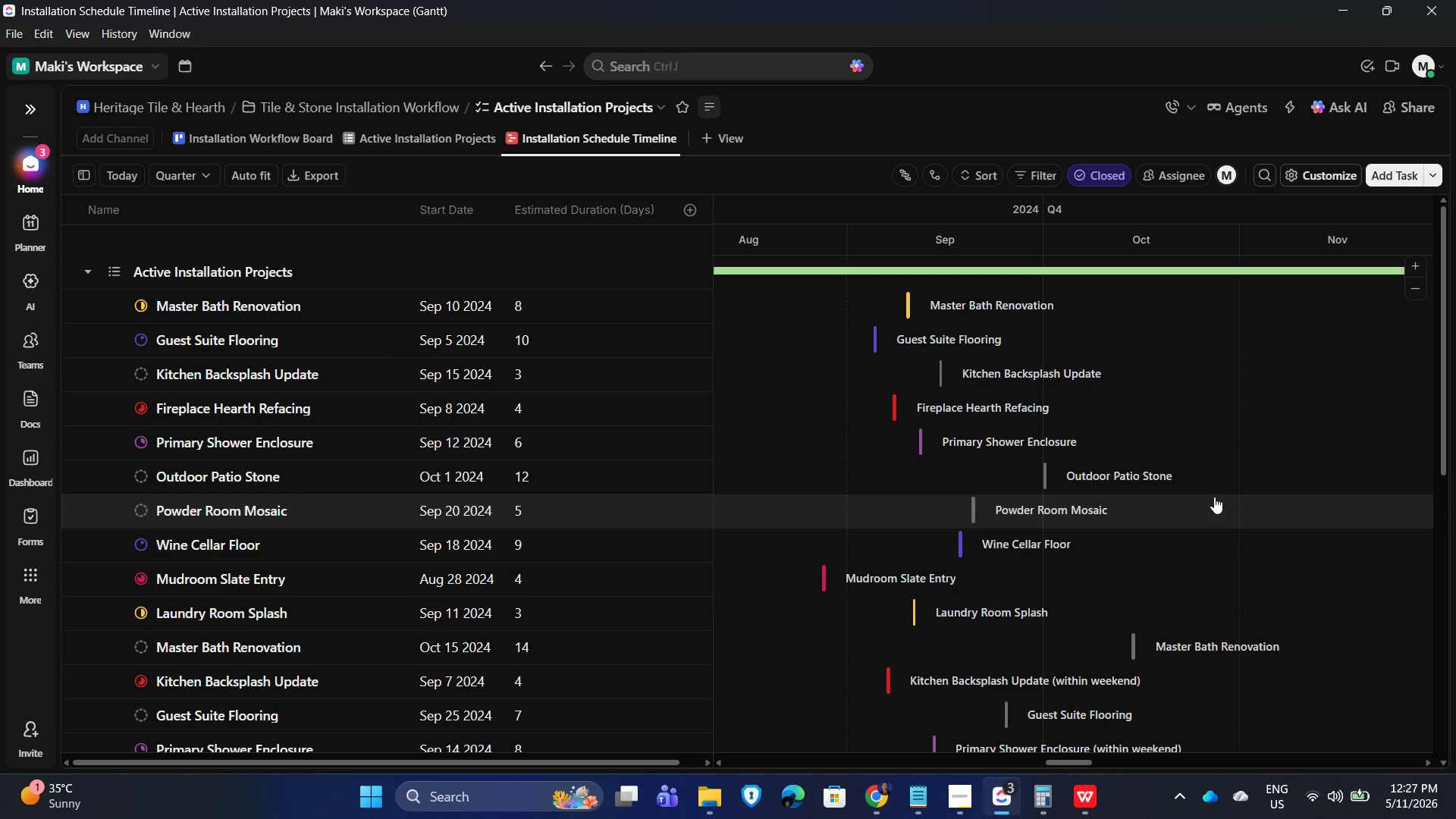 
scroll: coordinate [1213, 497], scroll_direction: down, amount: 4.0
 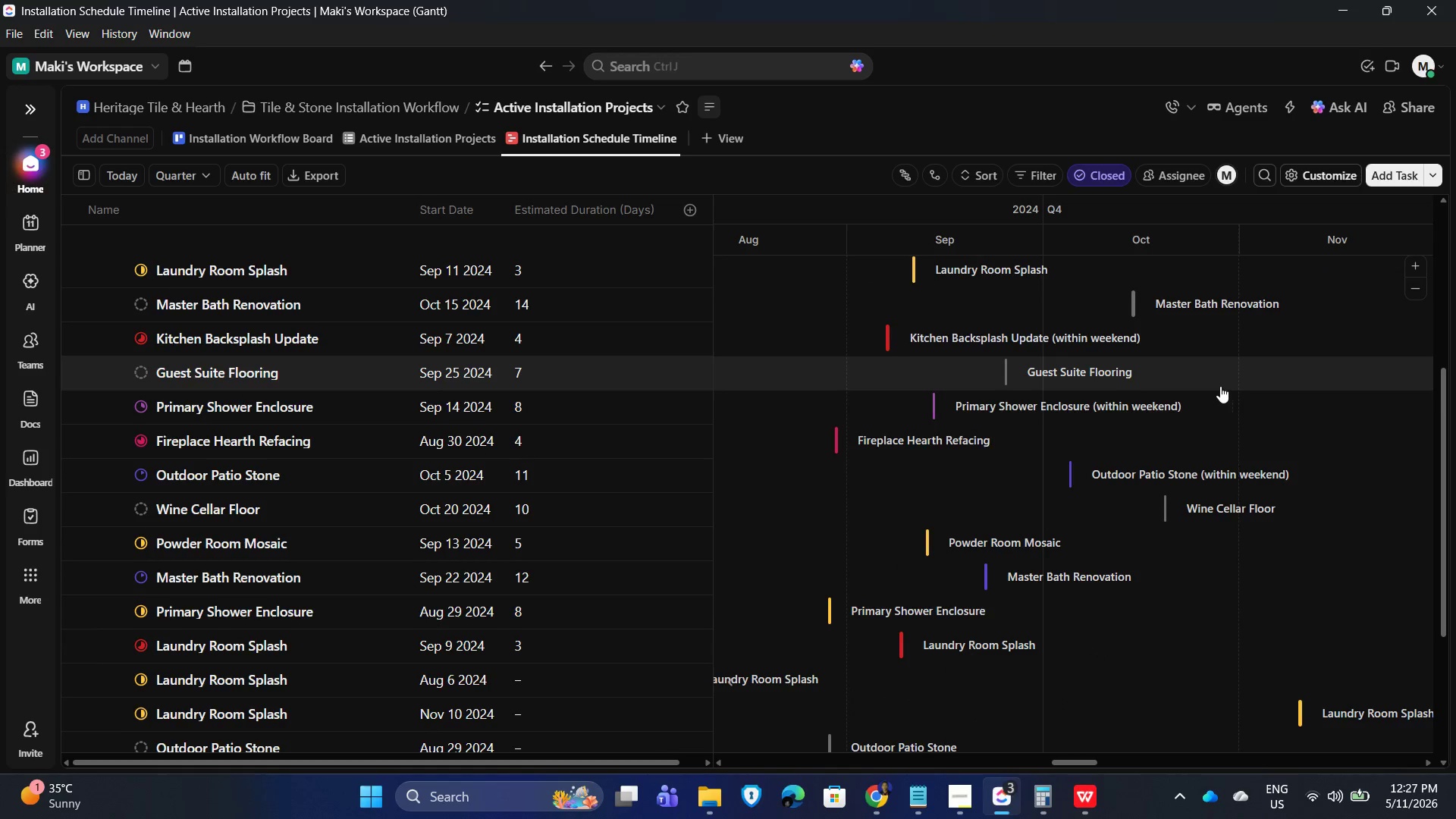 
scroll: coordinate [1175, 411], scroll_direction: up, amount: 10.0
 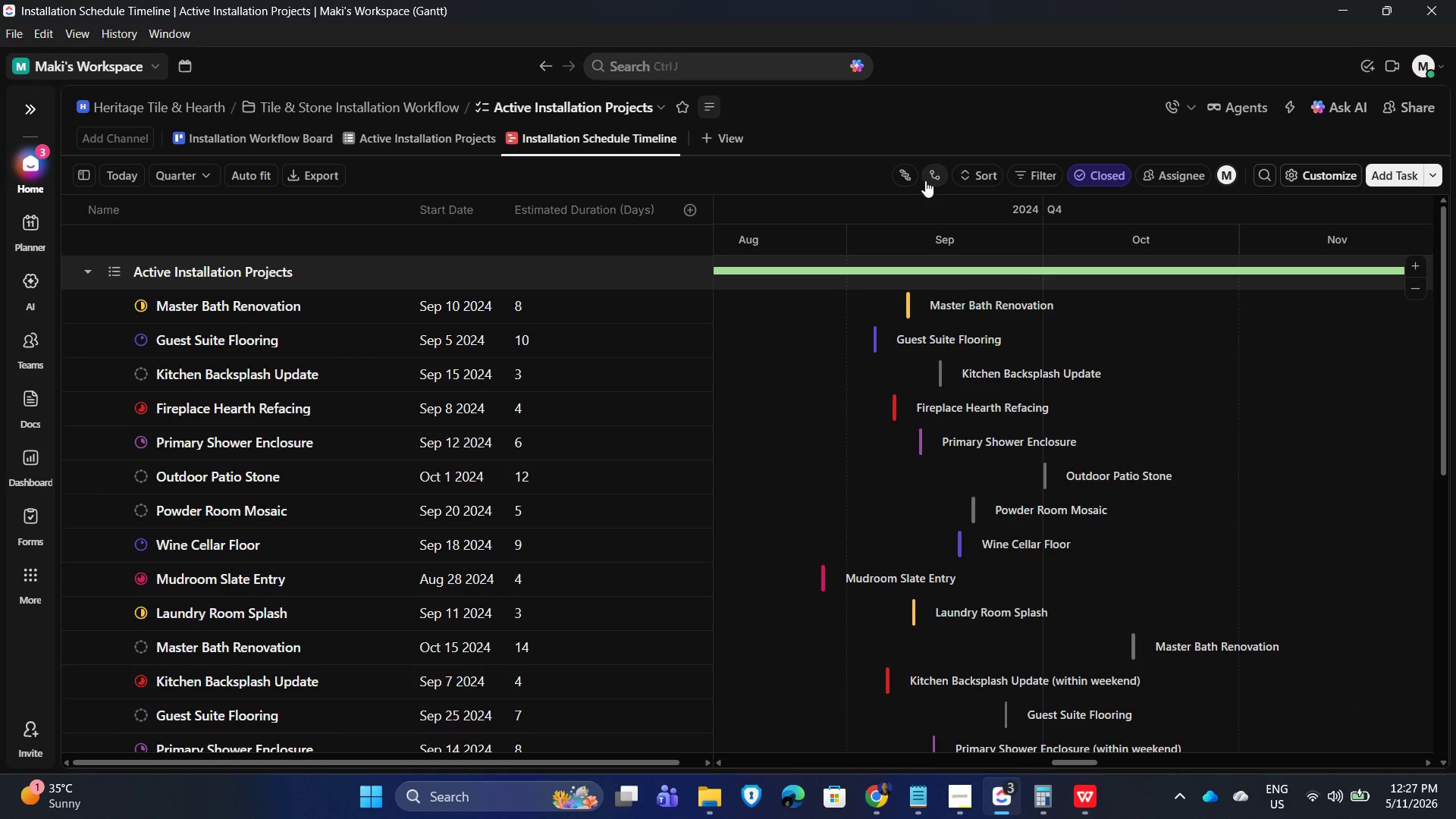 
mouse_move([928, 176])
 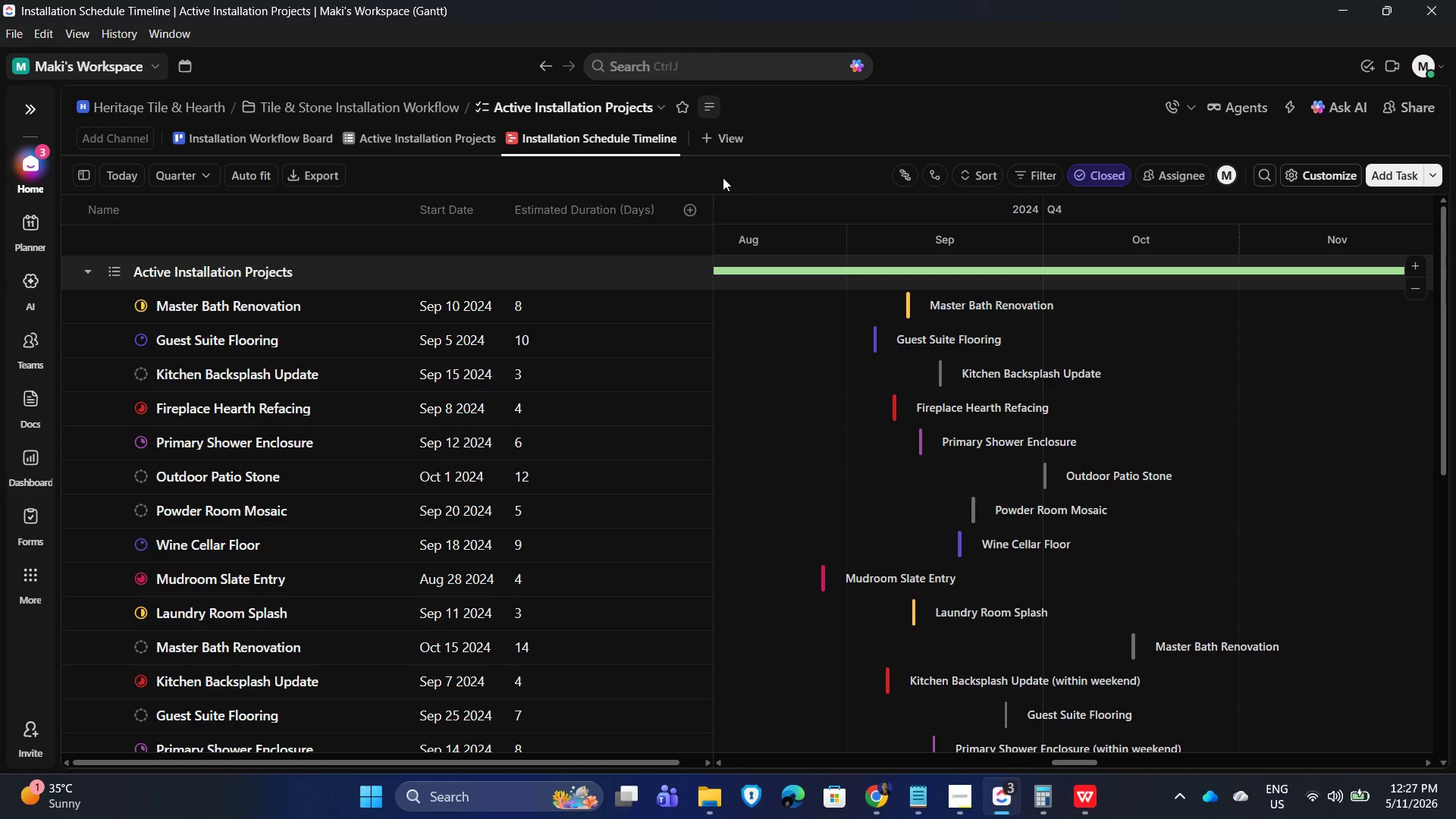 
wait(12.46)
 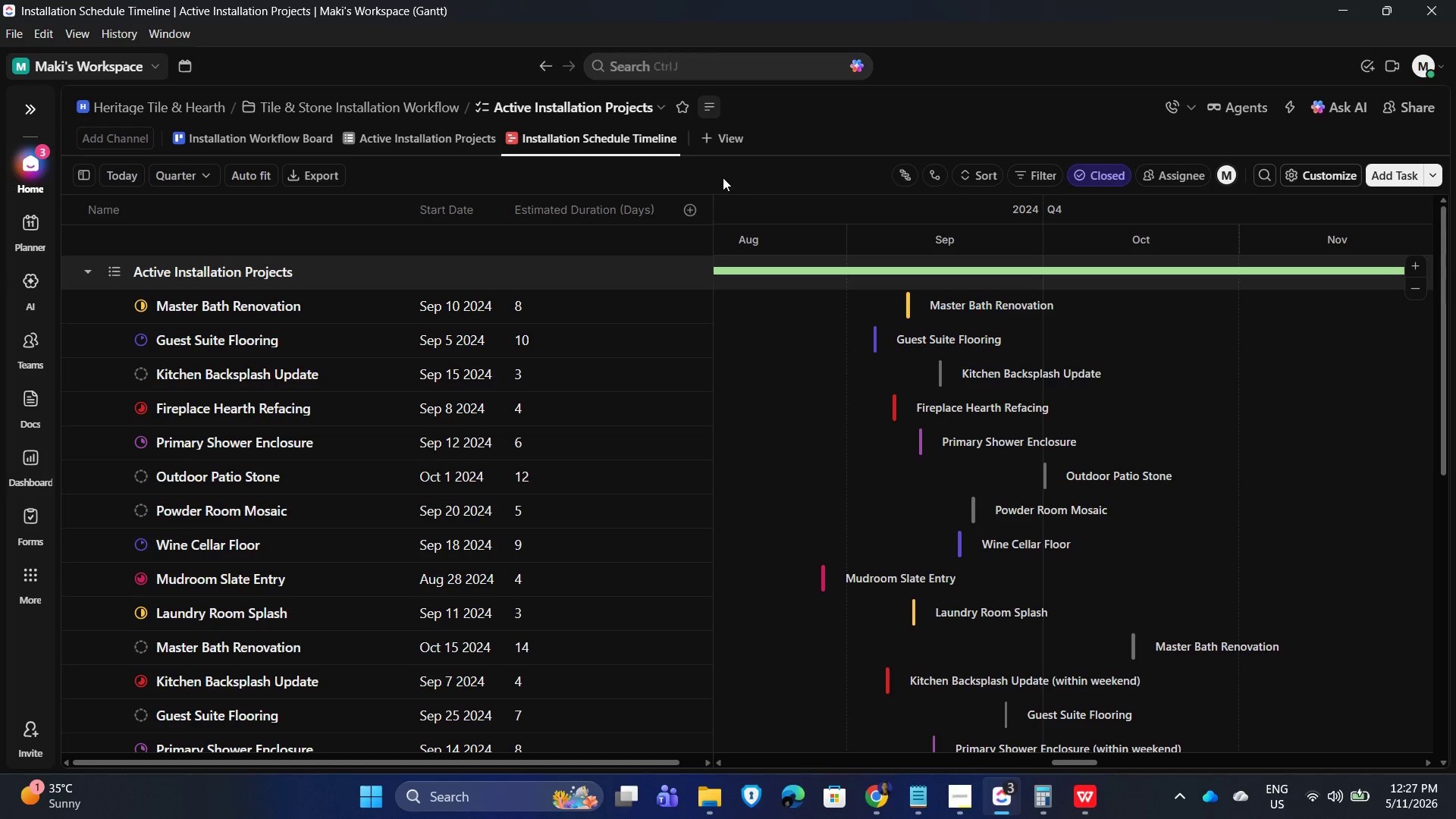 
left_click([722, 144])
 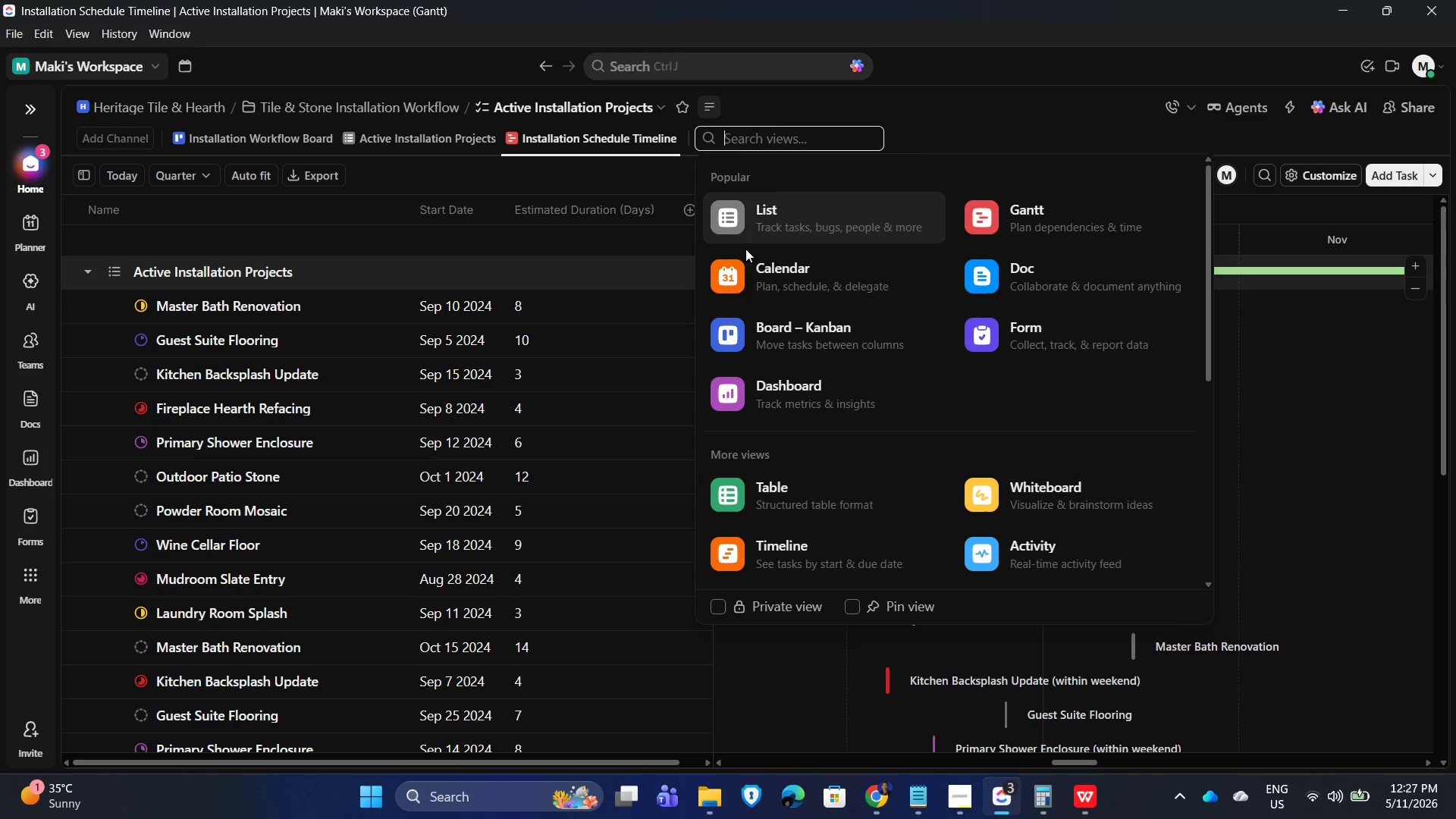 
left_click([766, 233])
 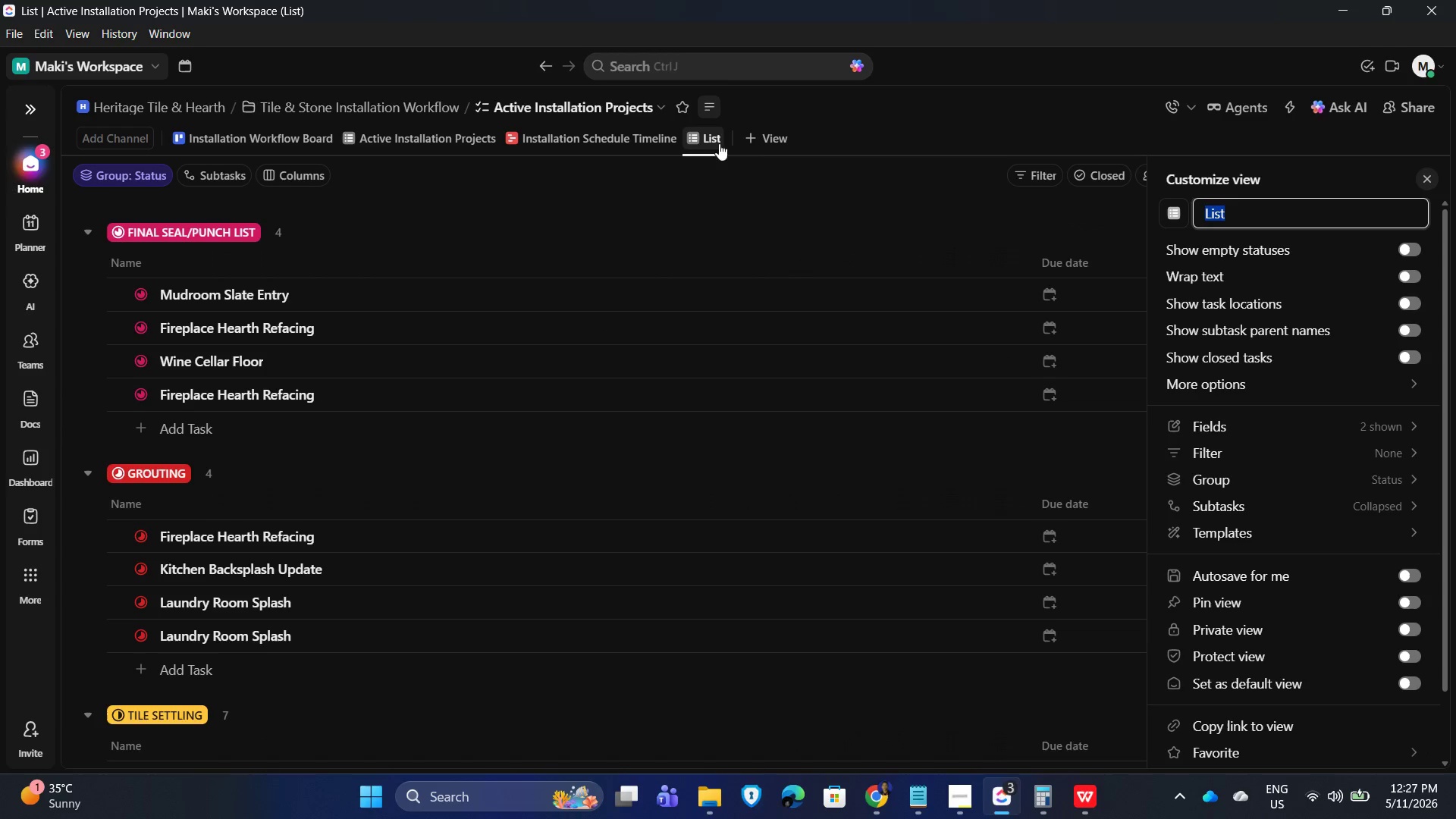 
wait(6.83)
 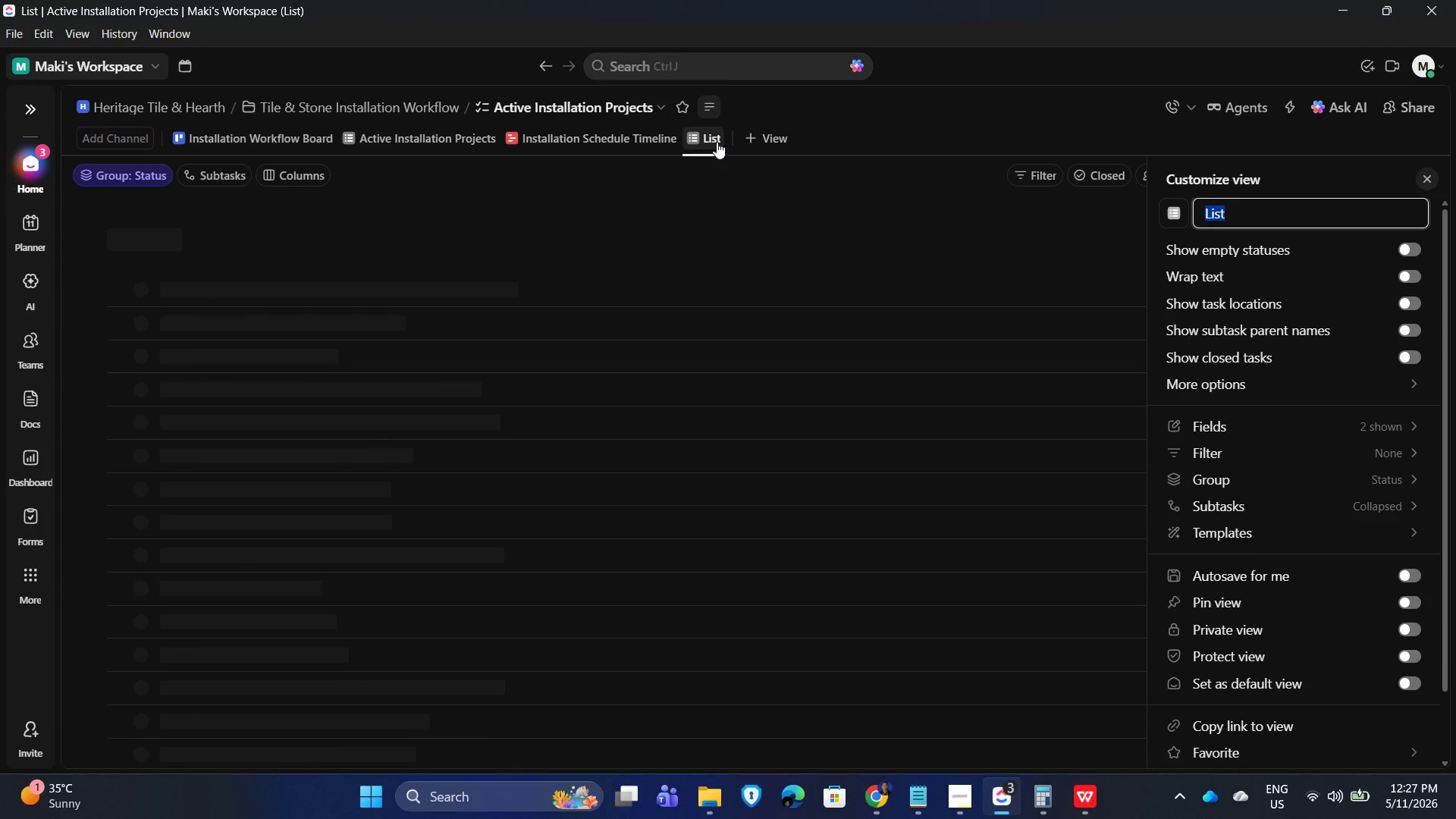 
left_click([707, 140])
 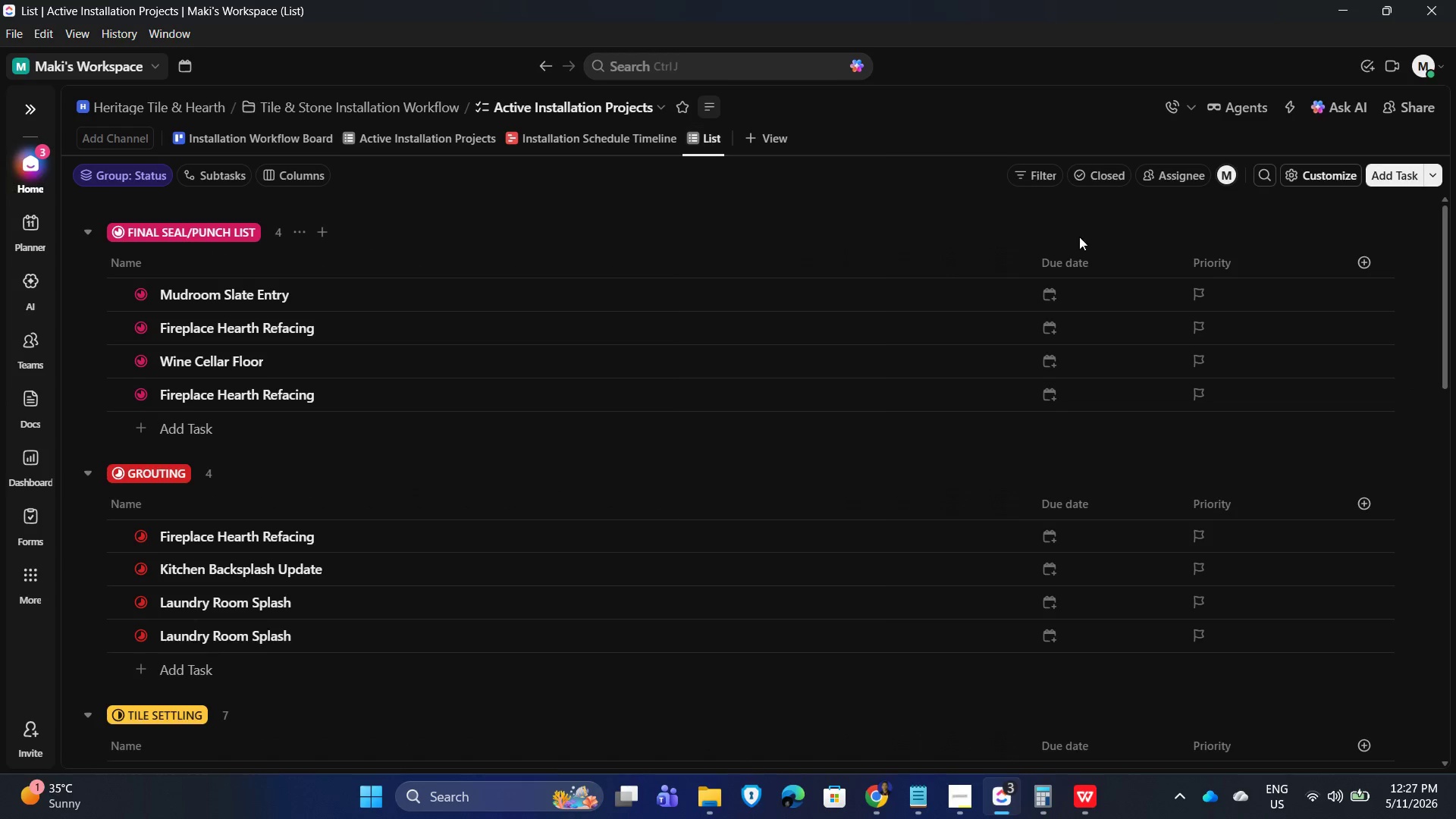 
left_click([1066, 257])
 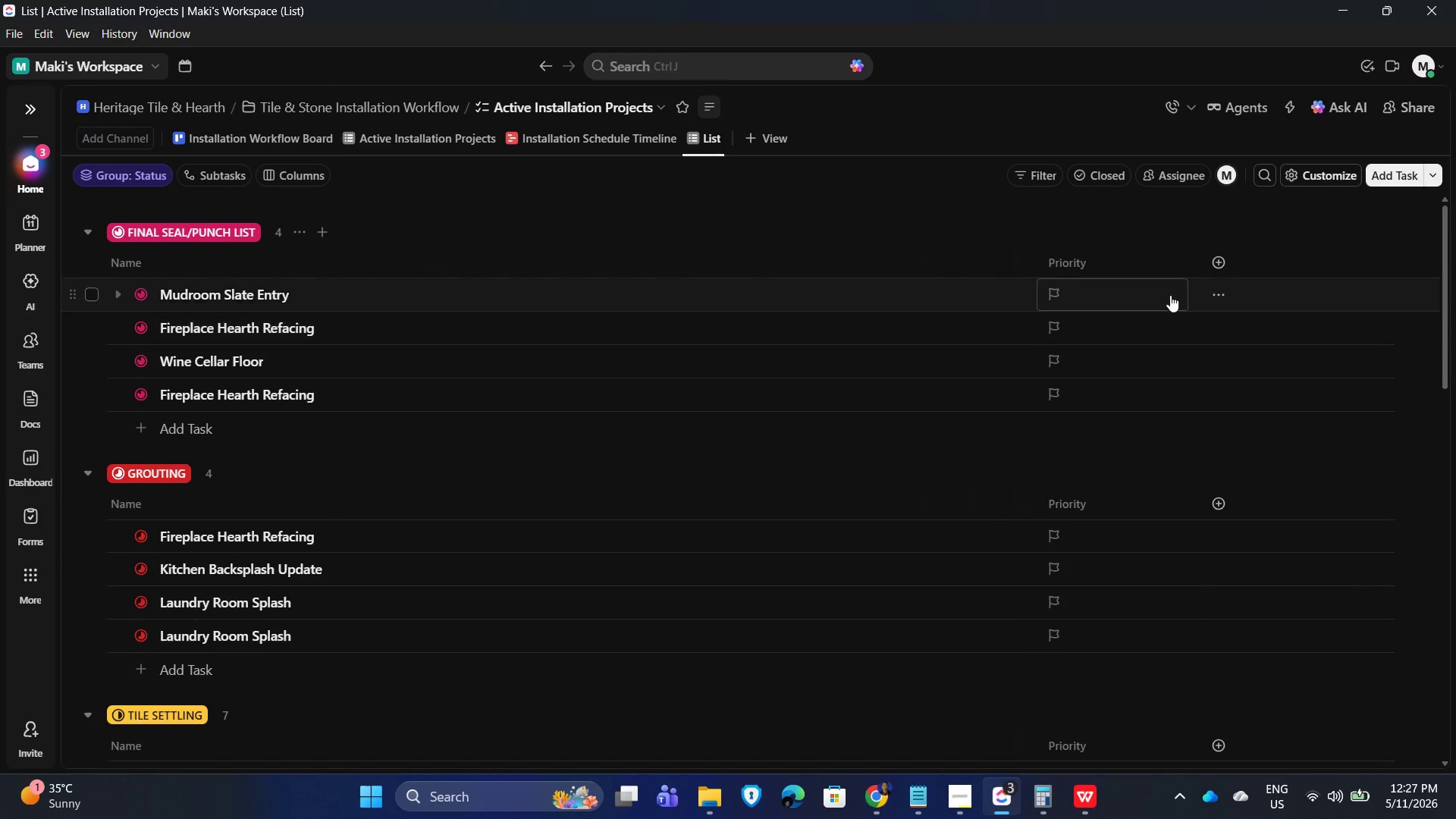 
left_click([1061, 264])
 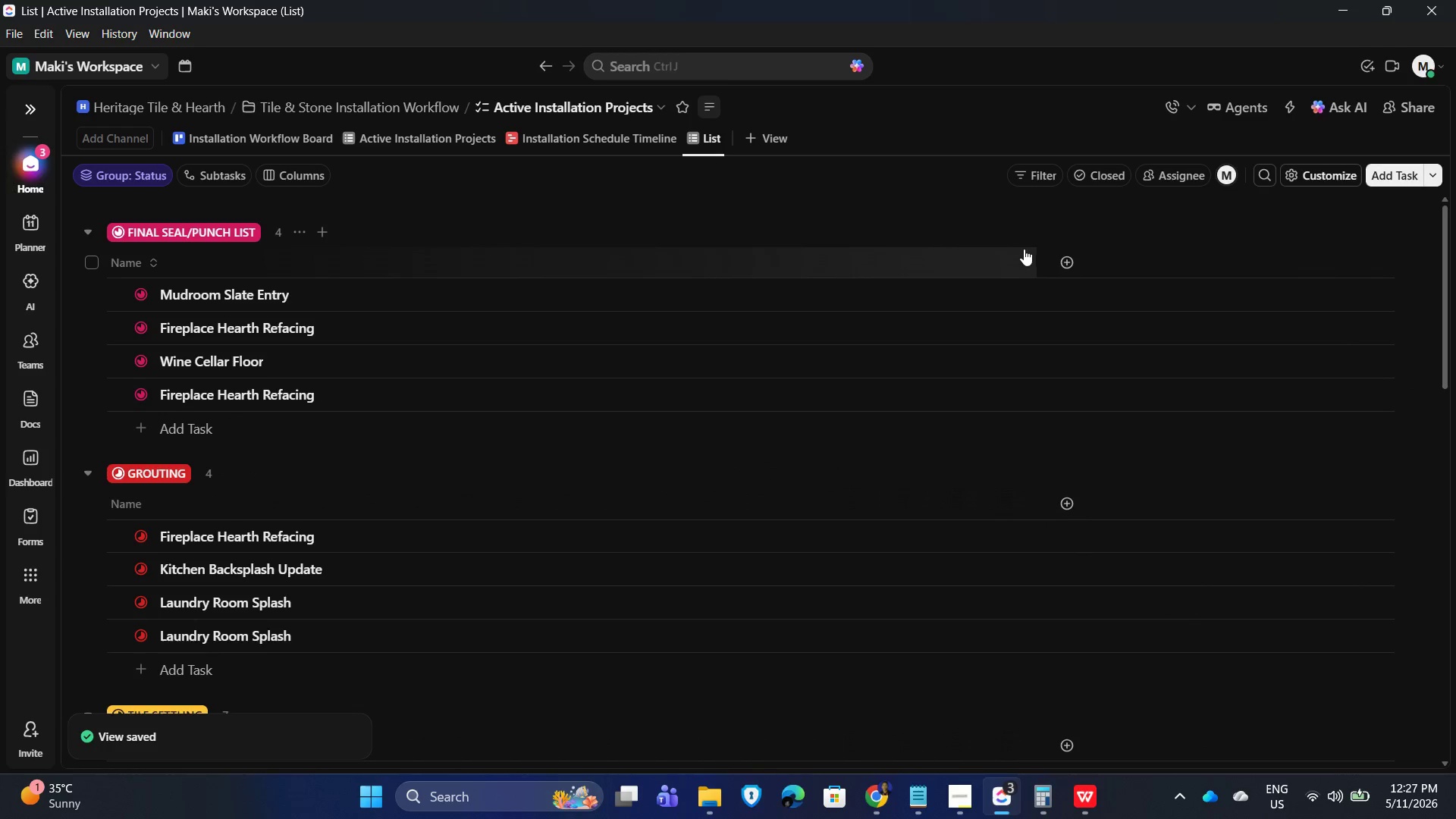 
left_click([1065, 258])
 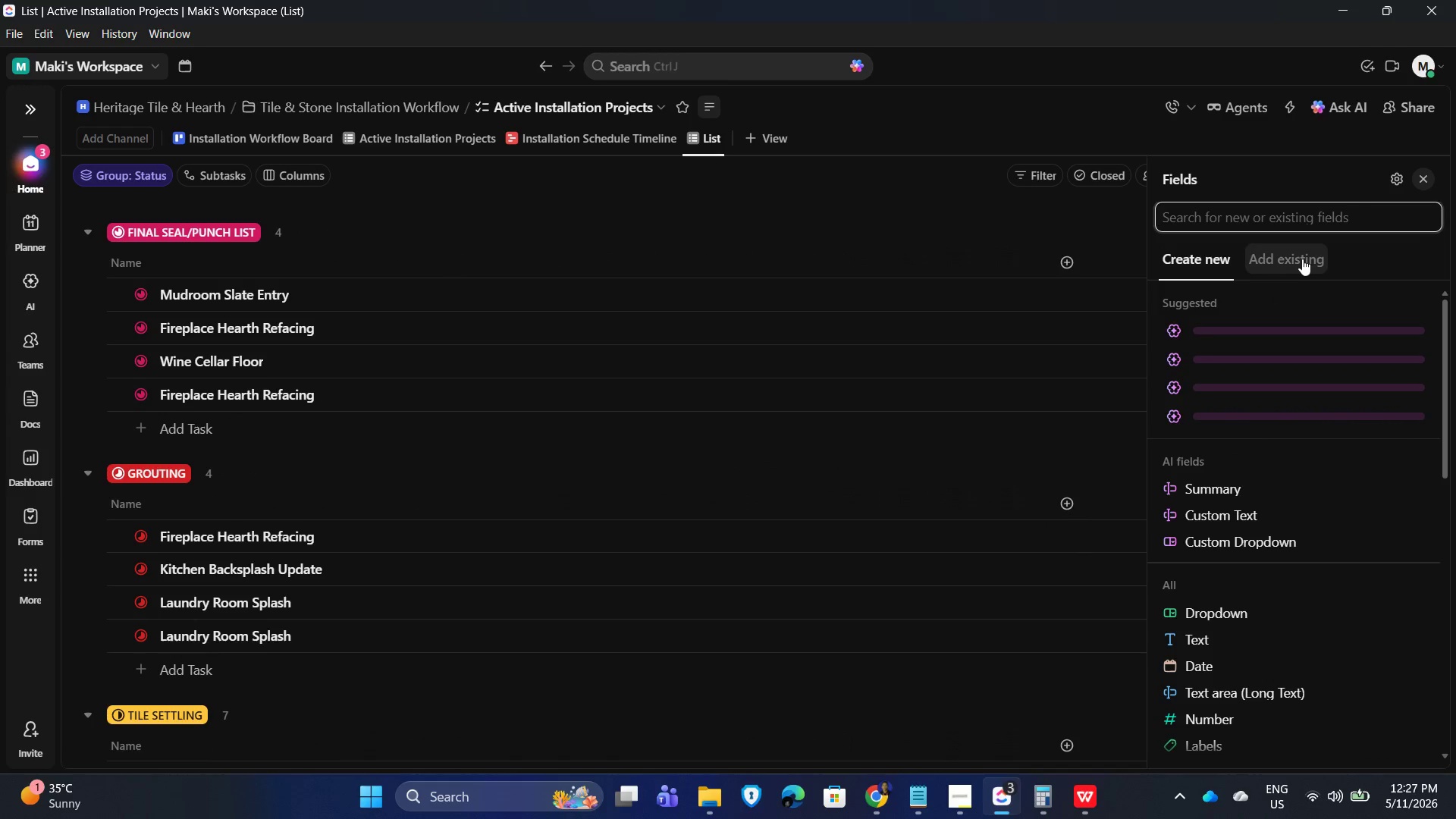 
scroll: coordinate [1287, 495], scroll_direction: down, amount: 10.0
 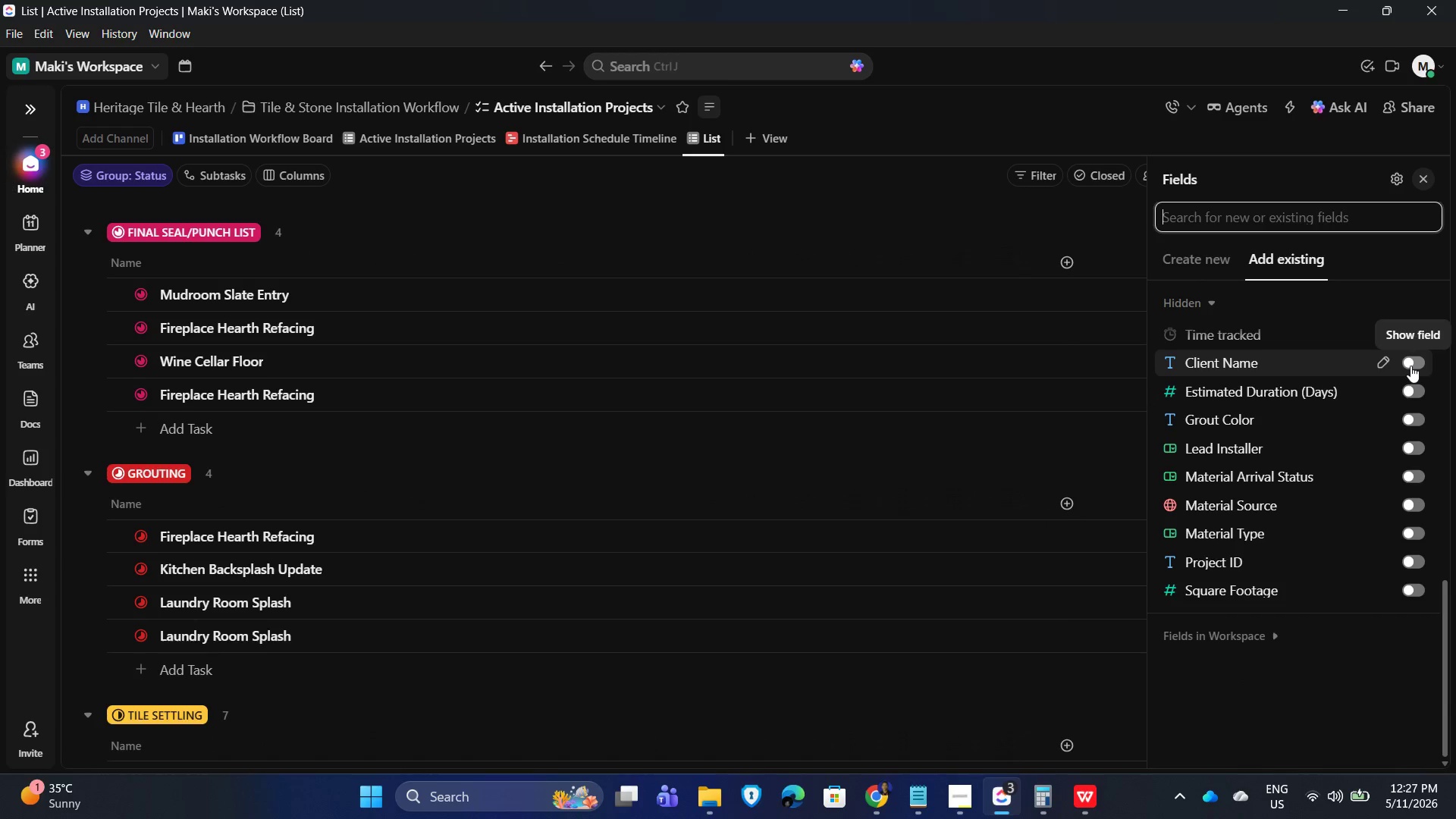 
left_click([1410, 366])
 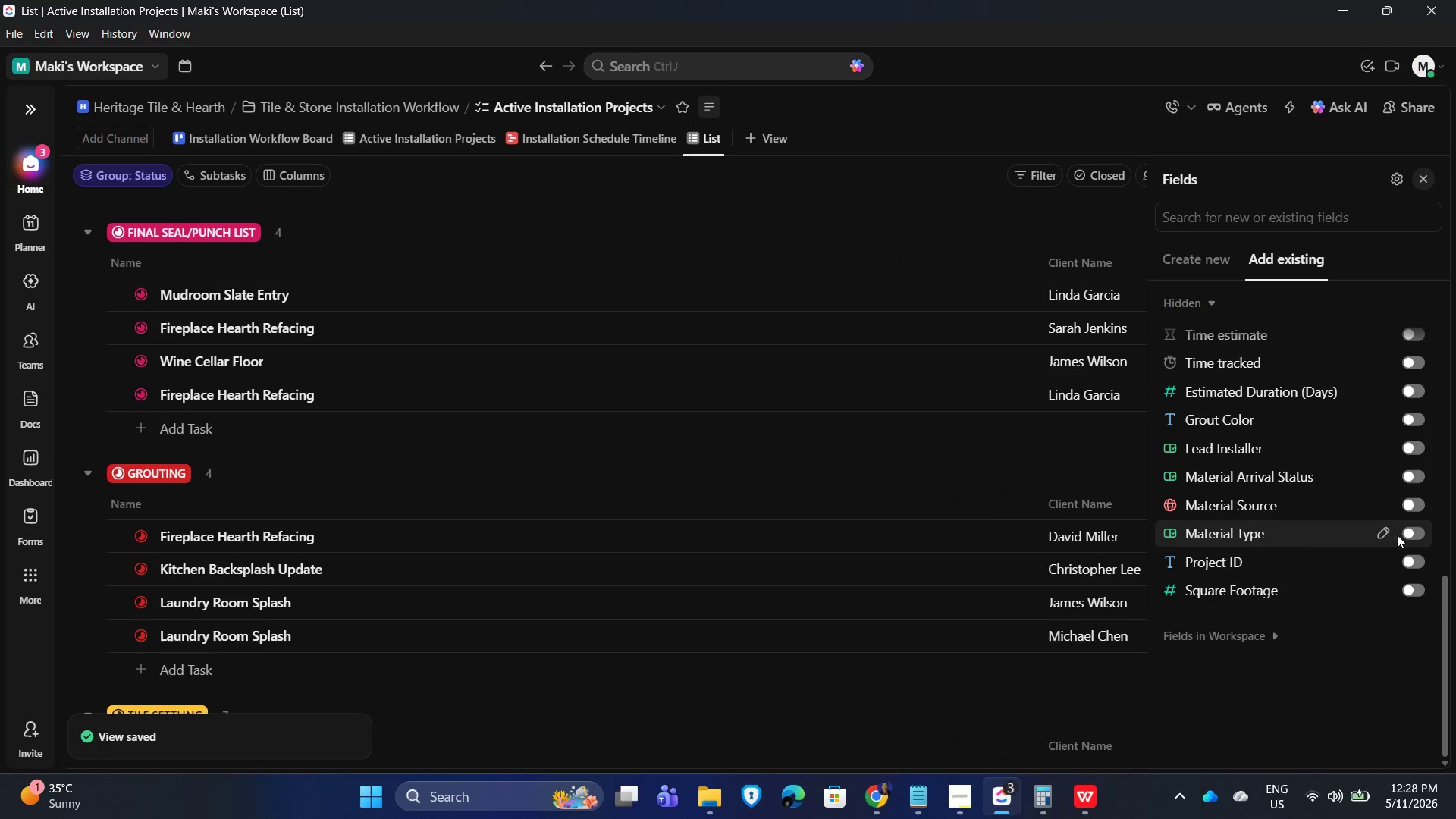 
left_click([1411, 563])
 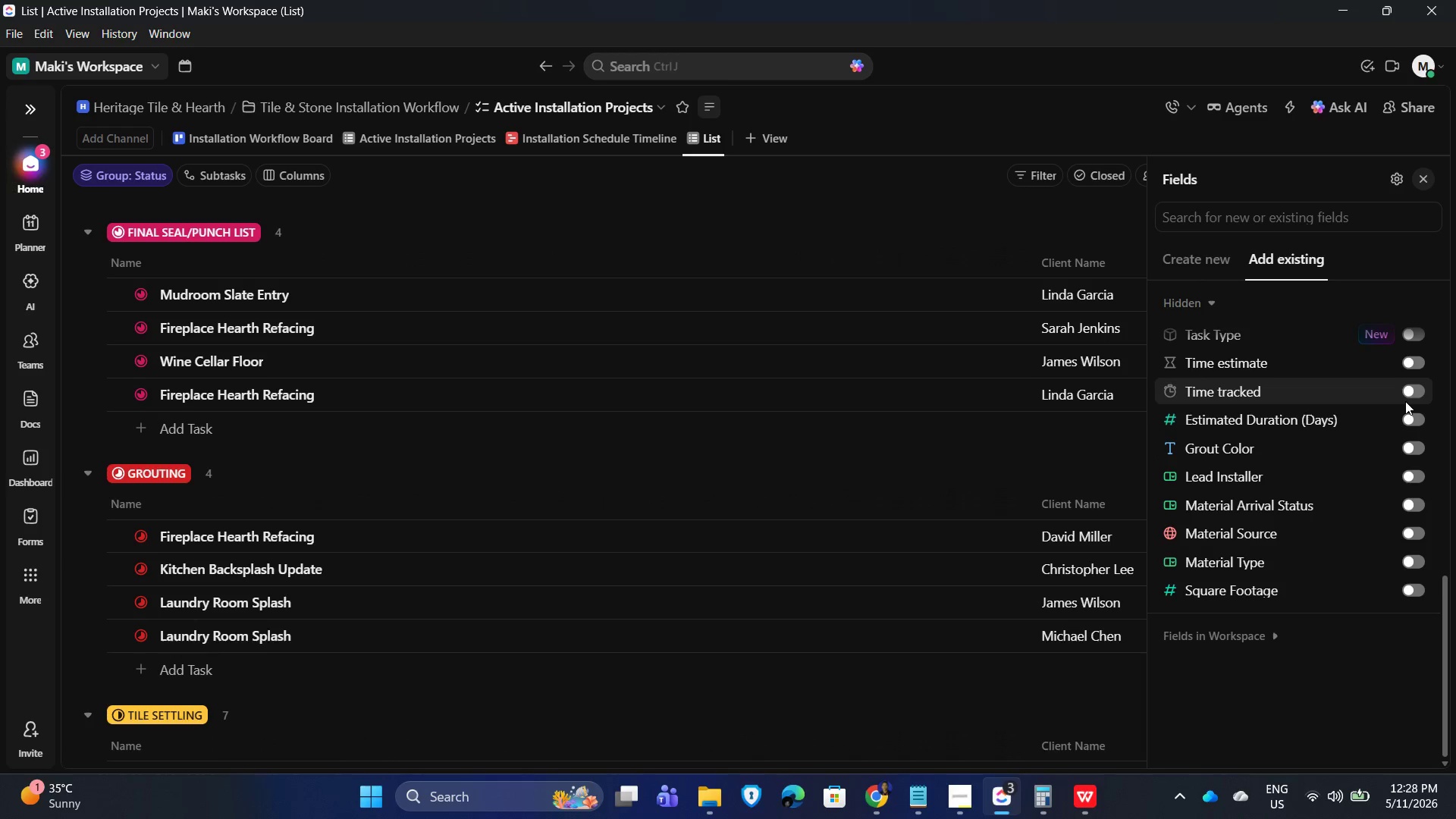 
wait(6.92)
 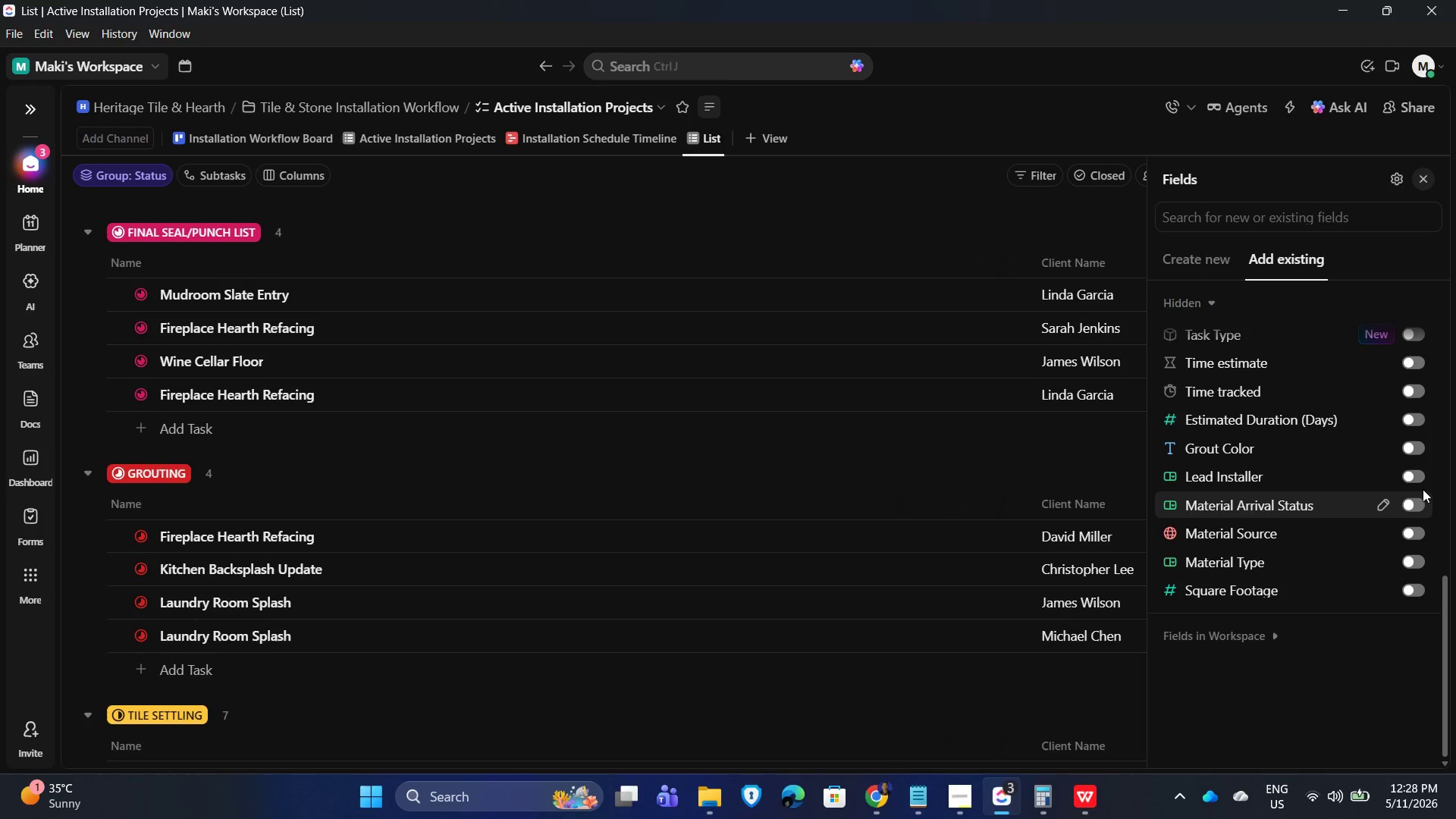 
mouse_move([1419, 542])
 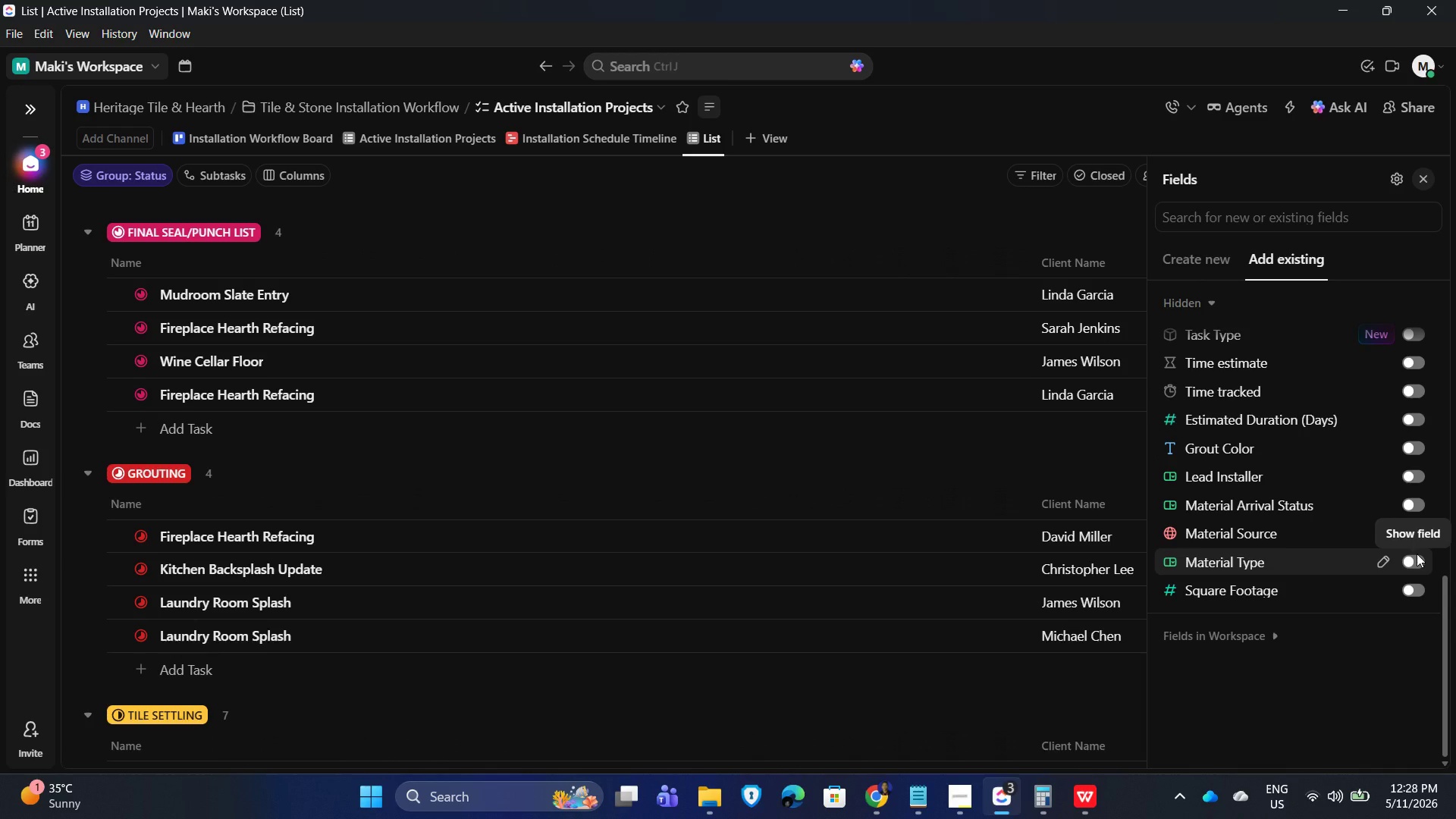 
mouse_move([1415, 558])
 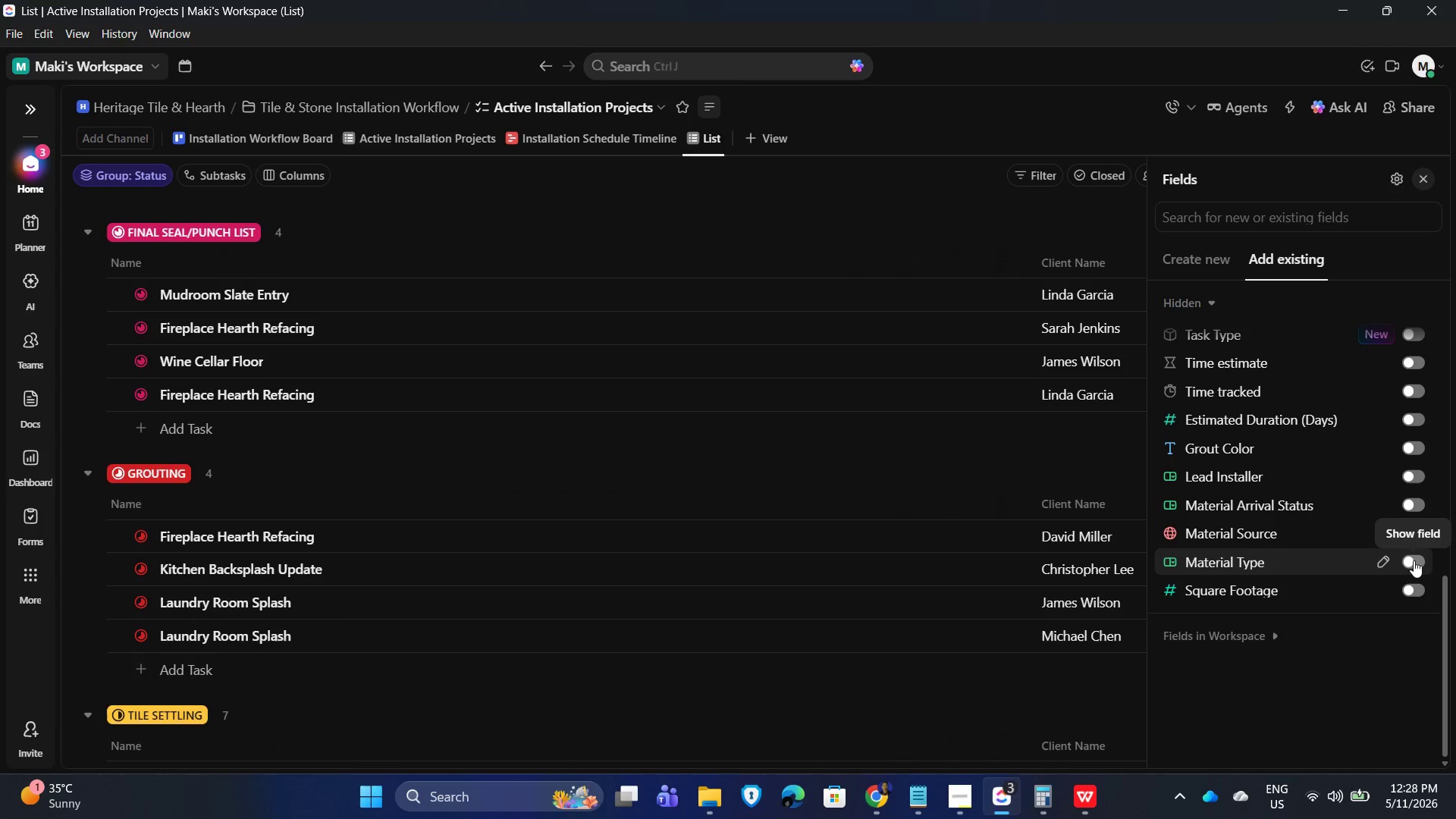 
left_click([1414, 560])
 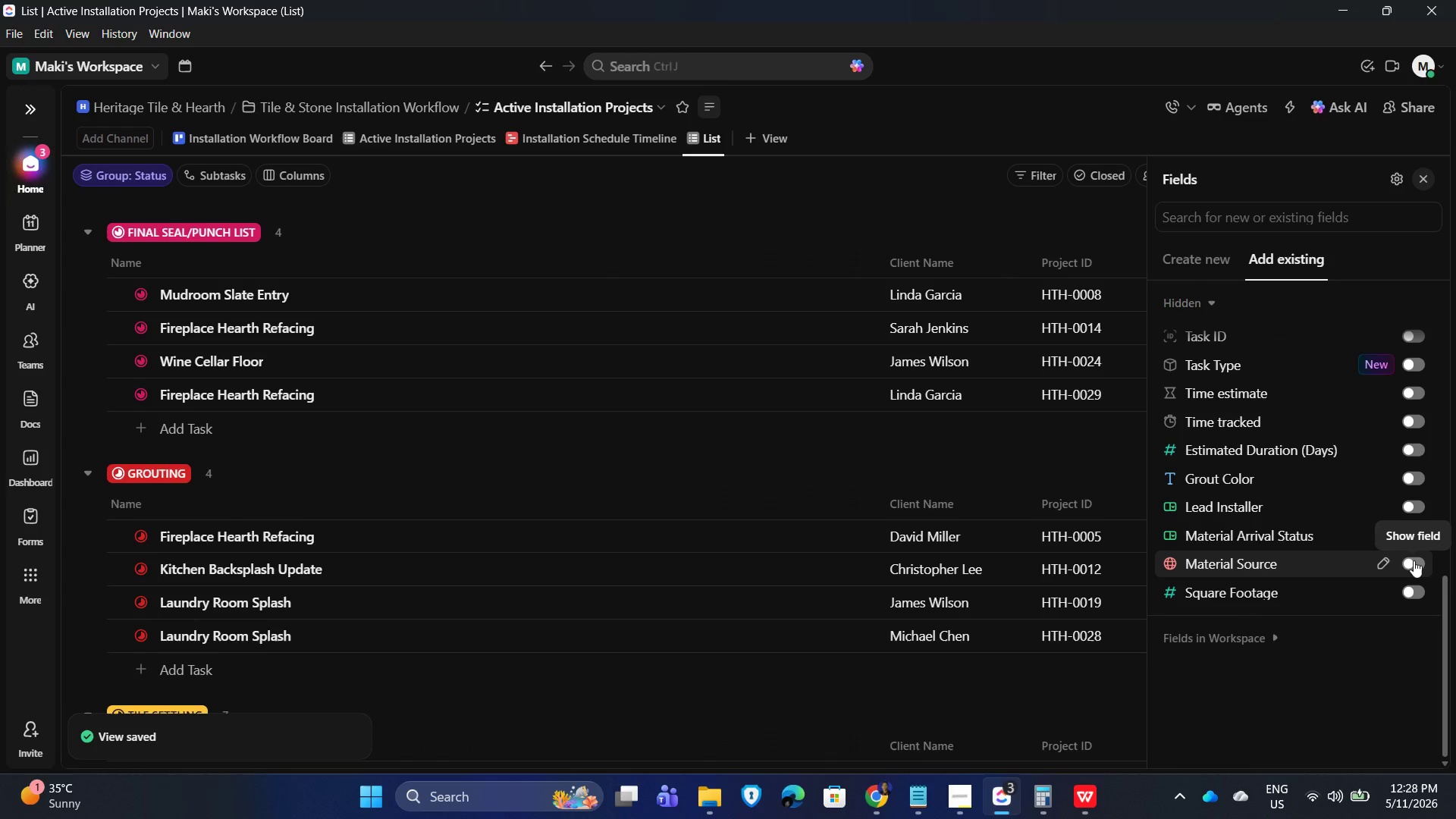 
left_click([1414, 560])
 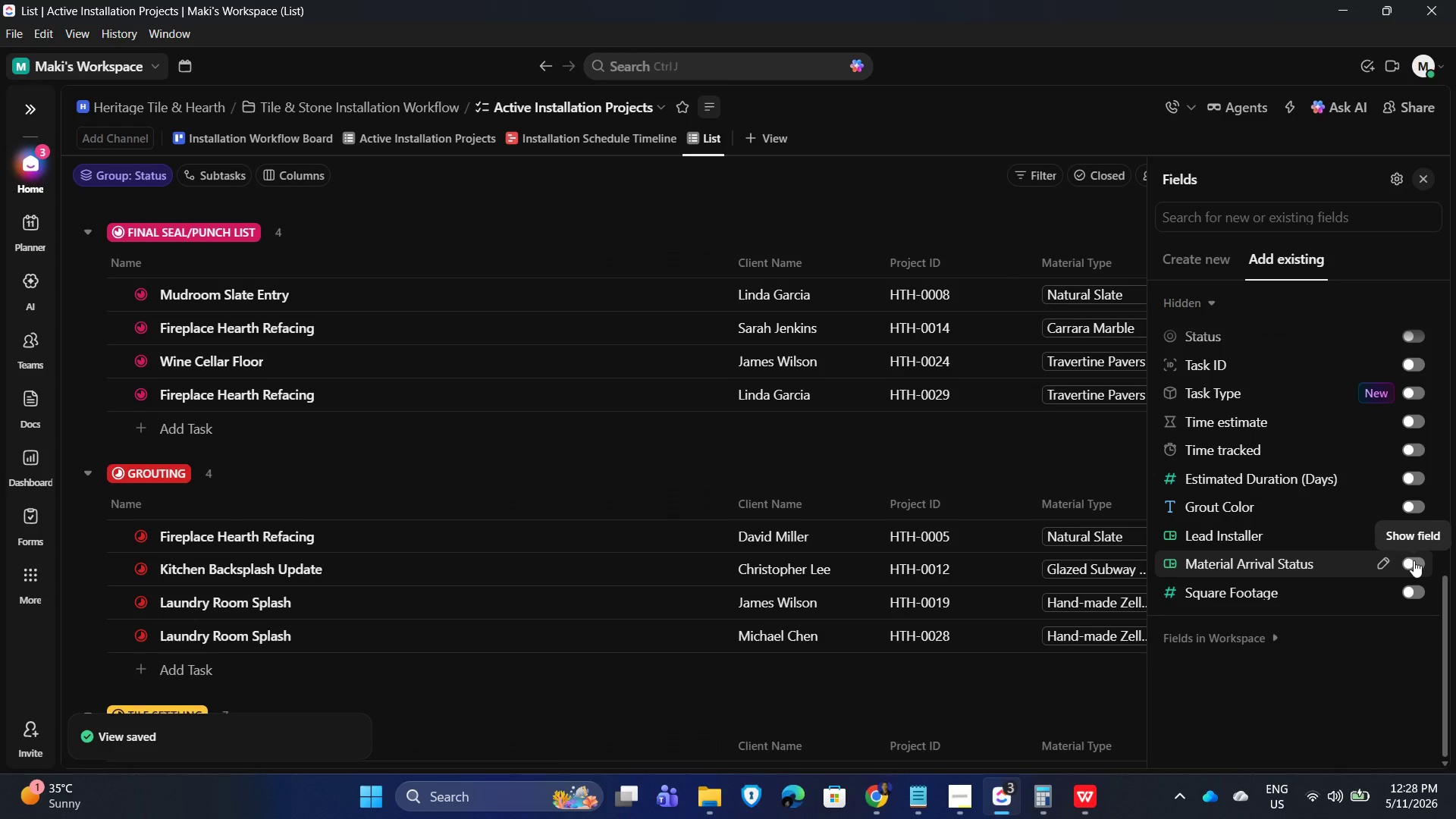 
left_click([1414, 560])
 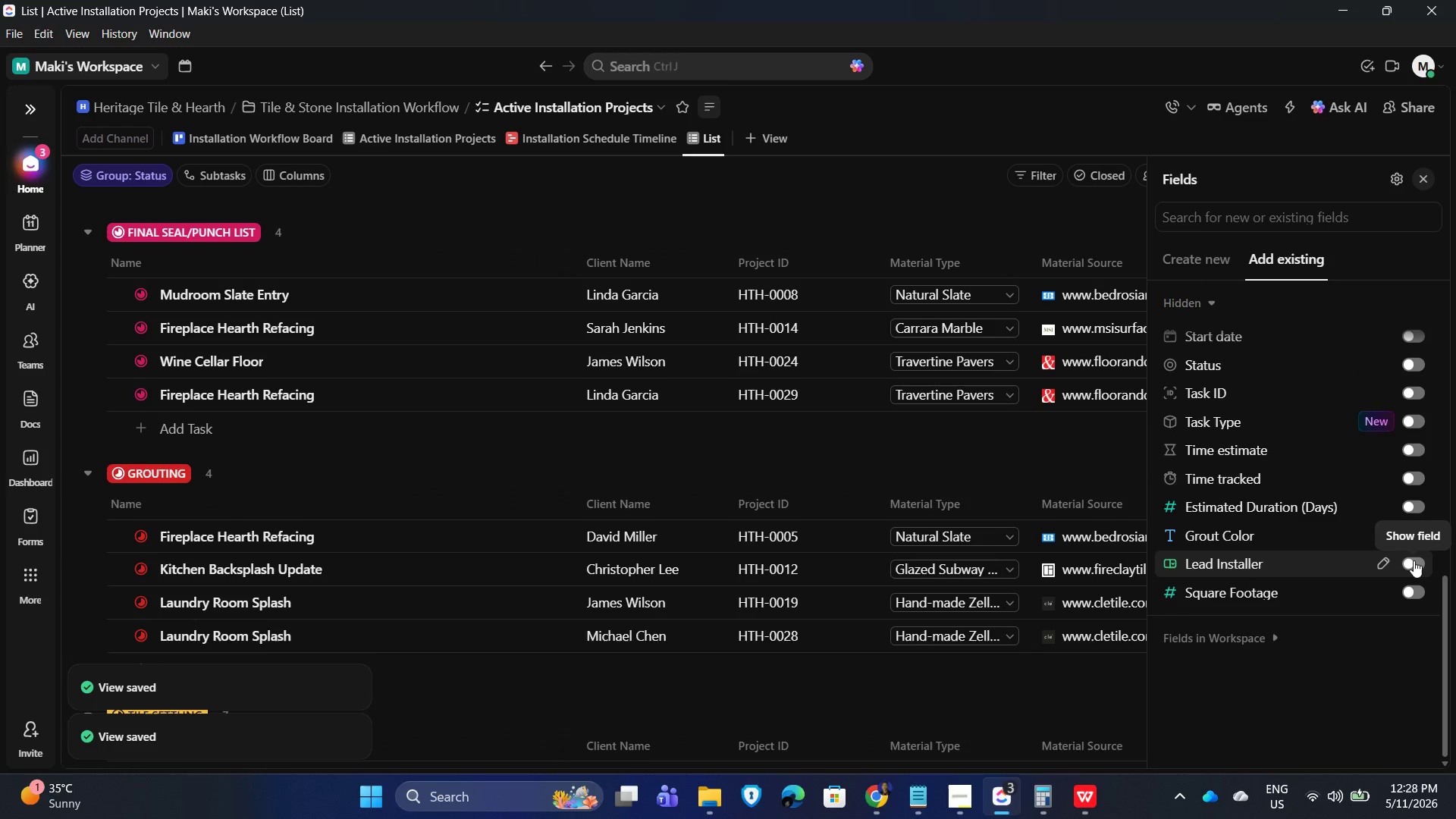 
left_click([1414, 560])
 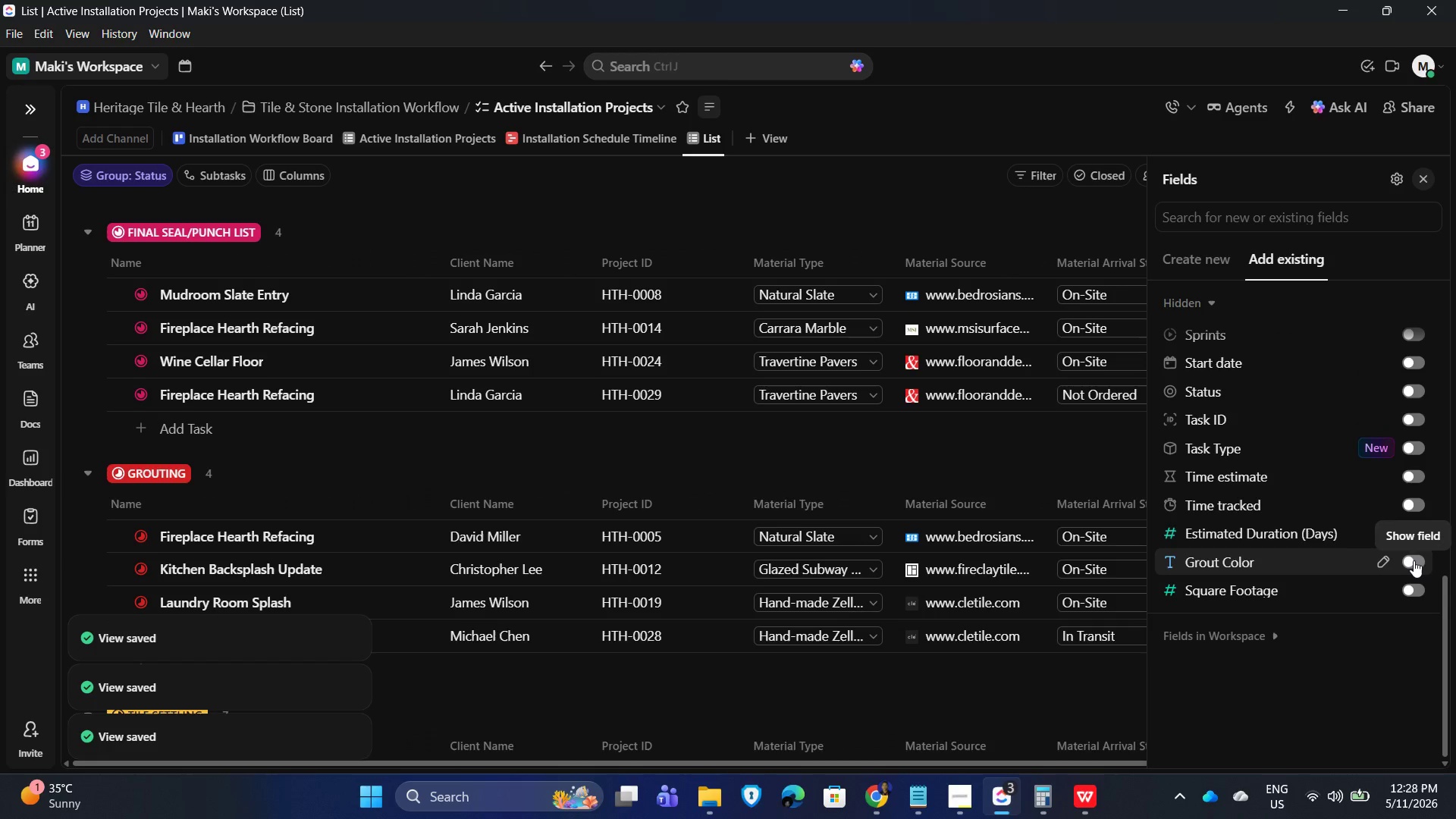 
left_click([1414, 560])
 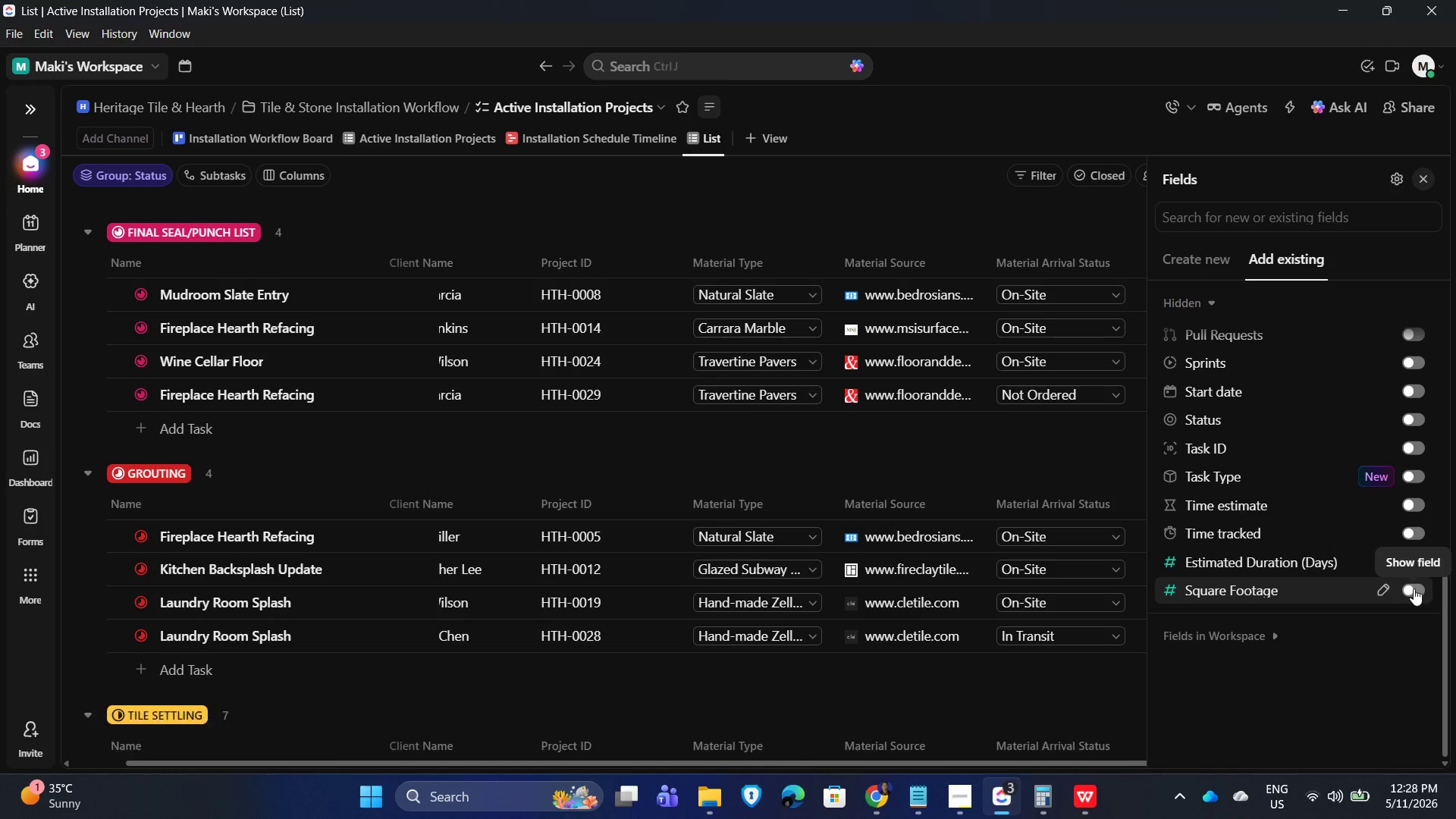 
left_click([1414, 588])
 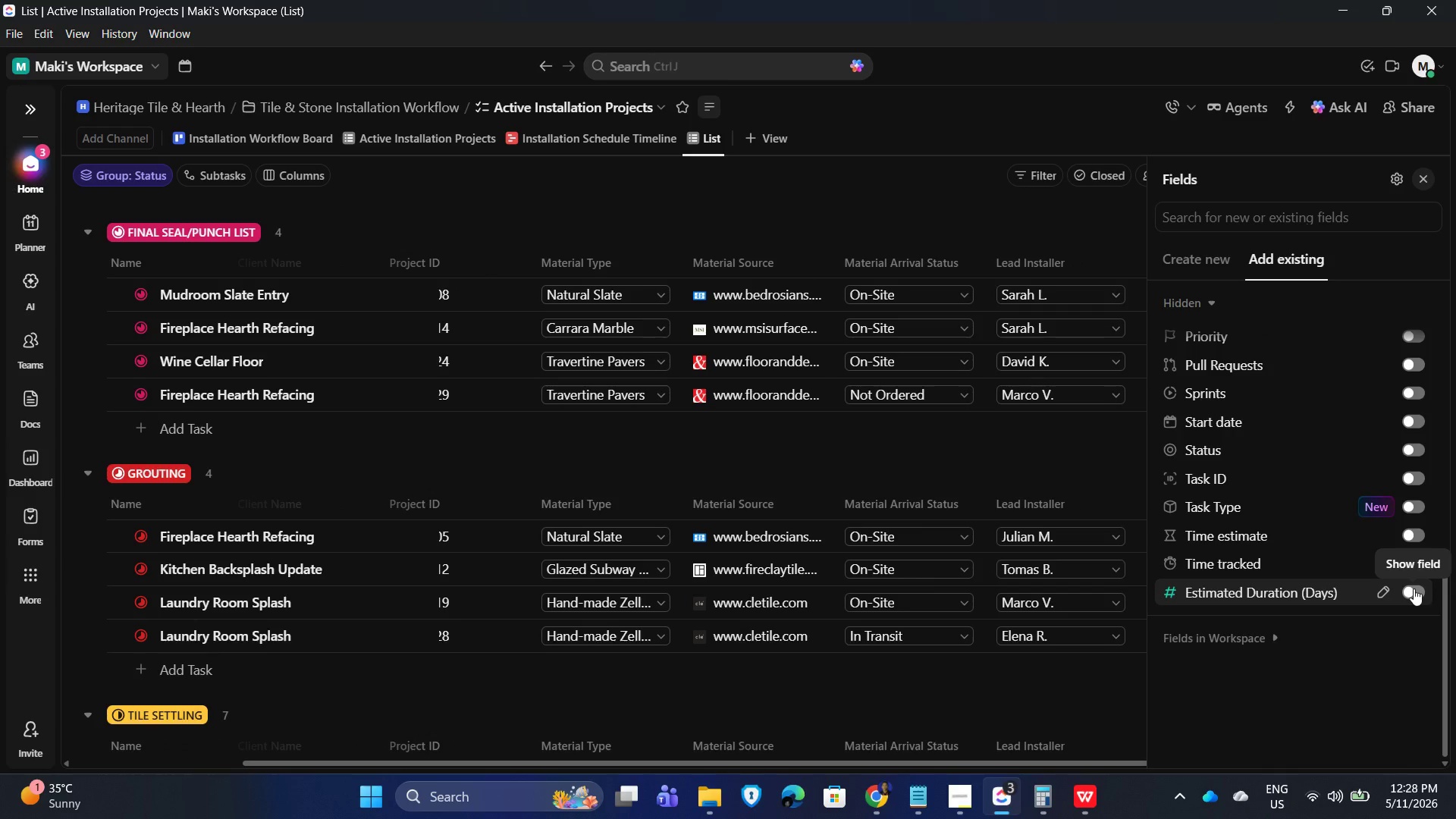 
left_click([1414, 588])
 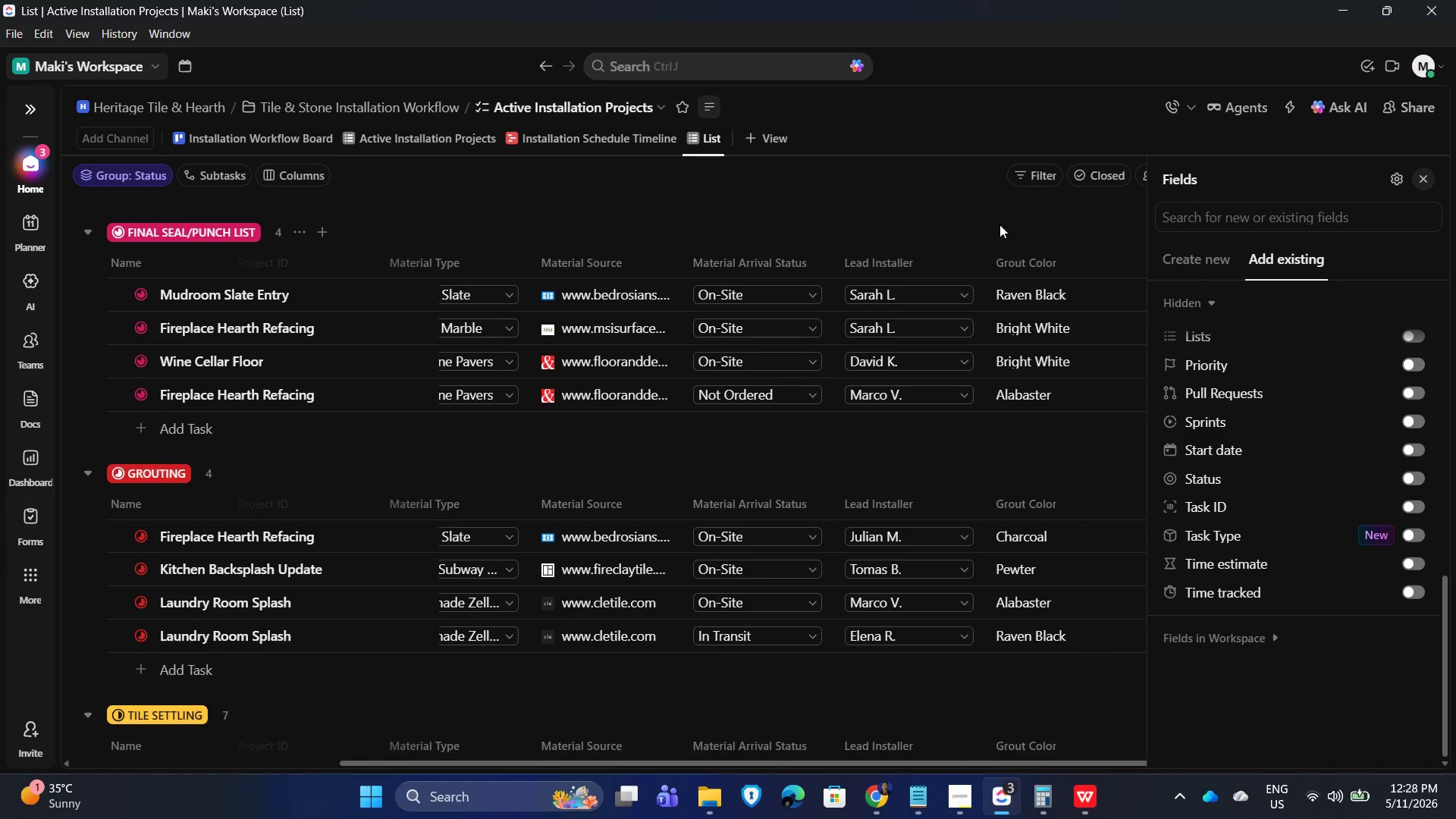 
left_click([839, 202])
 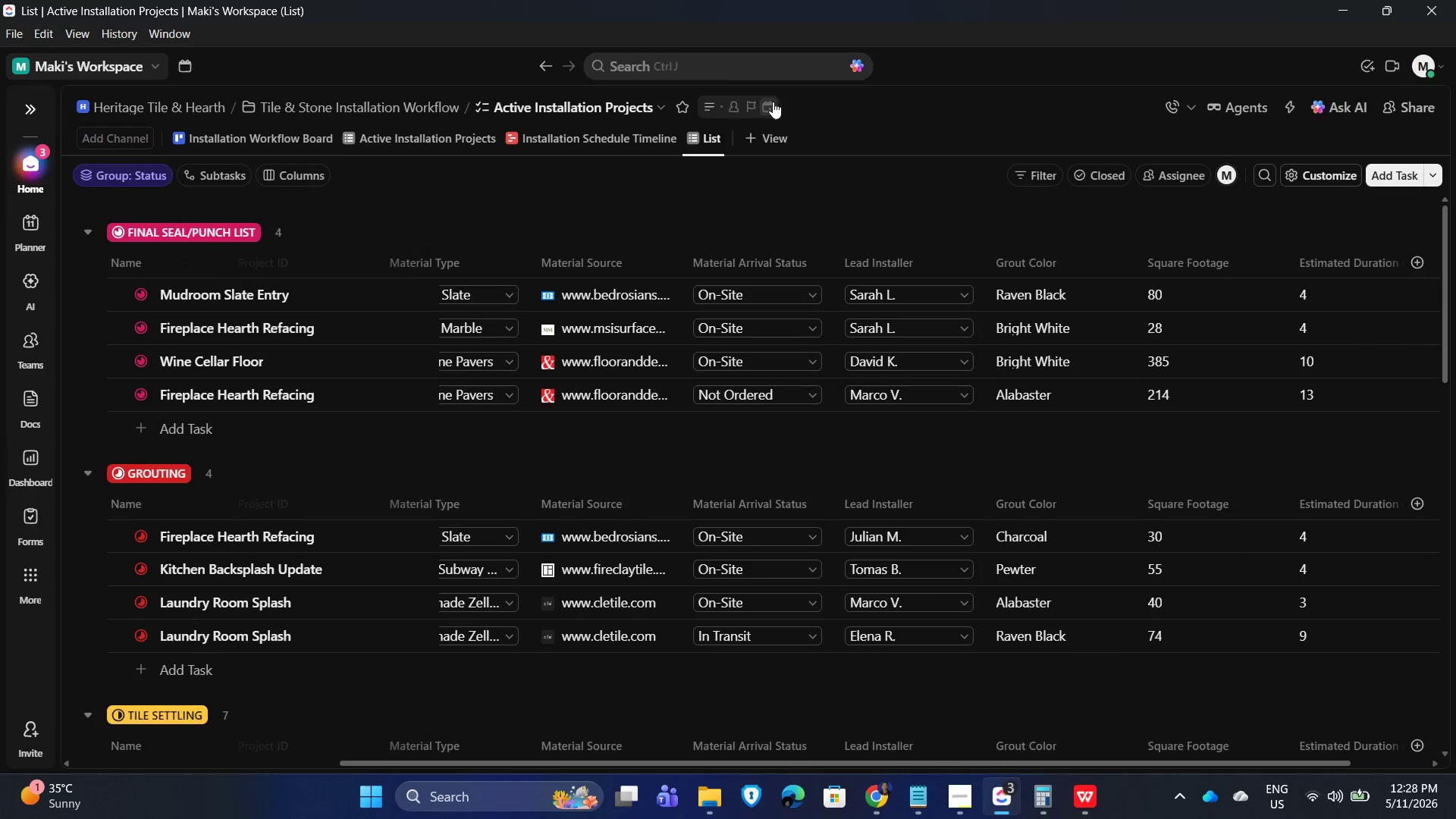 
left_click([713, 140])
 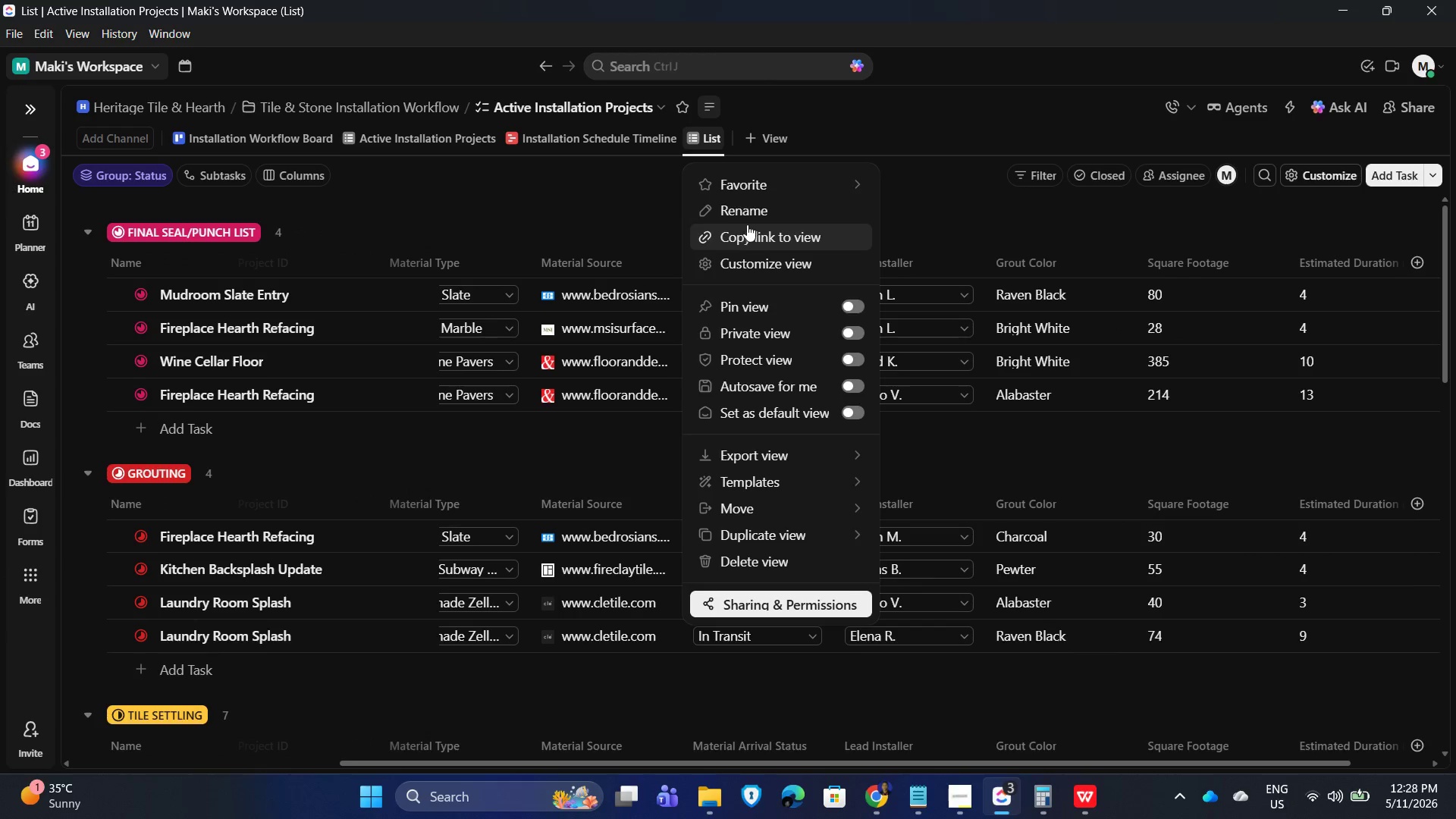 
left_click([756, 209])
 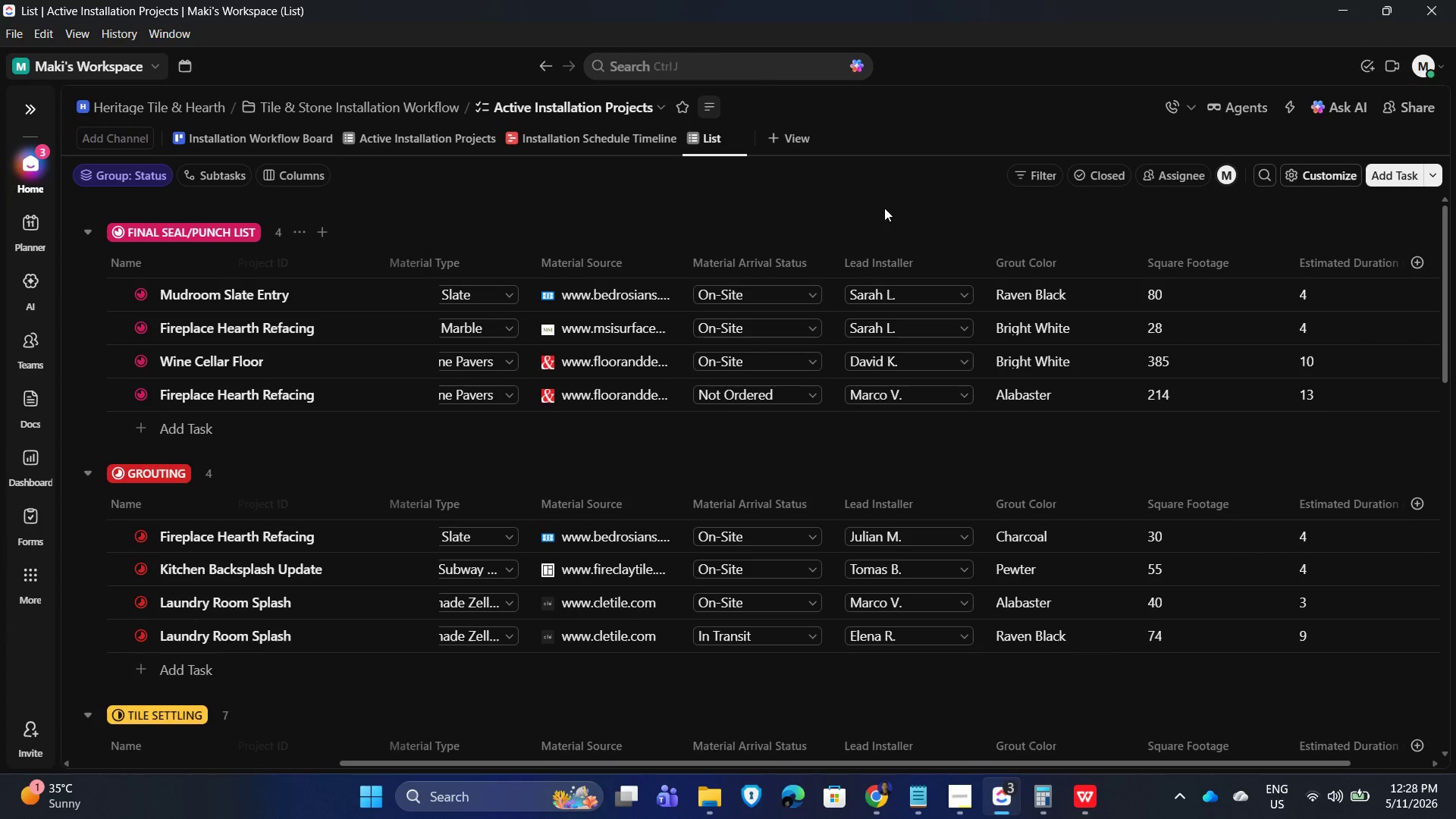 
key(Backspace)
key(Backspace)
key(Backspace)
key(Backspace)
type(Material Readiness Tracker)
 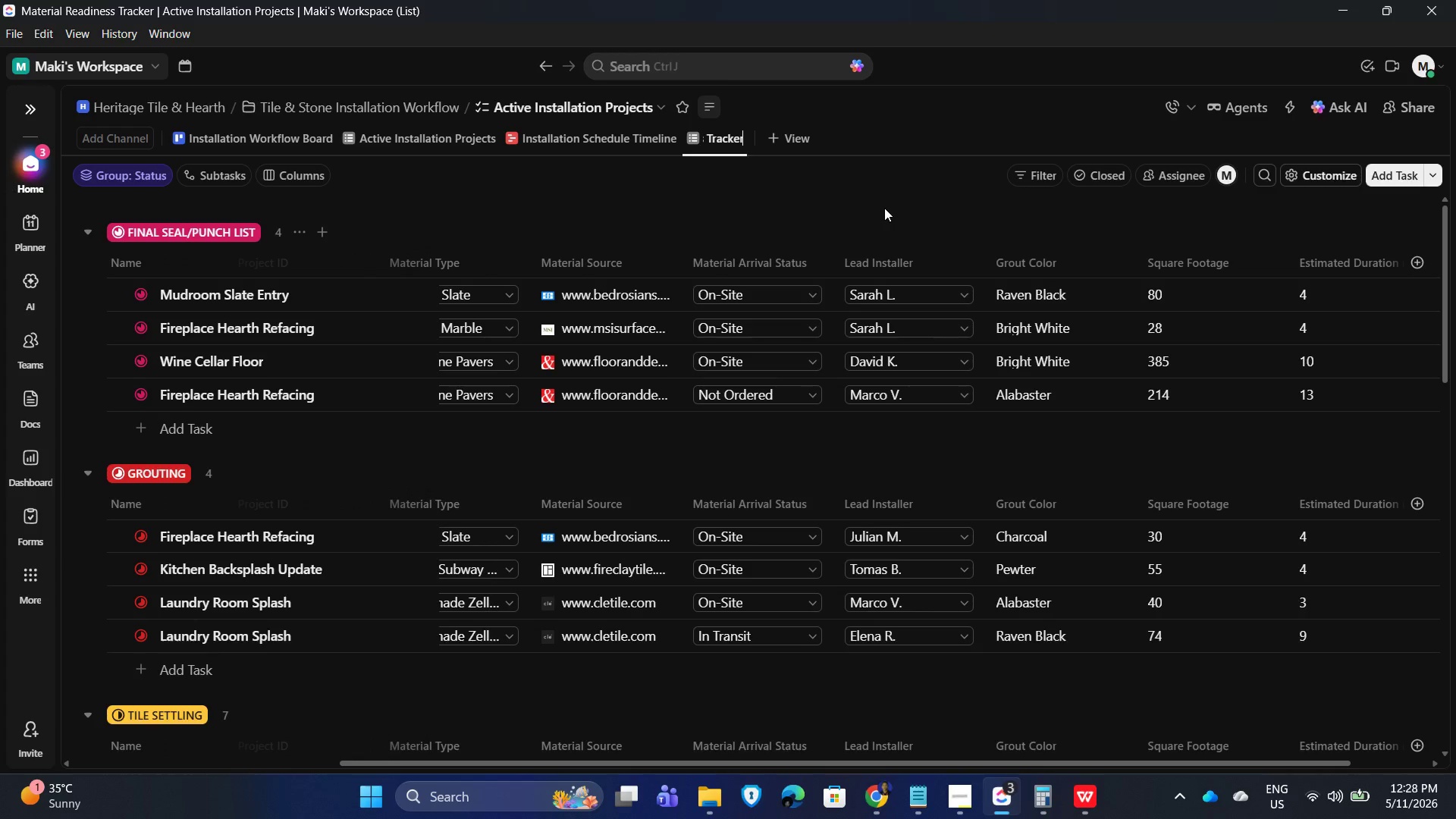 
 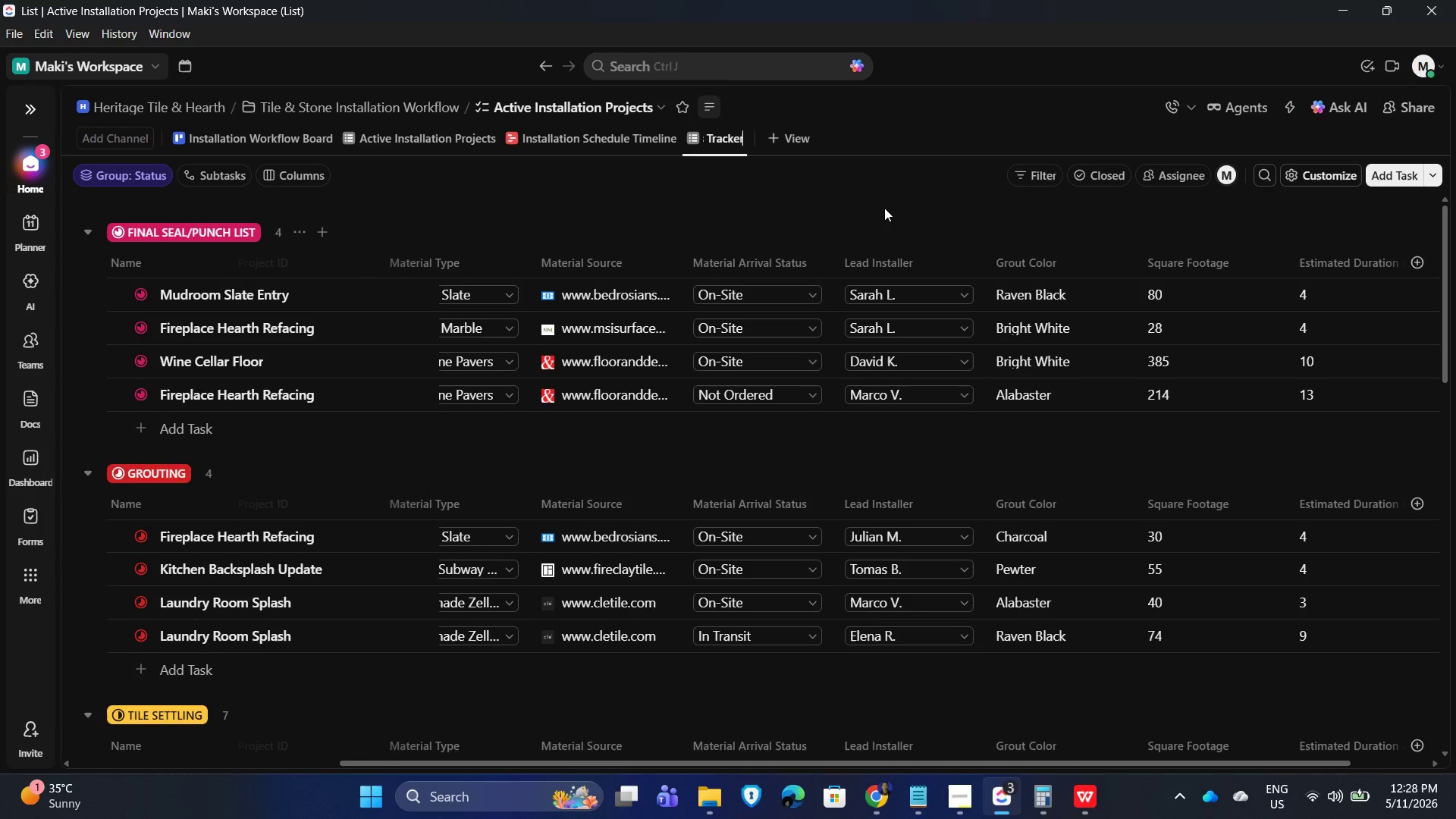 
key(Enter)
 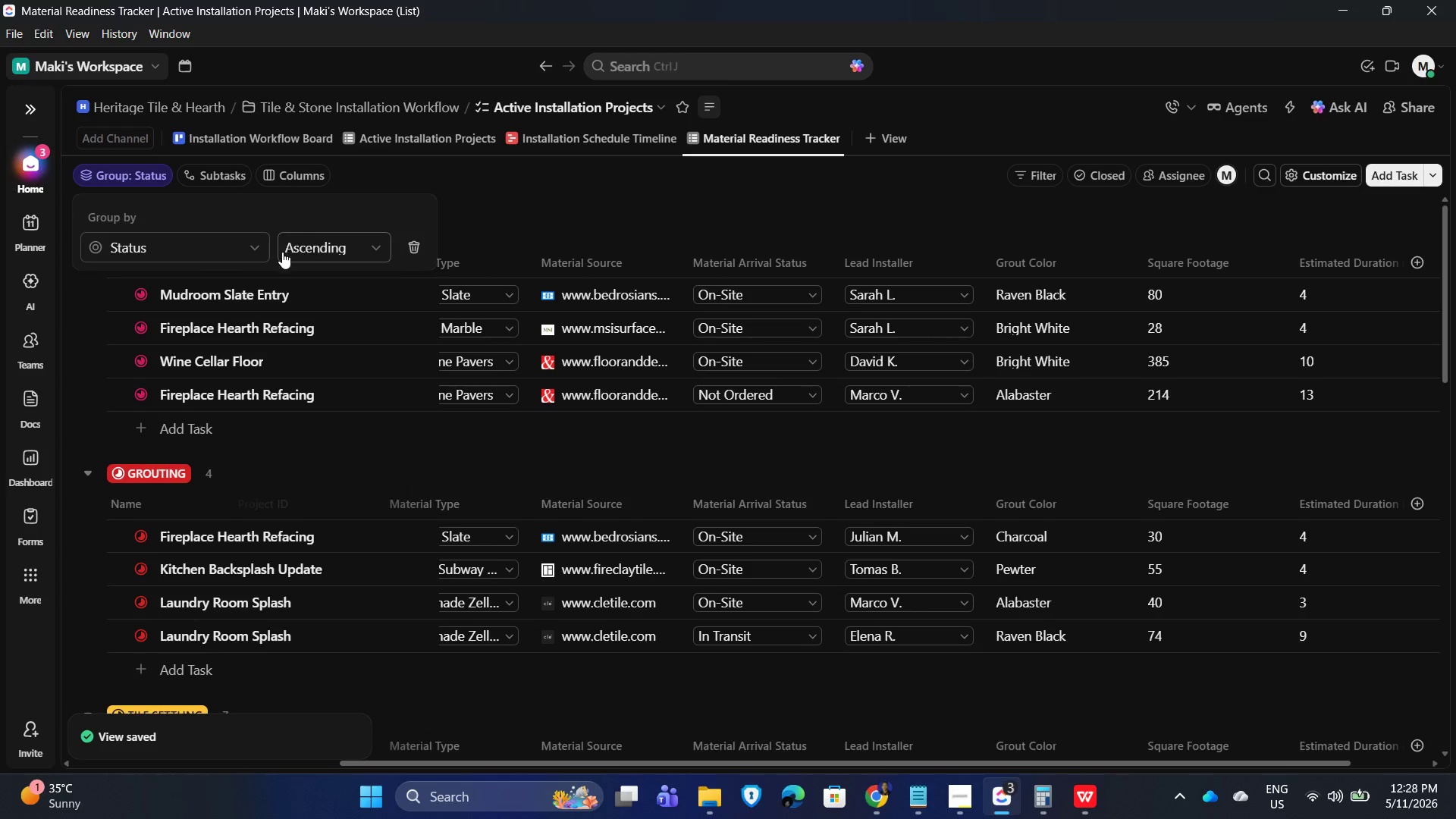 
wait(9.55)
 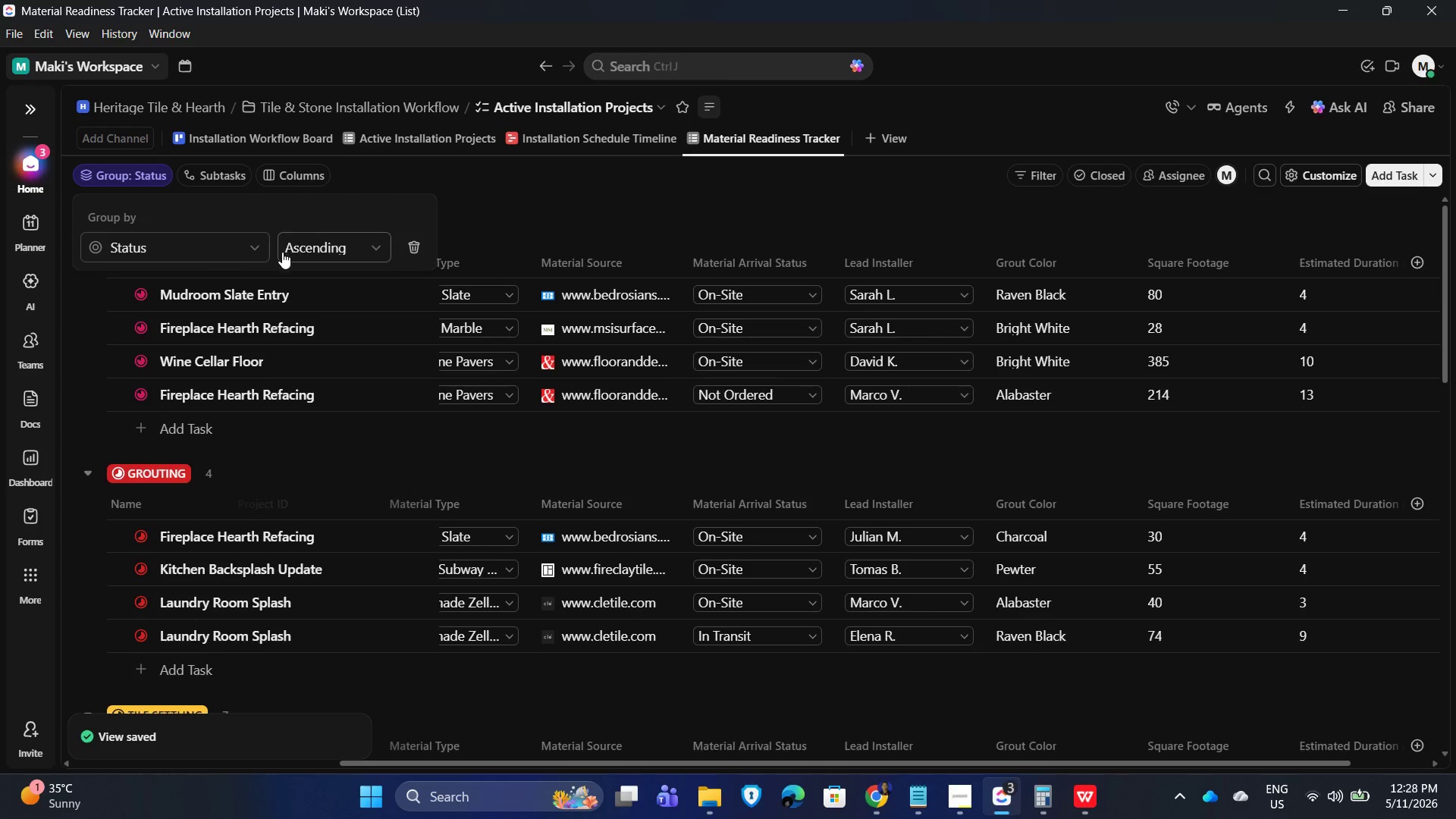 
left_click([159, 510])
 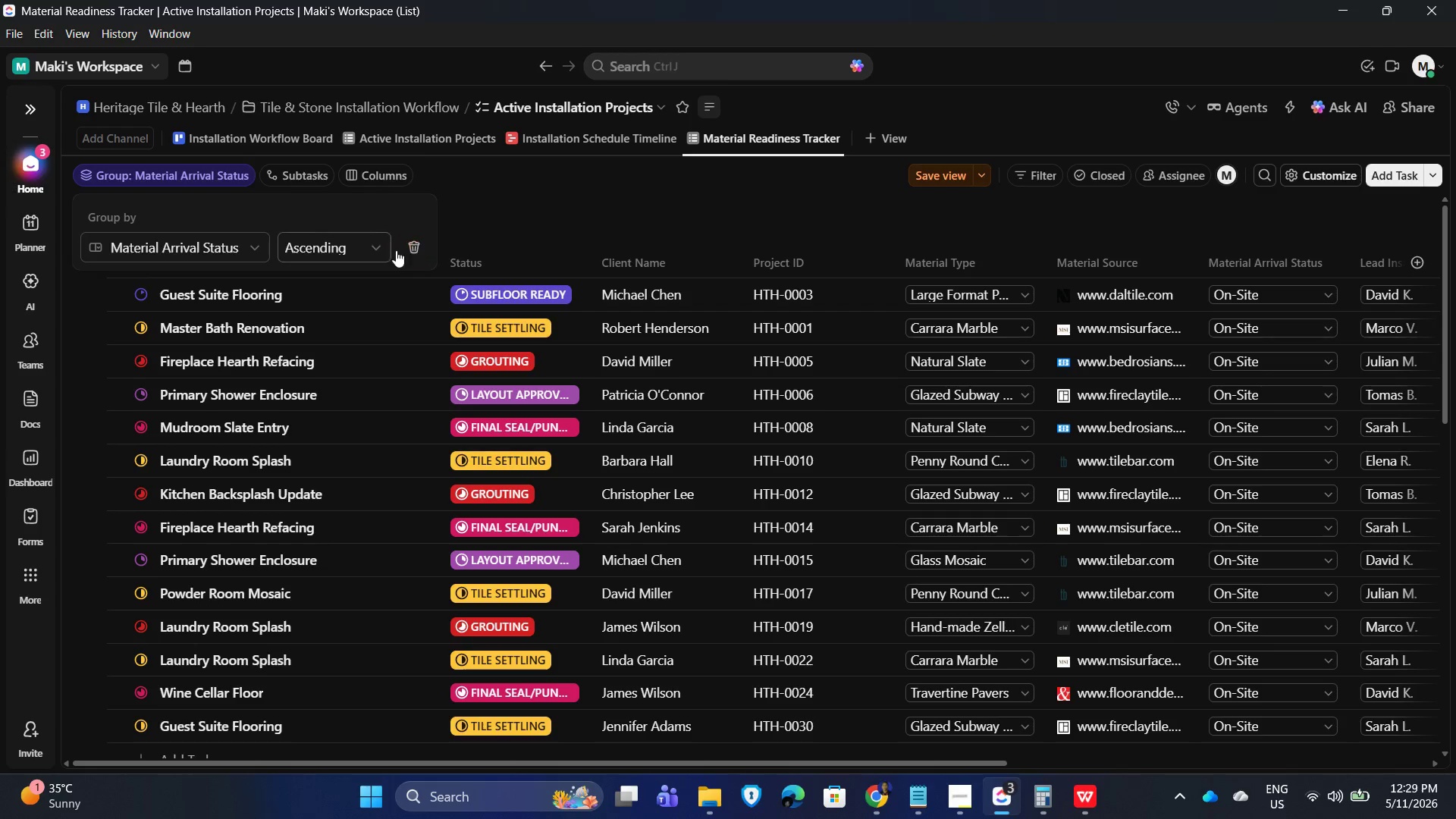 
wait(17.22)
 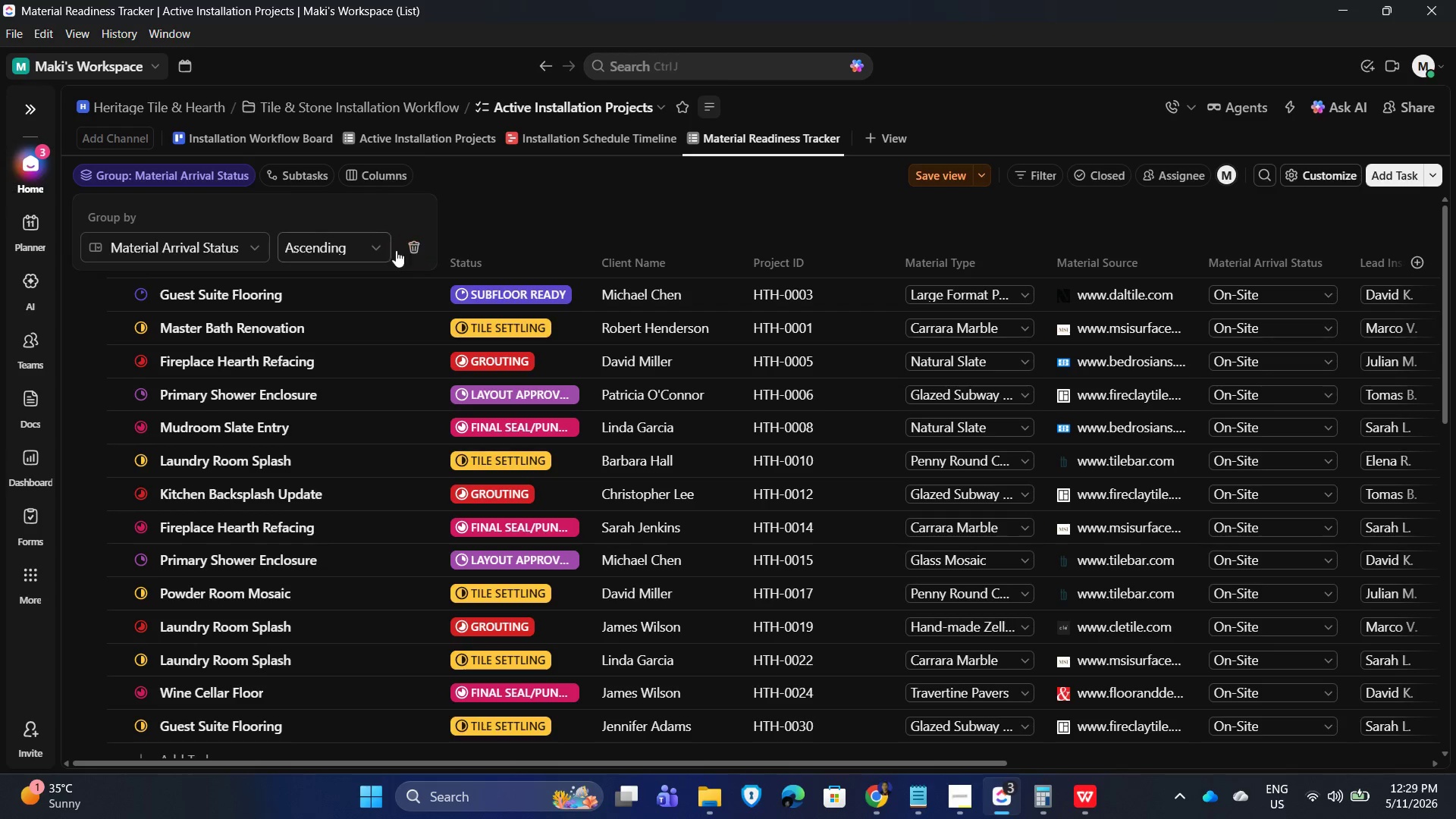 
left_click_drag(start_coordinate=[916, 764], to_coordinate=[1421, 757])
 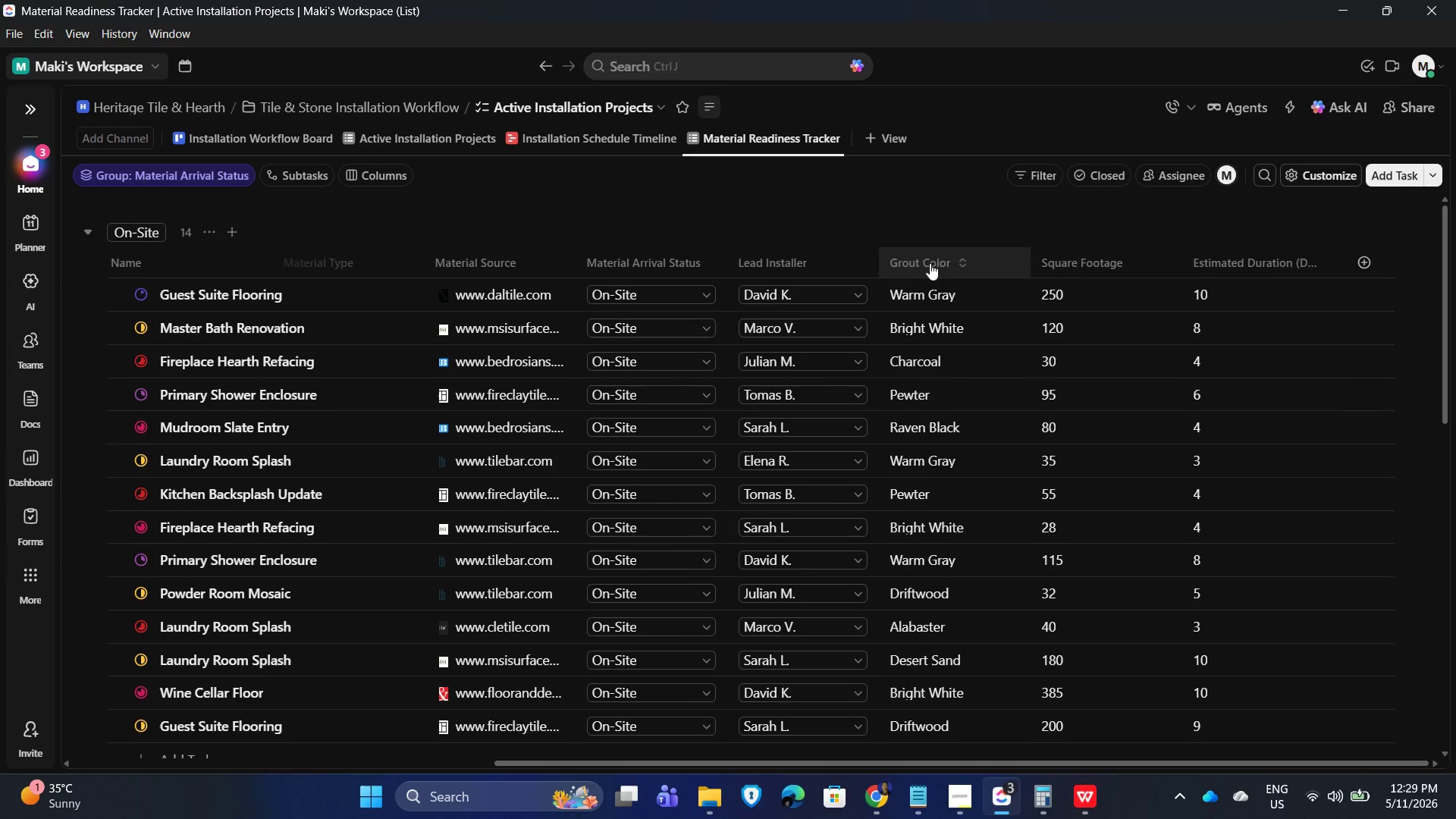 
wait(5.38)
 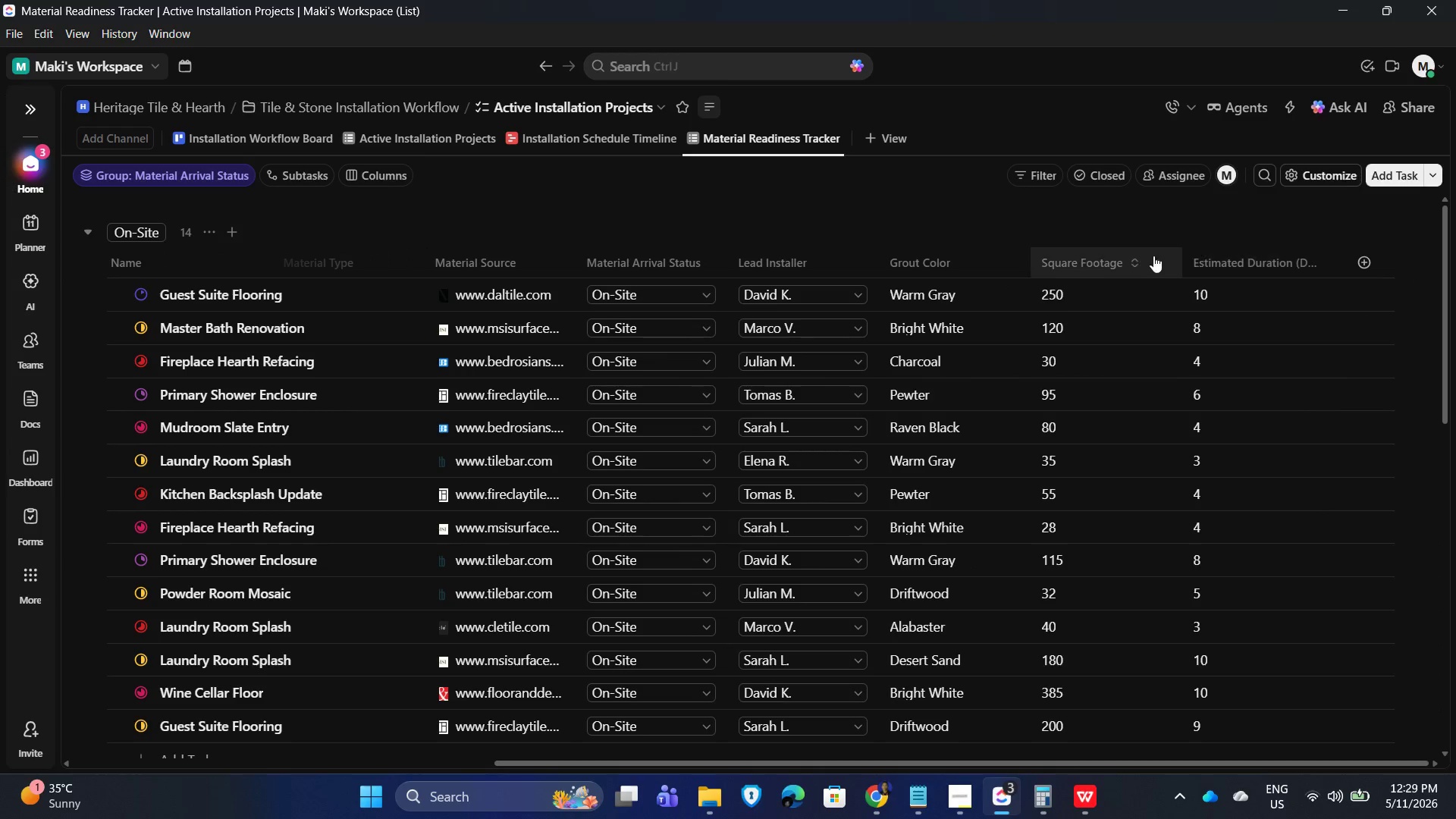 
mouse_move([720, 259])
 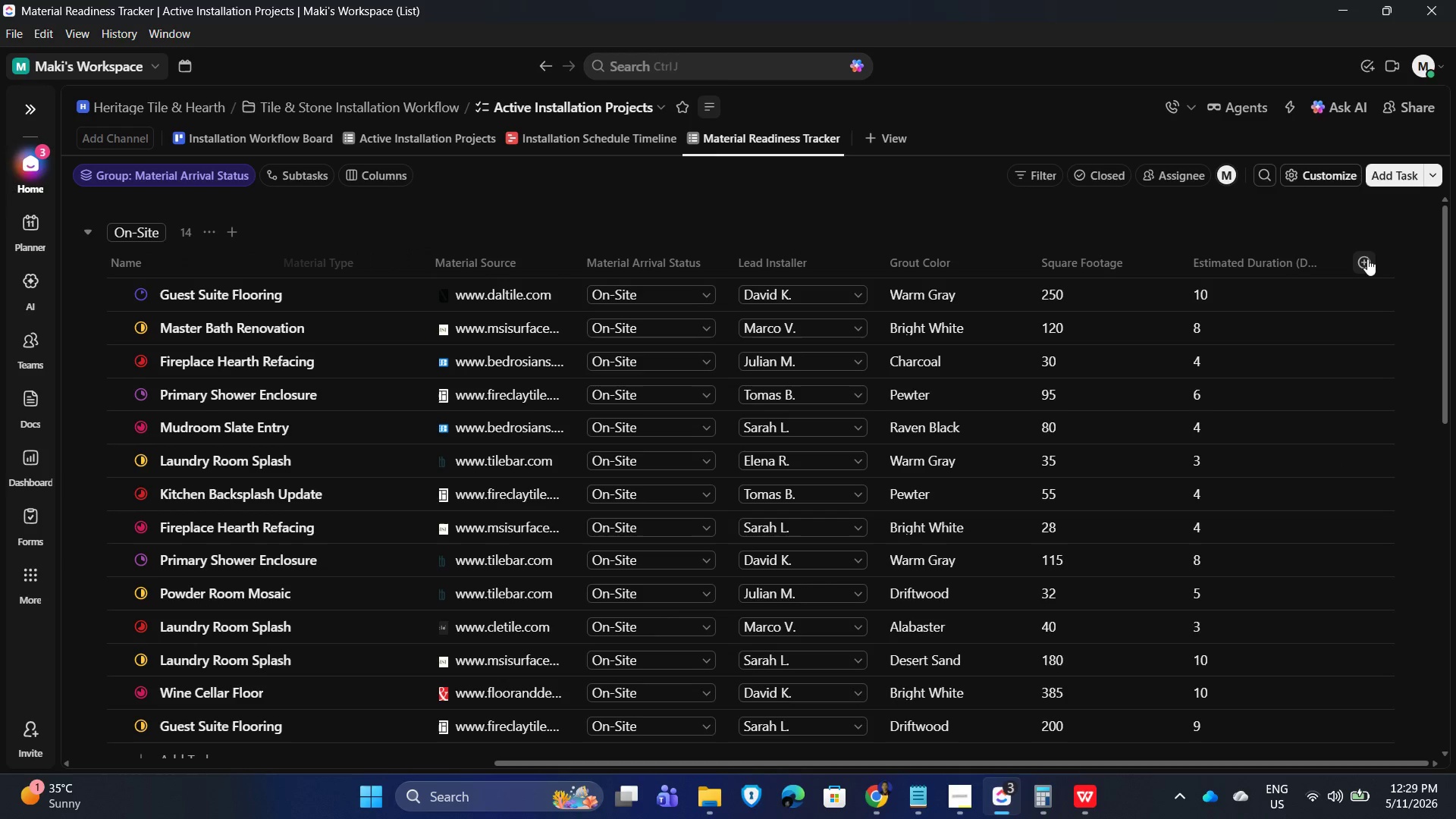 
left_click([1367, 259])
 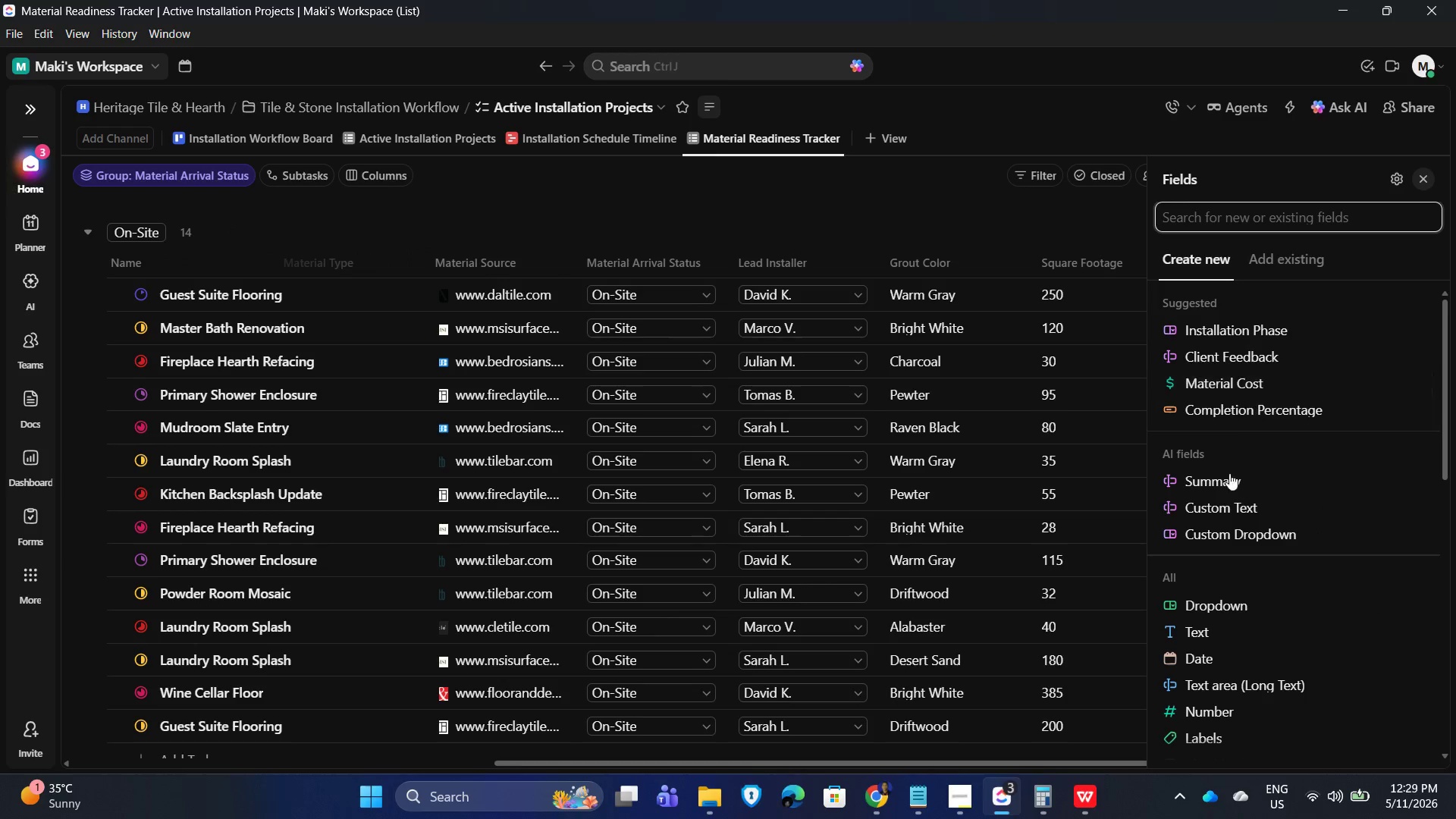 
scroll: coordinate [1270, 567], scroll_direction: down, amount: 9.0
 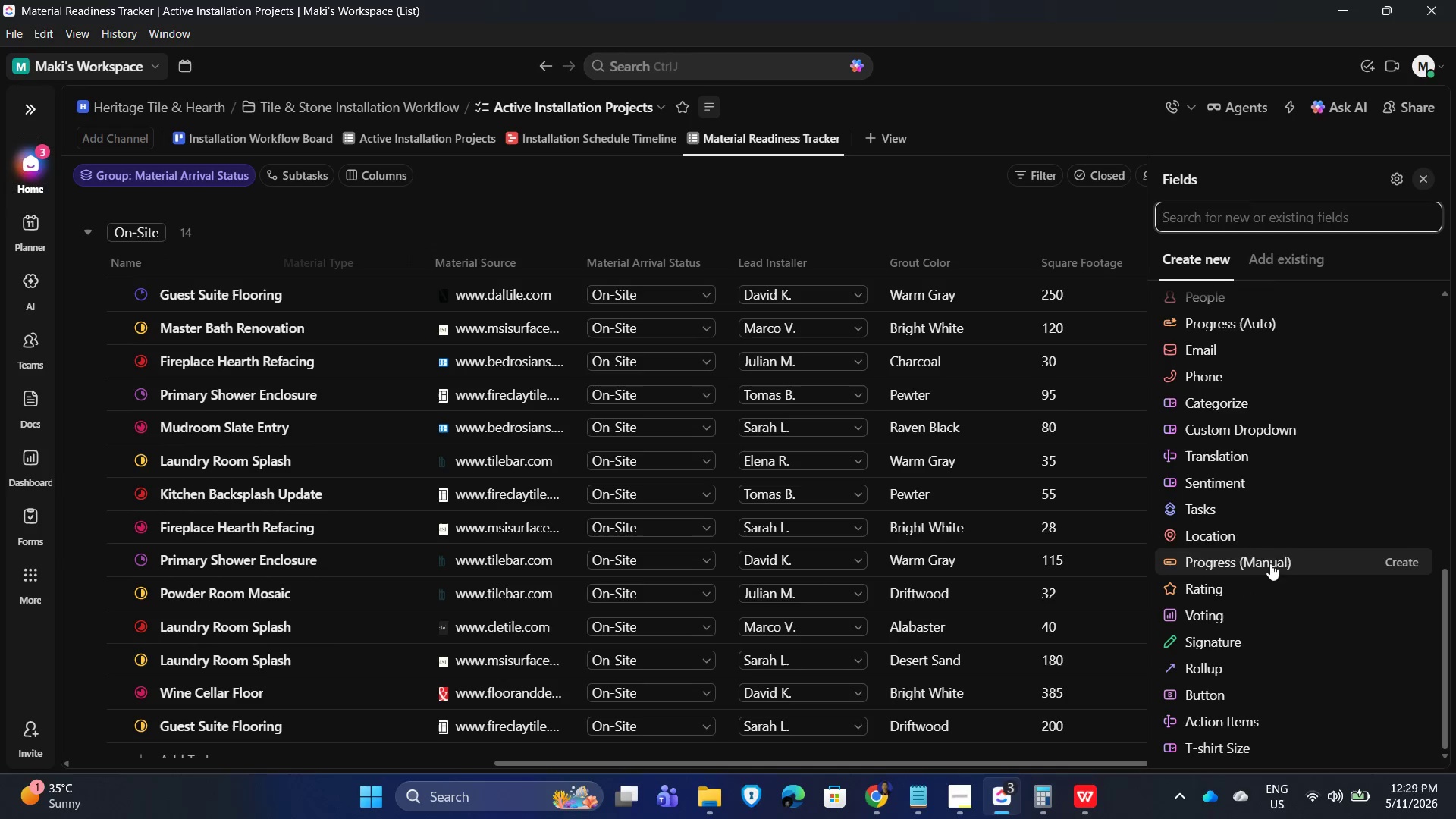 
scroll: coordinate [1269, 558], scroll_direction: up, amount: 11.0
 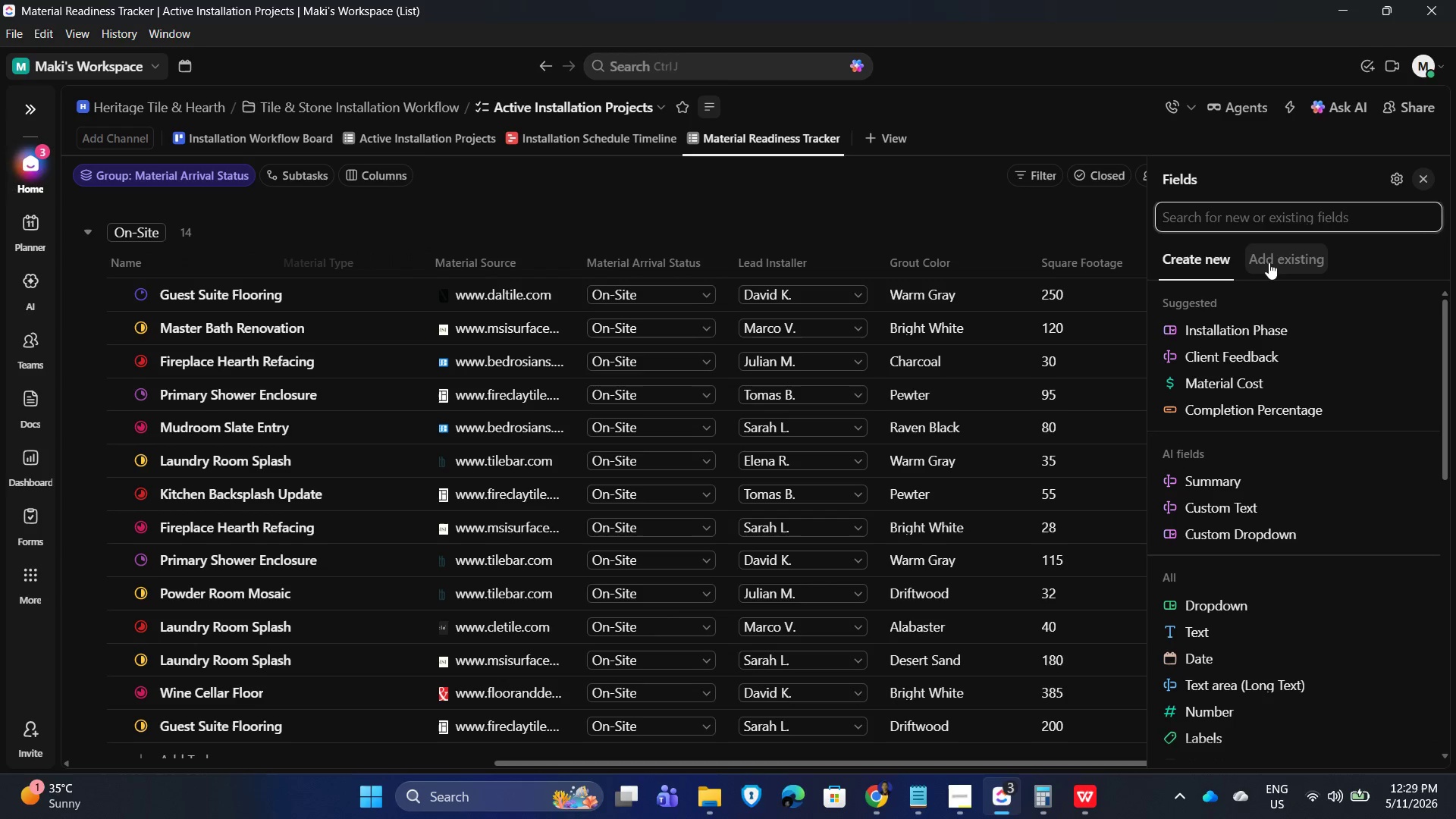 
left_click([1272, 253])
 